 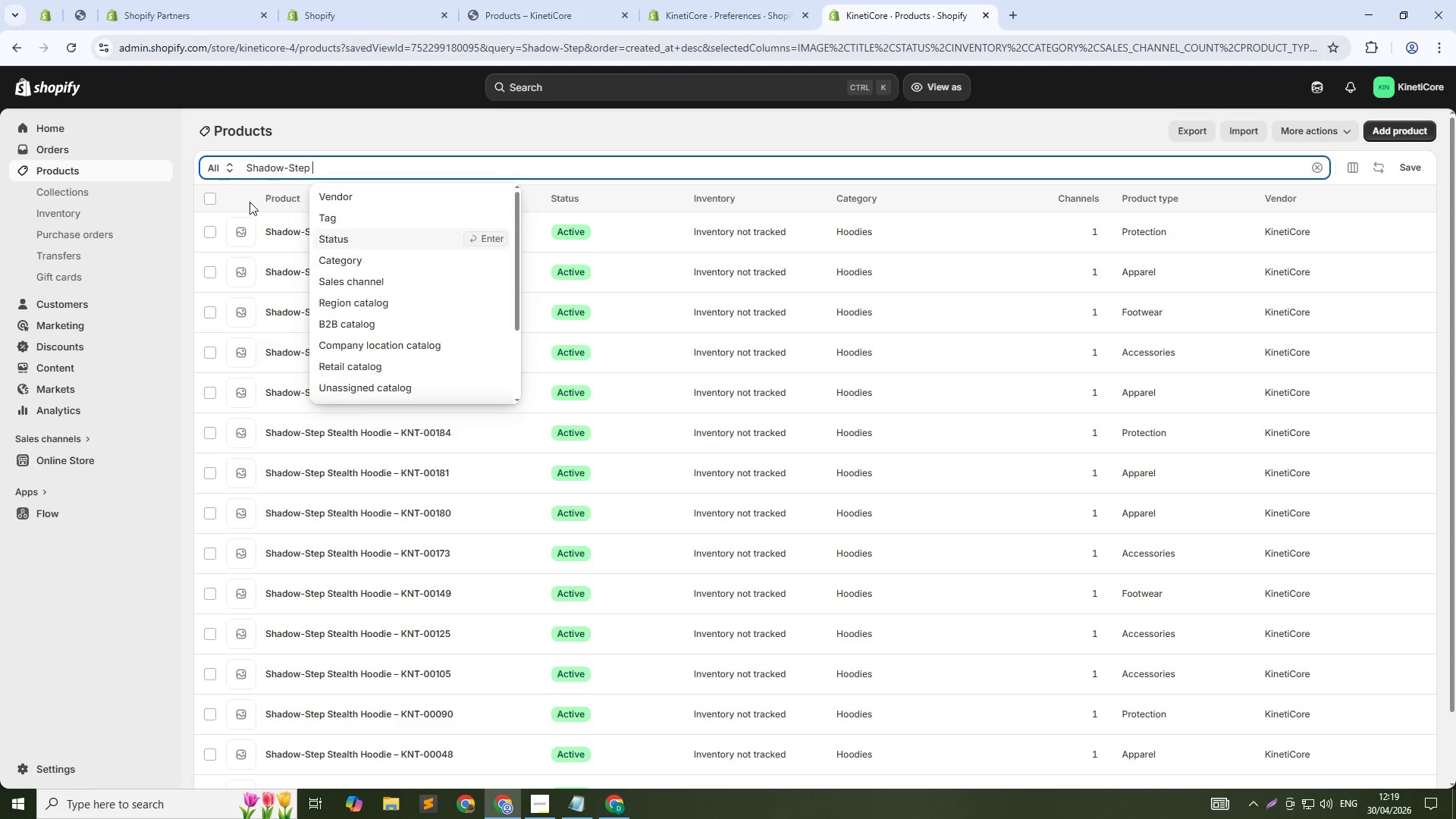 
left_click([212, 199])
 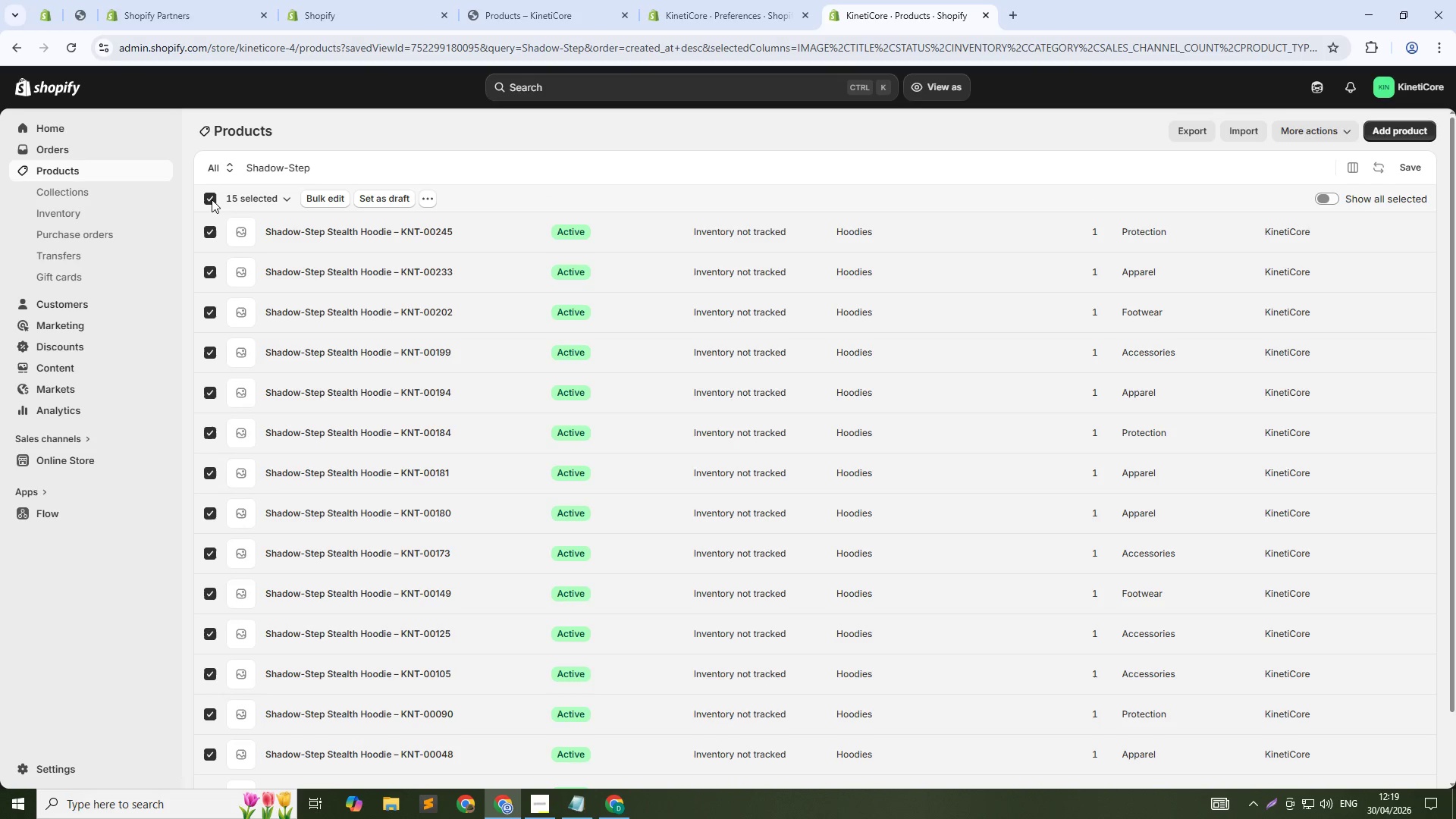 
left_click([212, 199])
 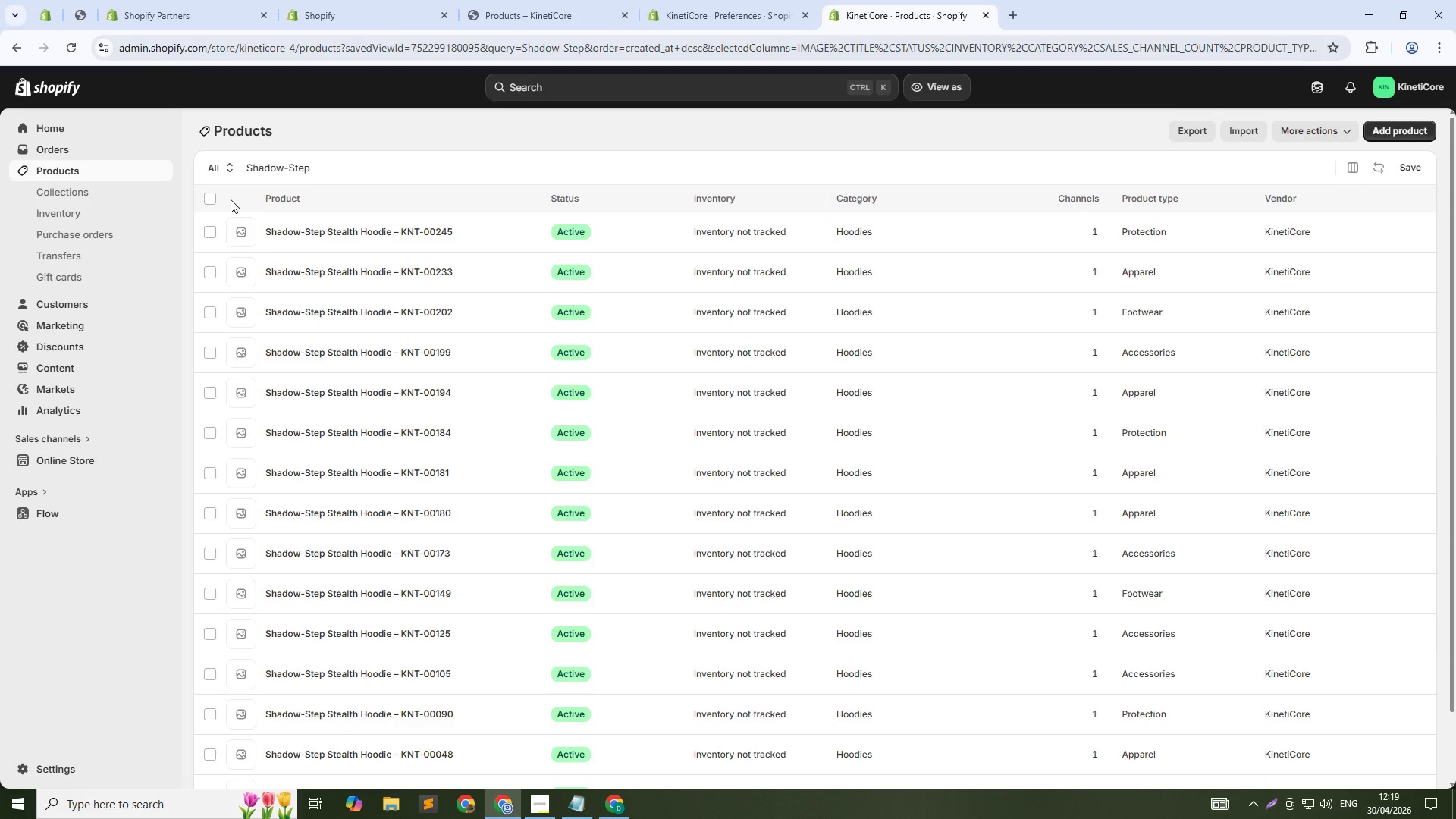 
wait(41.86)
 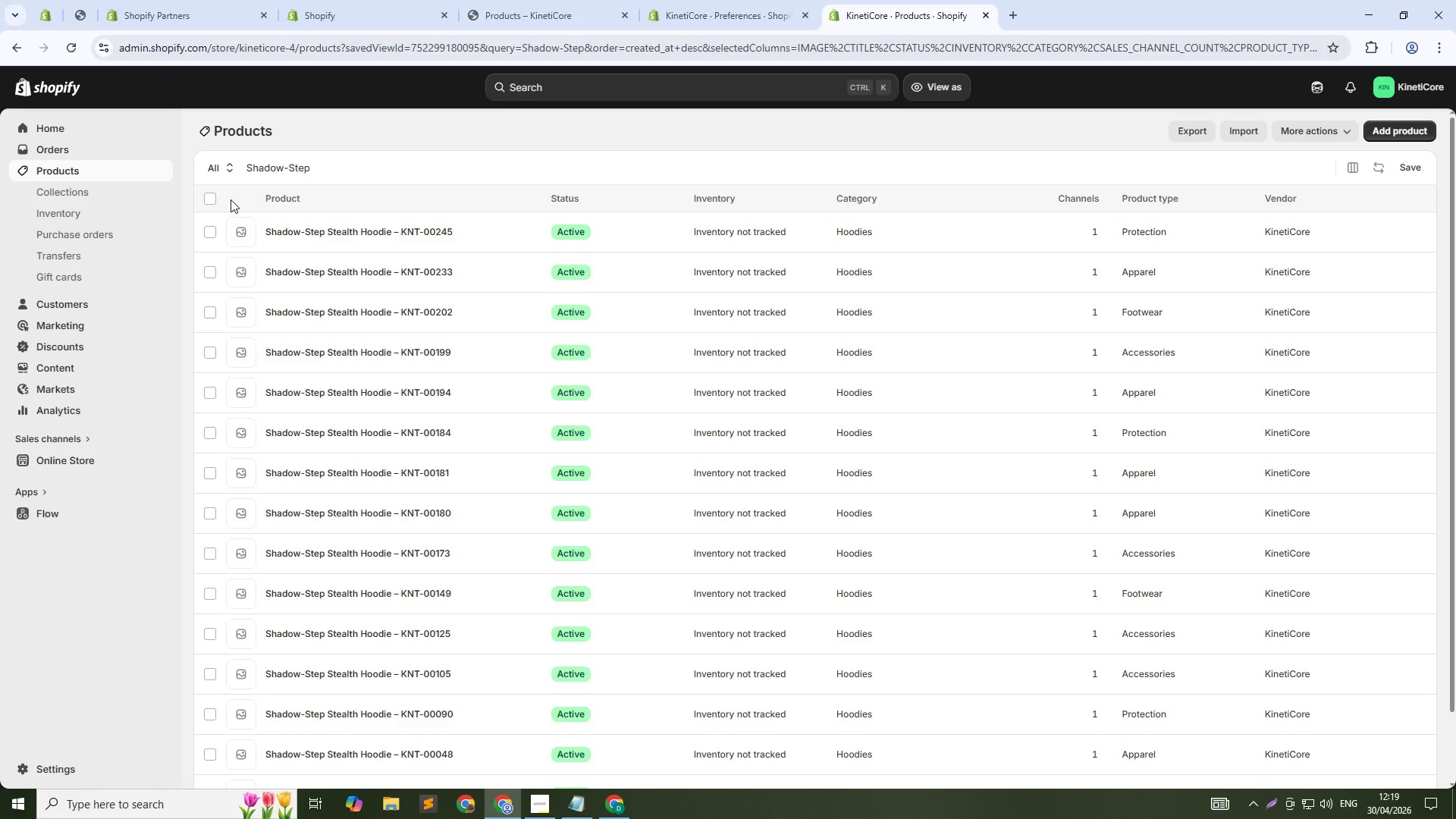 
scroll: coordinate [375, 719], scroll_direction: down, amount: 2.0
 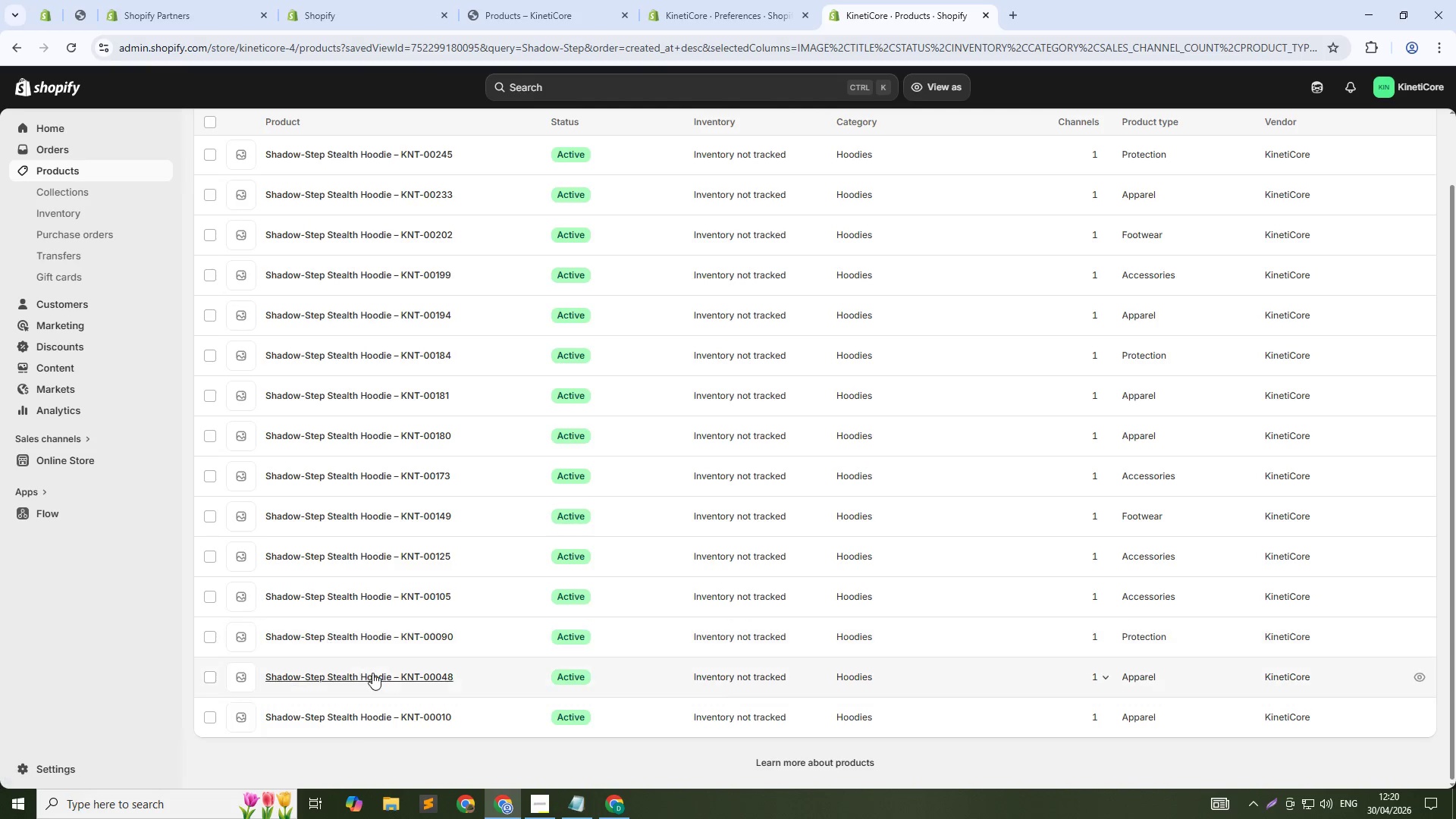 
hold_key(key=ControlLeft, duration=1.52)
left_click([391, 717])
 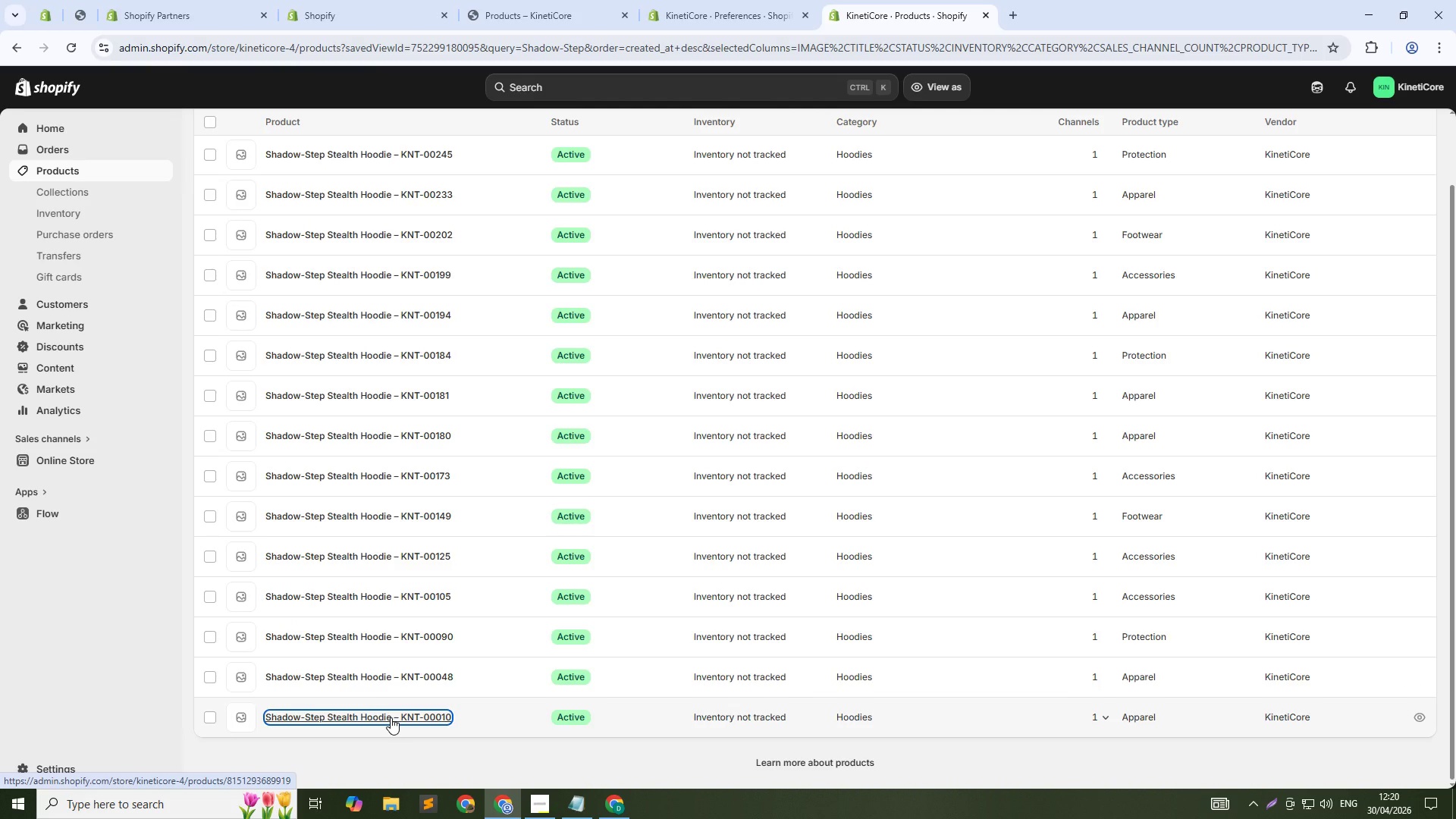 
hold_key(key=ControlLeft, duration=1.51)
left_click([402, 675])
 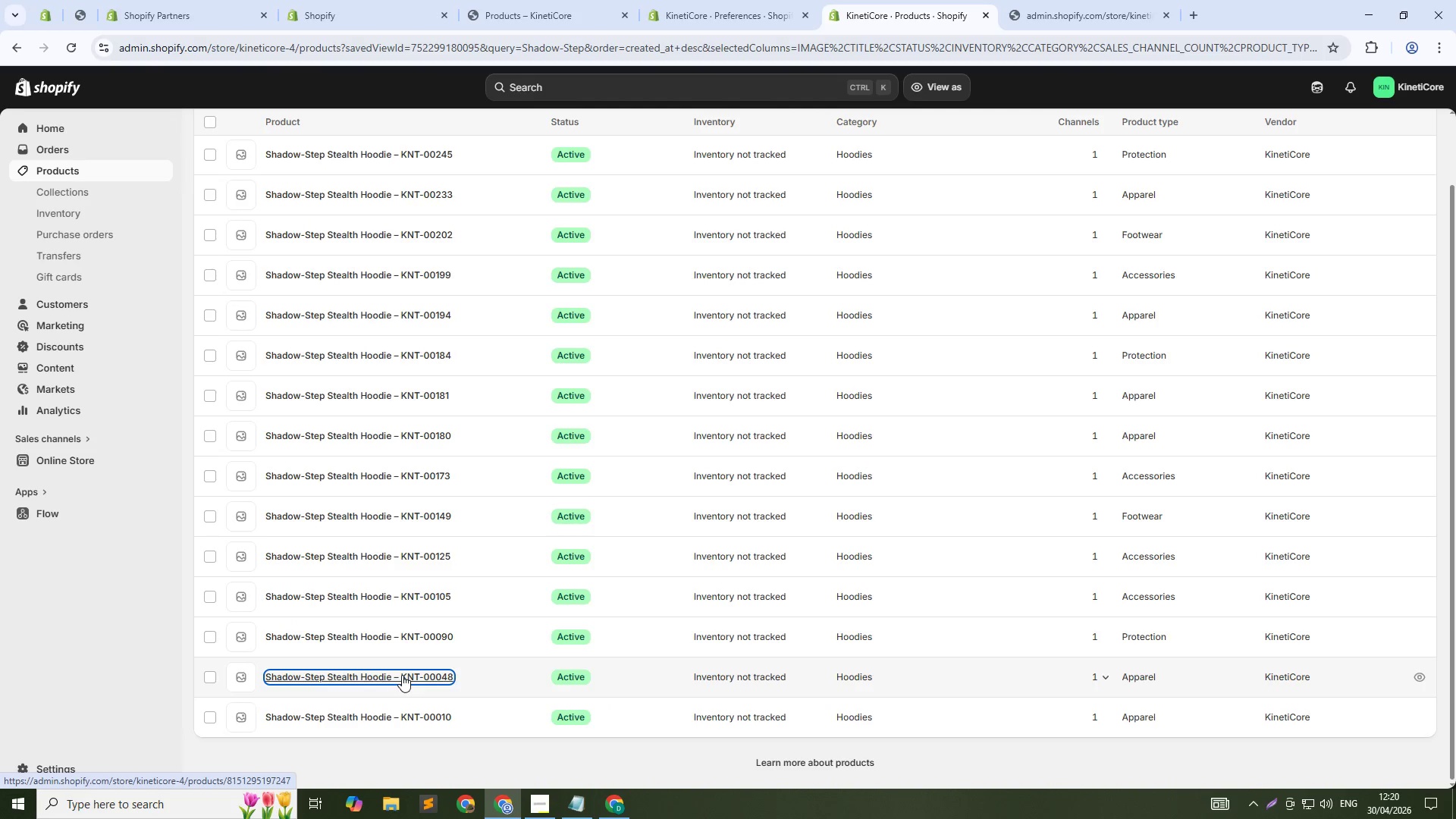 
hold_key(key=ControlLeft, duration=1.52)
left_click([400, 632])
 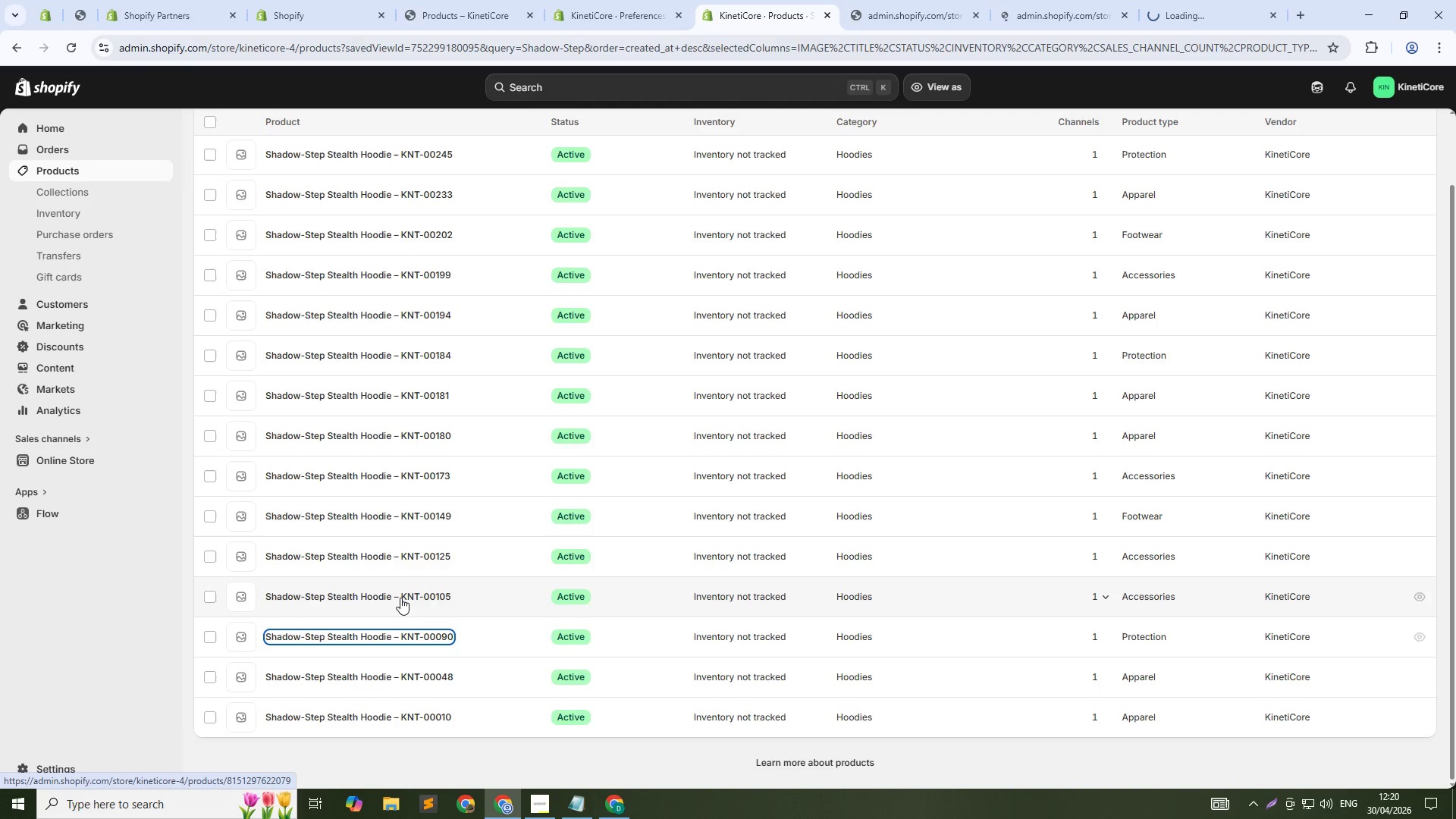 
left_click([400, 598])
 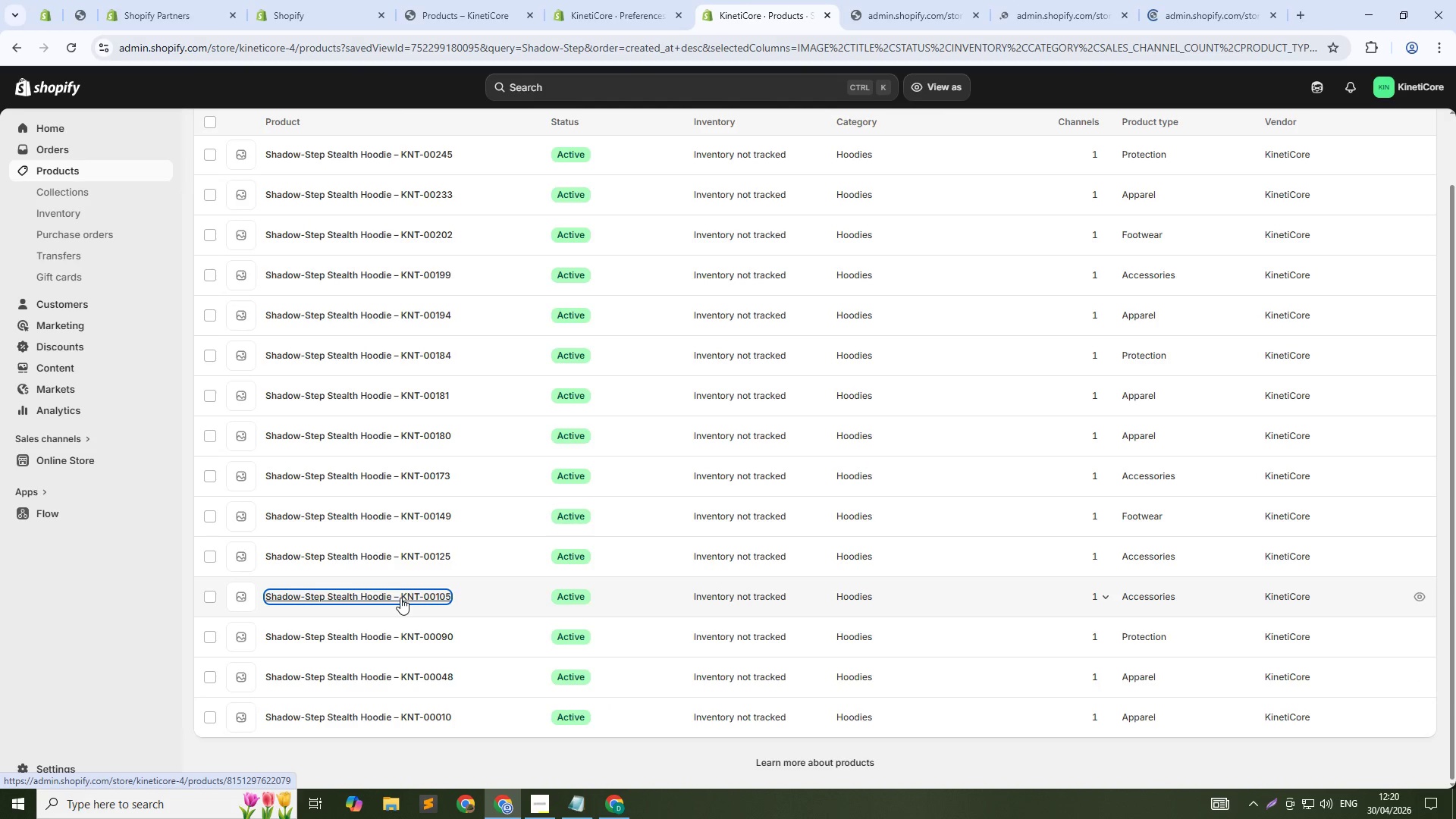 
hold_key(key=ControlLeft, duration=1.5)
left_click([409, 557])
 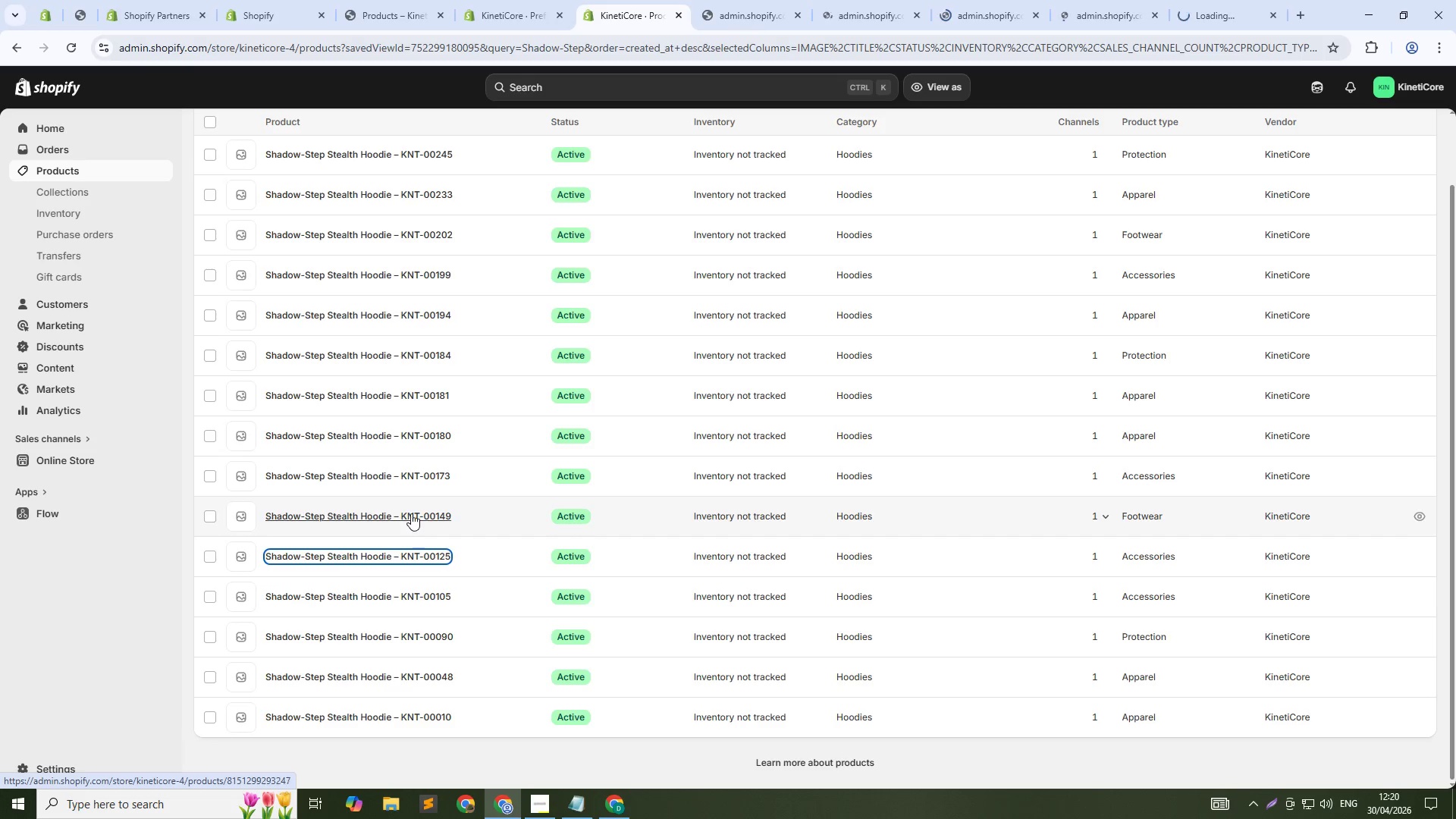 
left_click([411, 513])
 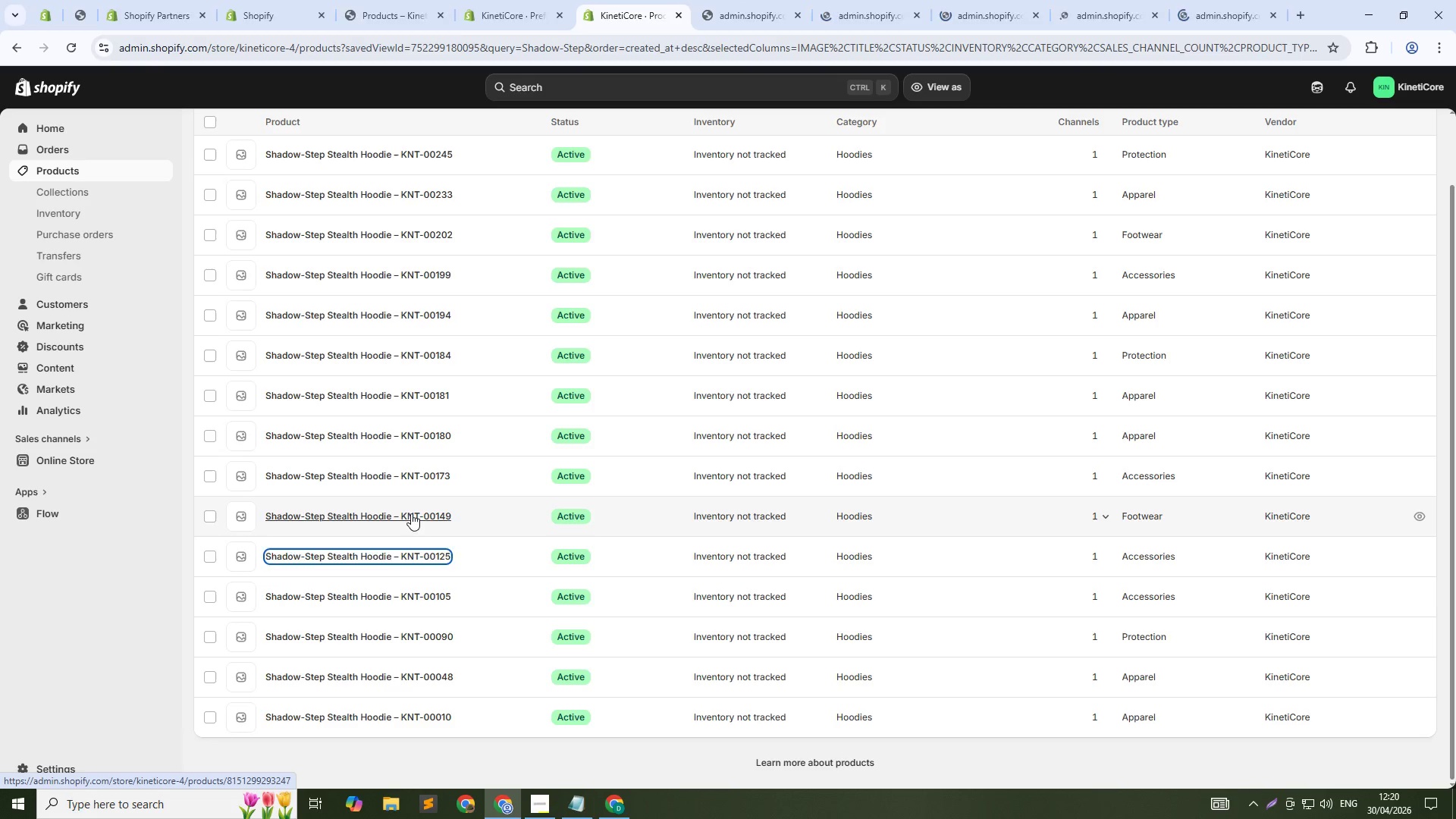 
hold_key(key=ControlLeft, duration=1.5)
left_click([413, 476])
 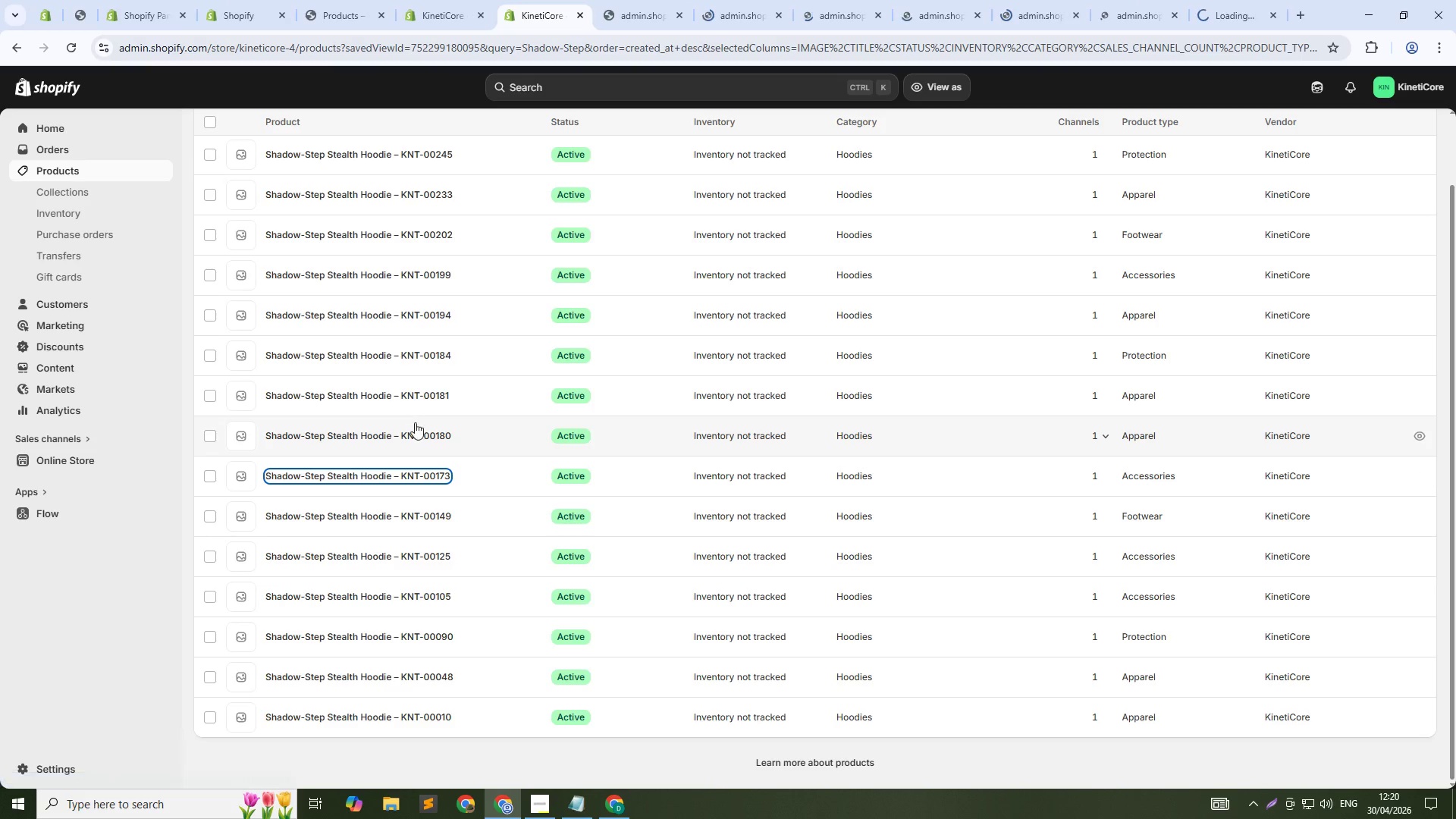 
hold_key(key=ControlLeft, duration=1.52)
left_click([415, 431])
 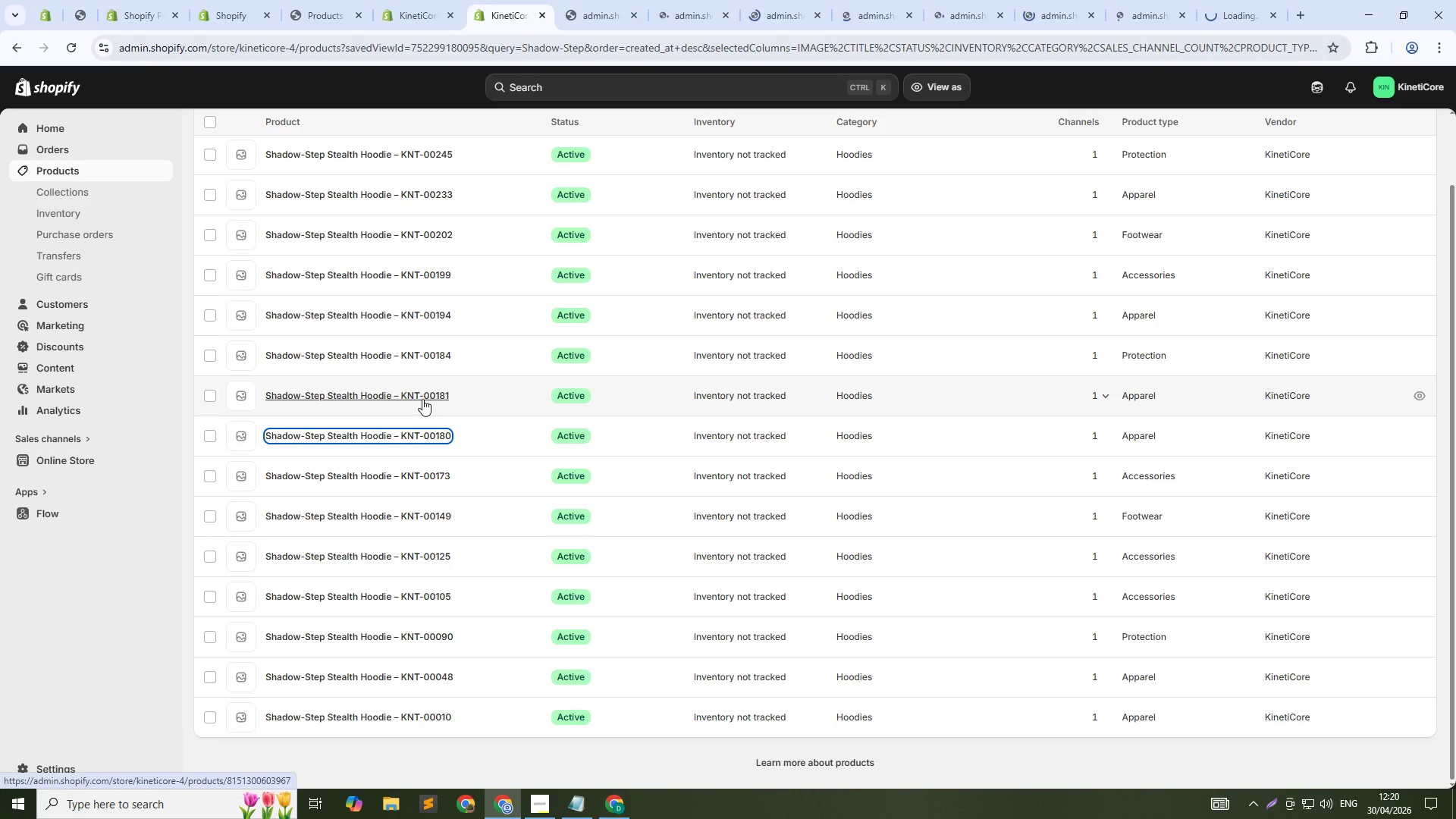 
left_click([422, 399])
 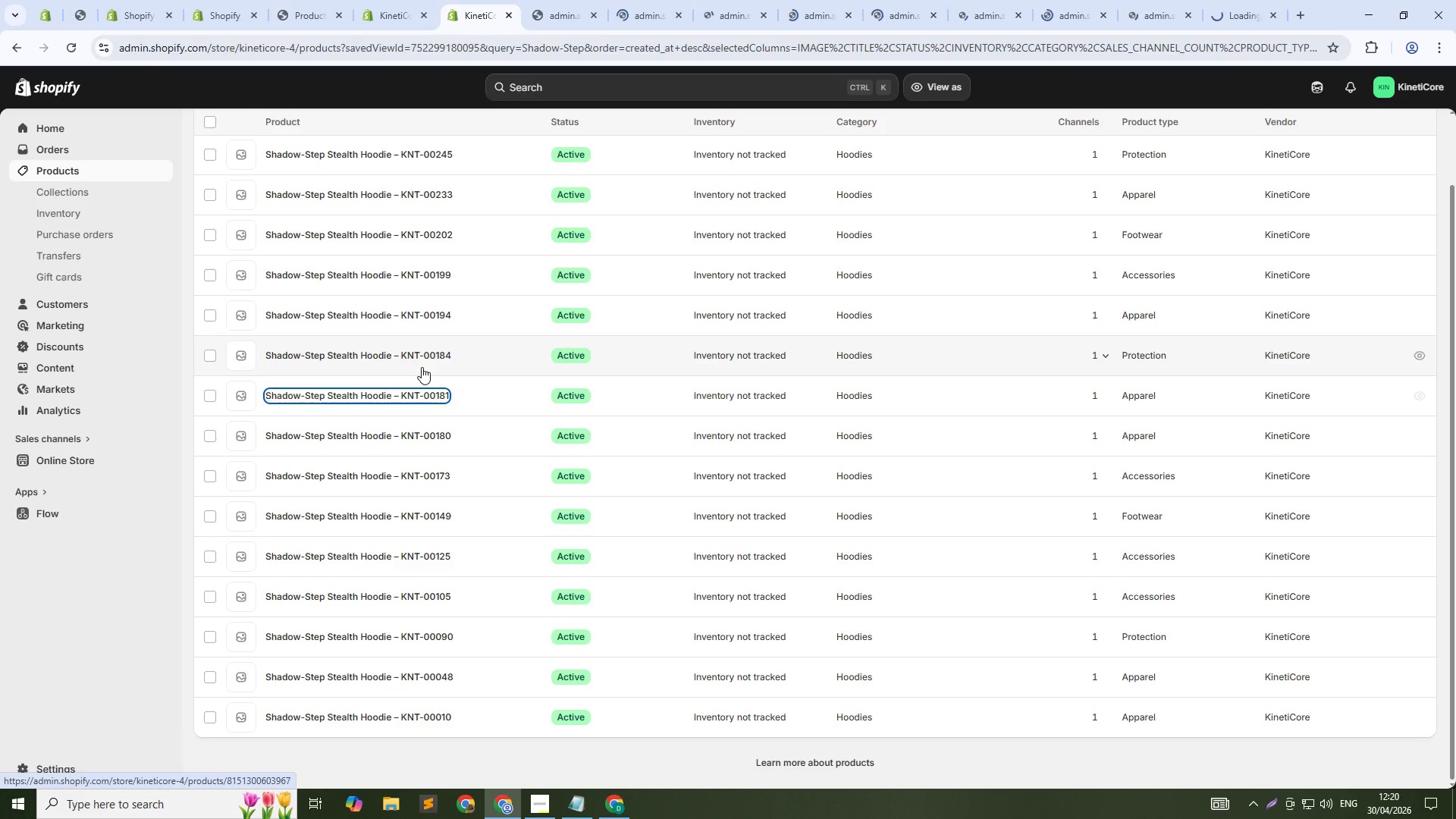 
hold_key(key=ControlLeft, duration=1.51)
left_click([422, 356])
 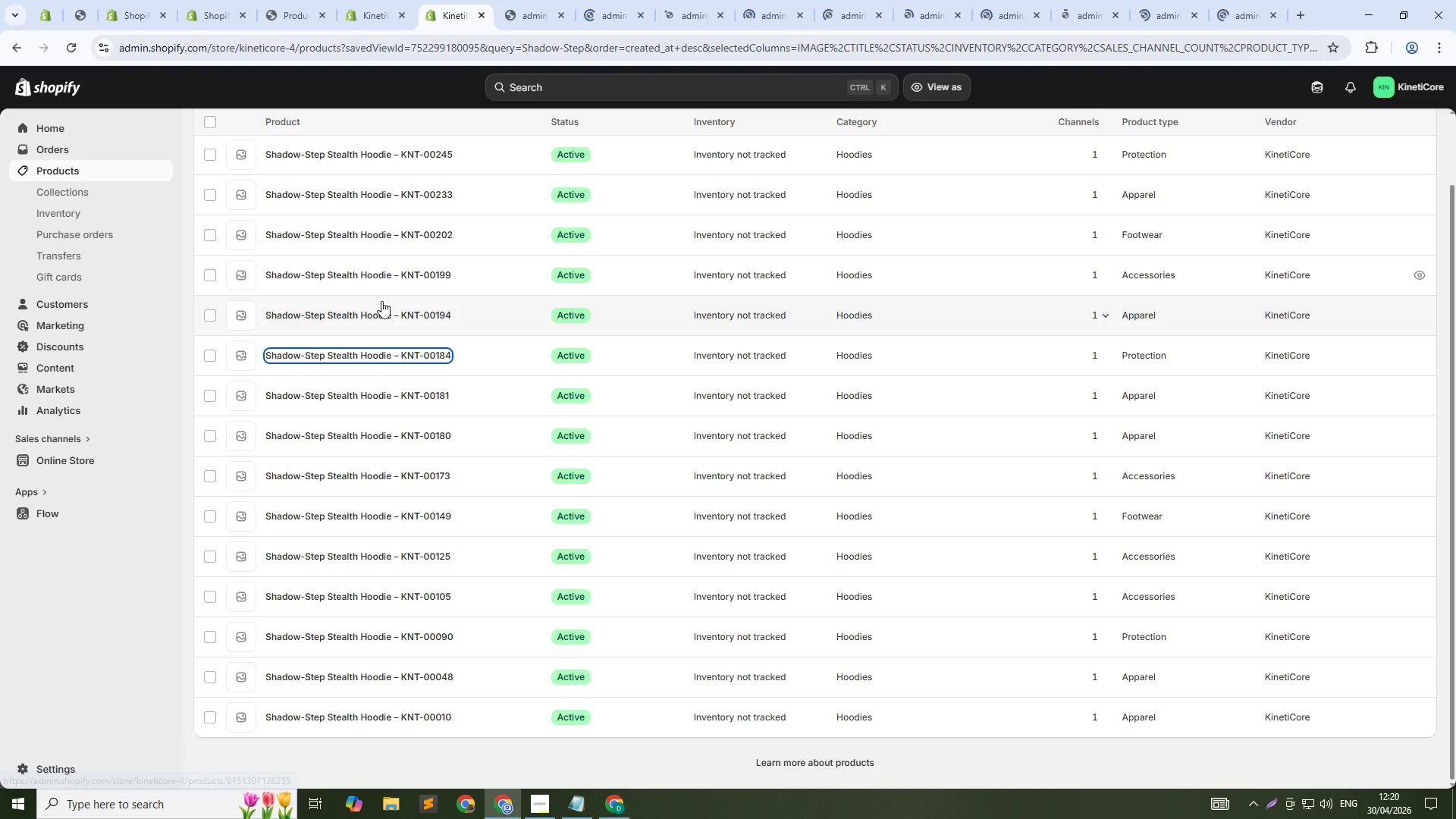 
hold_key(key=ControlLeft, duration=1.53)
left_click([381, 309])
 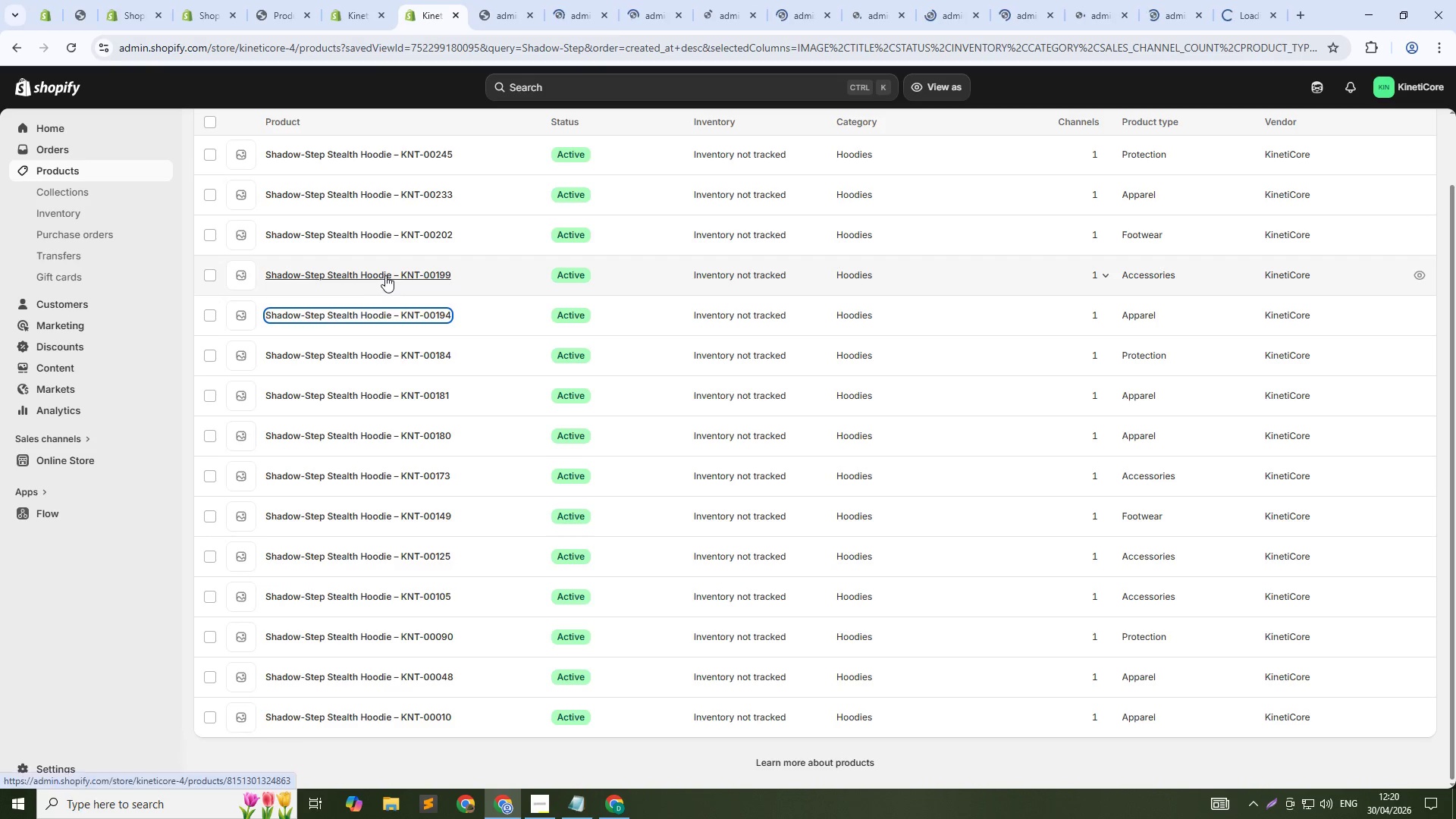 
left_click([385, 275])
 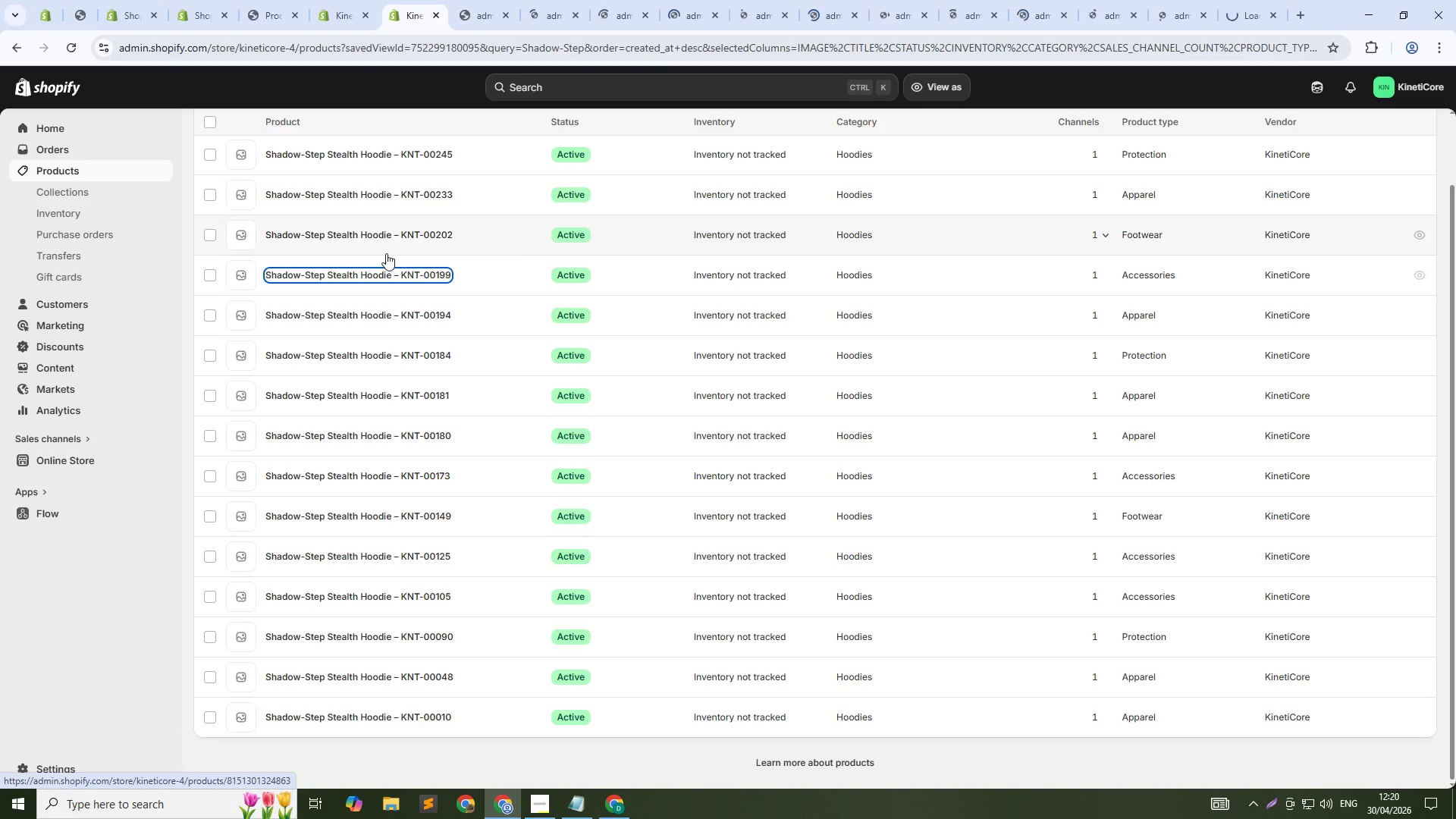 
hold_key(key=ControlLeft, duration=1.5)
left_click([384, 231])
 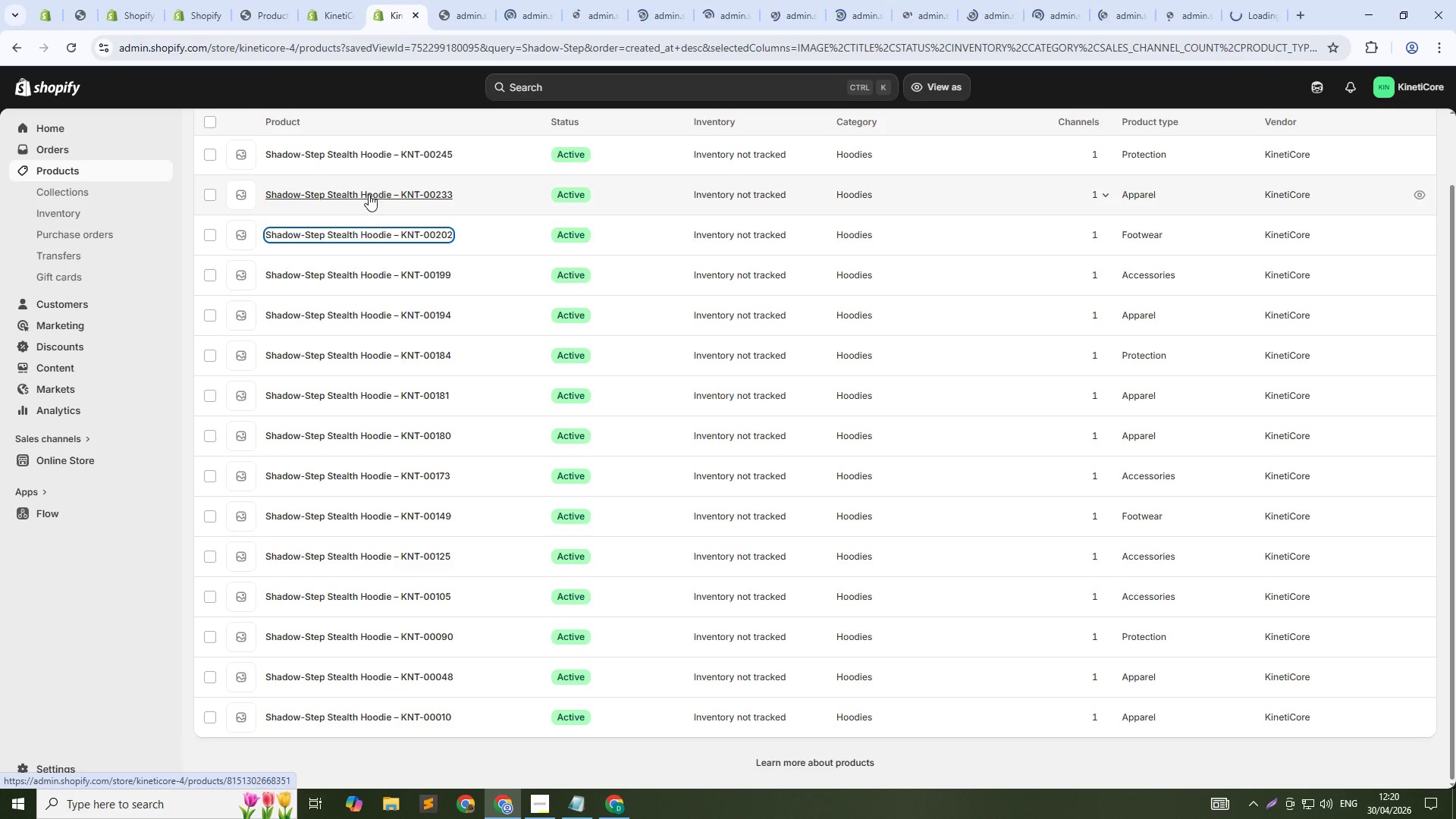 
left_click([369, 194])
 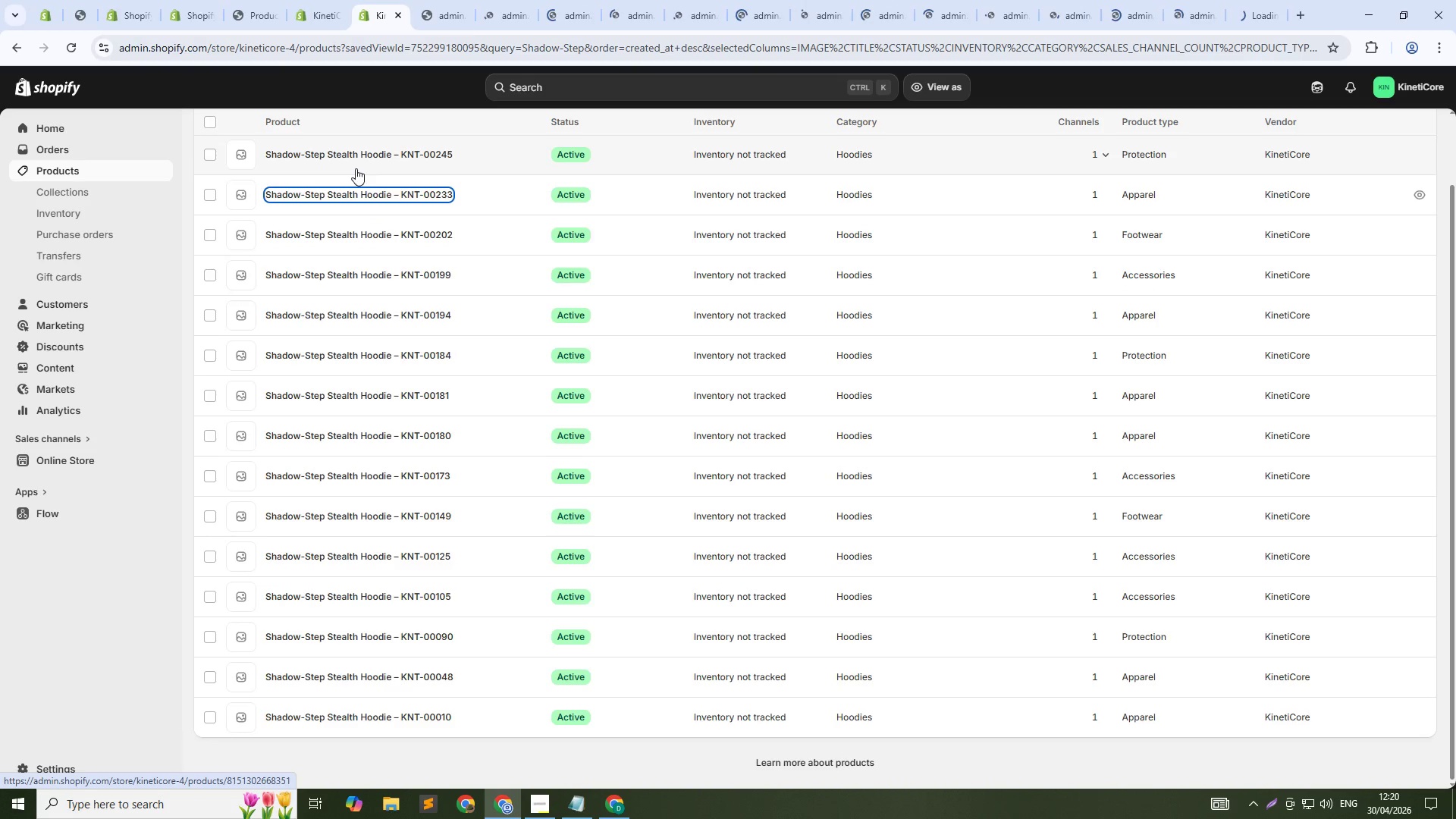 
hold_key(key=ControlLeft, duration=0.88)
left_click([350, 155])
 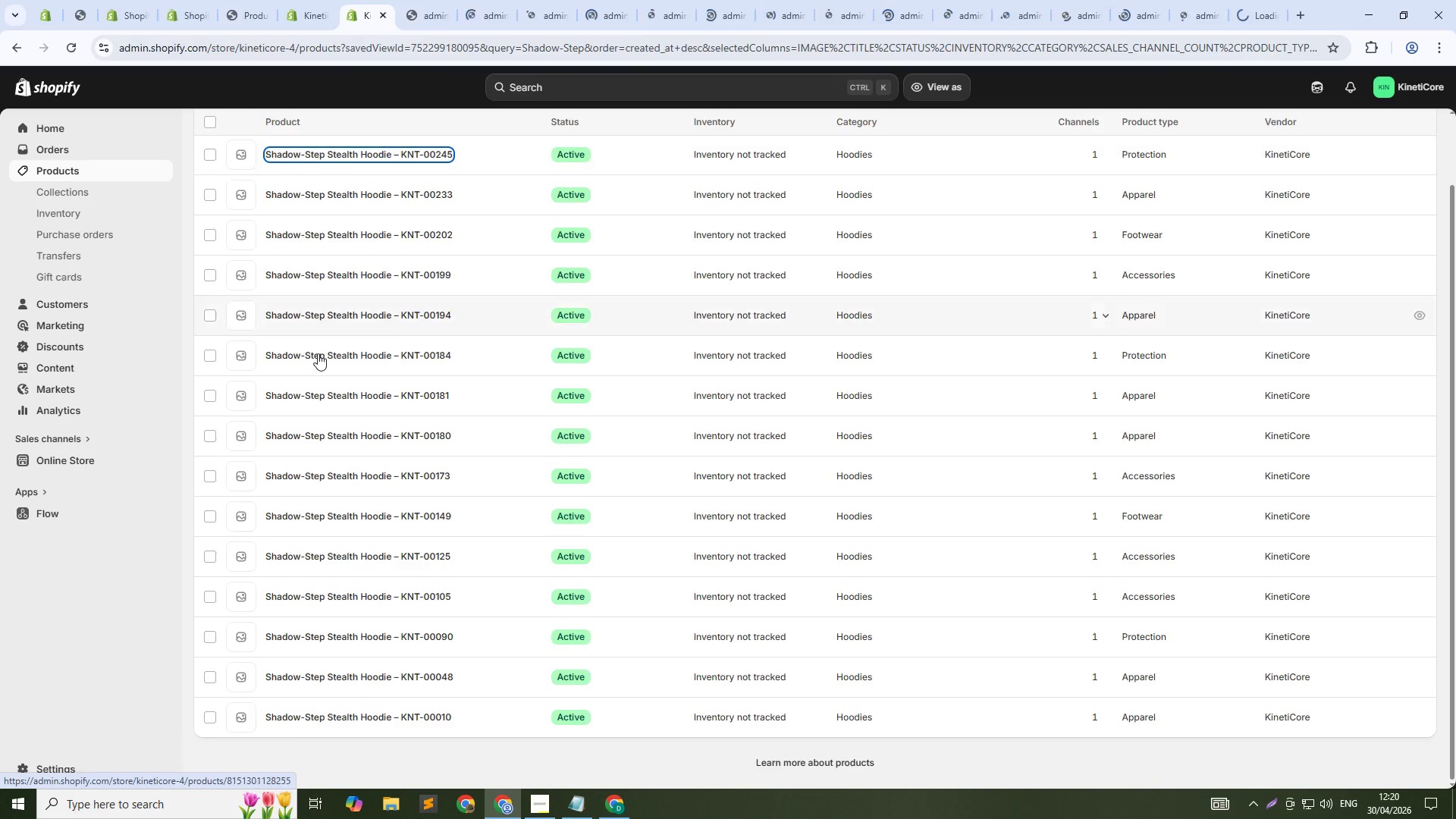 
scroll: coordinate [323, 360], scroll_direction: up, amount: 2.0
 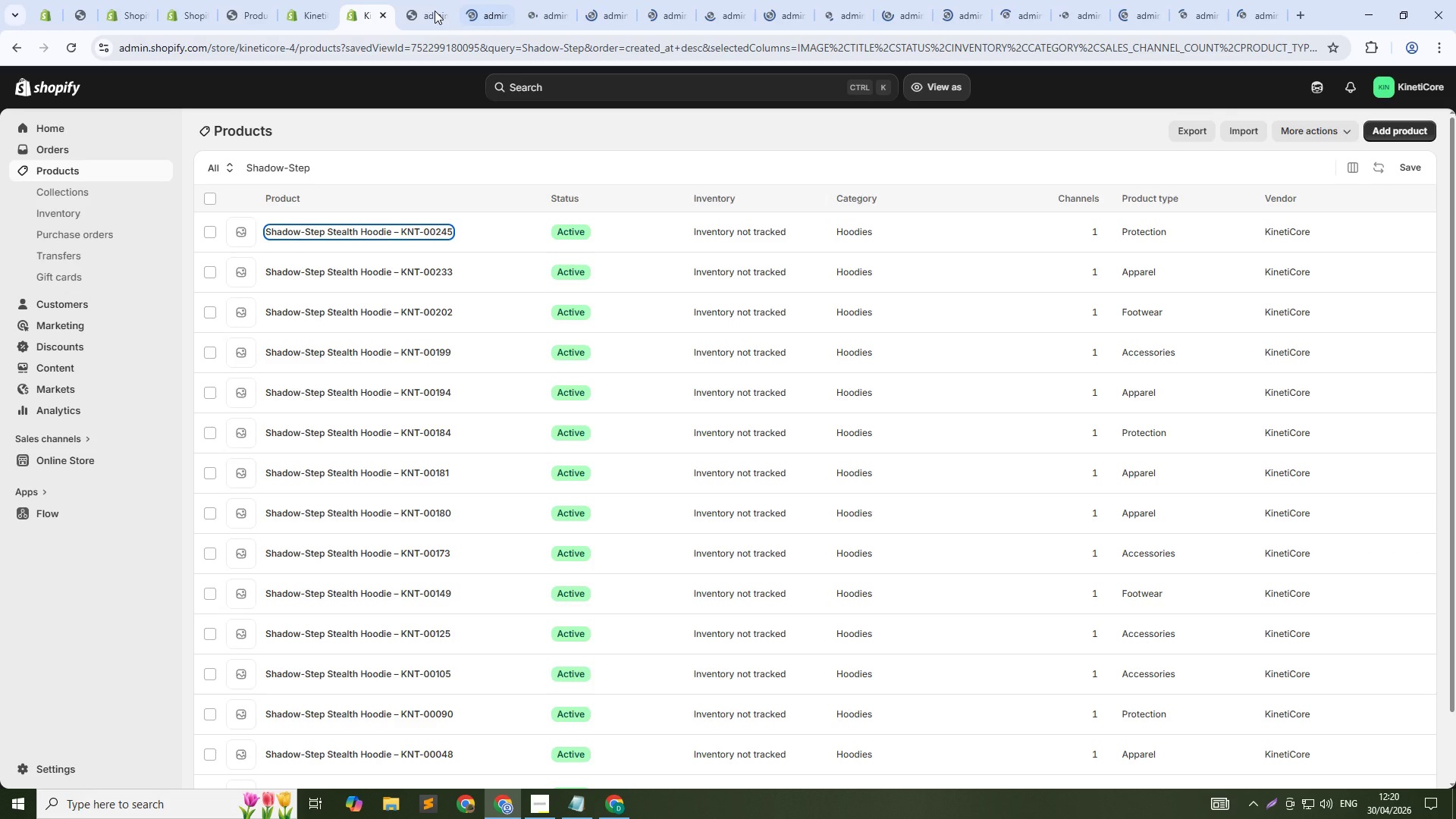 
left_click([418, 0])
 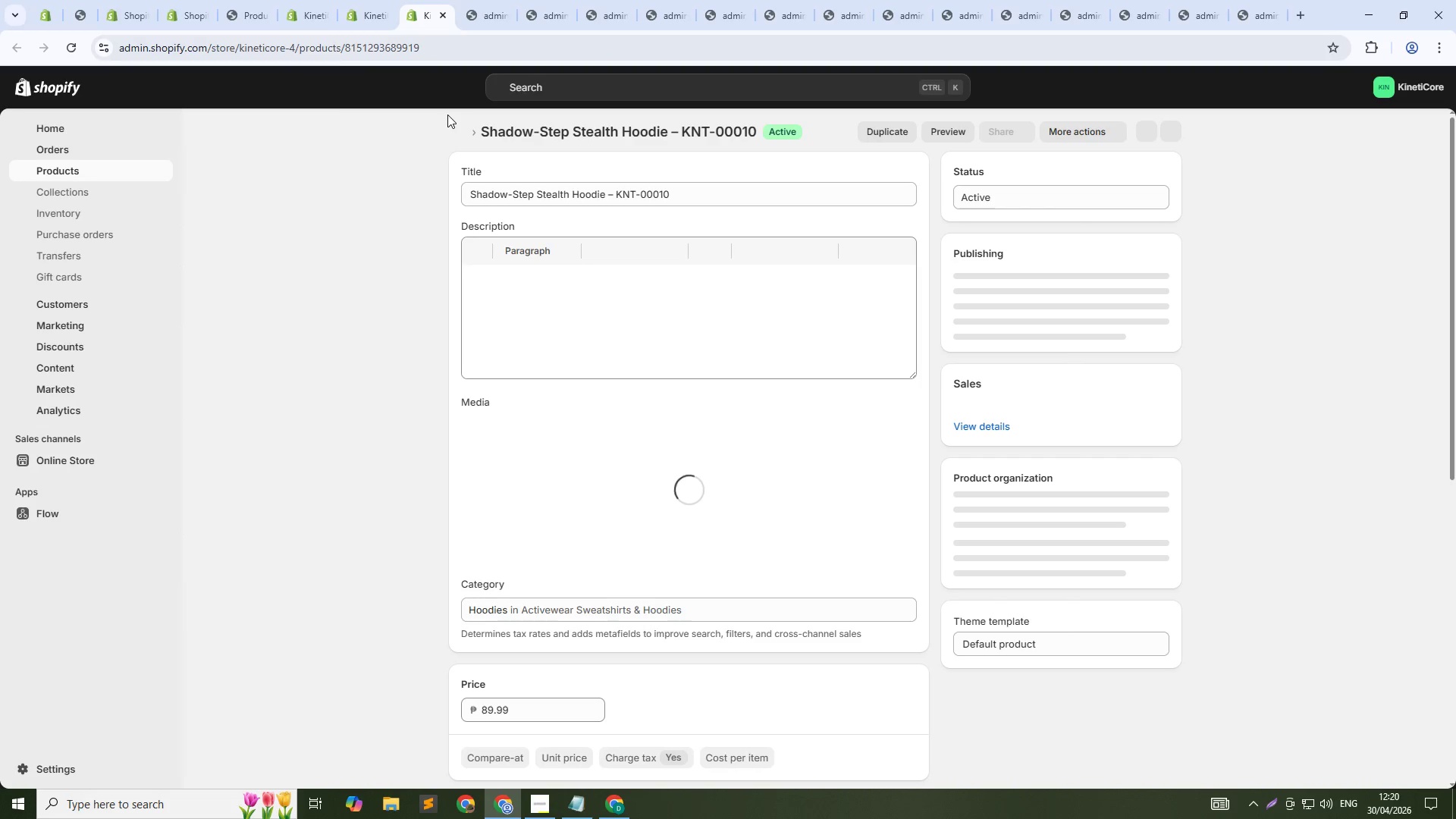 
wait(7.88)
 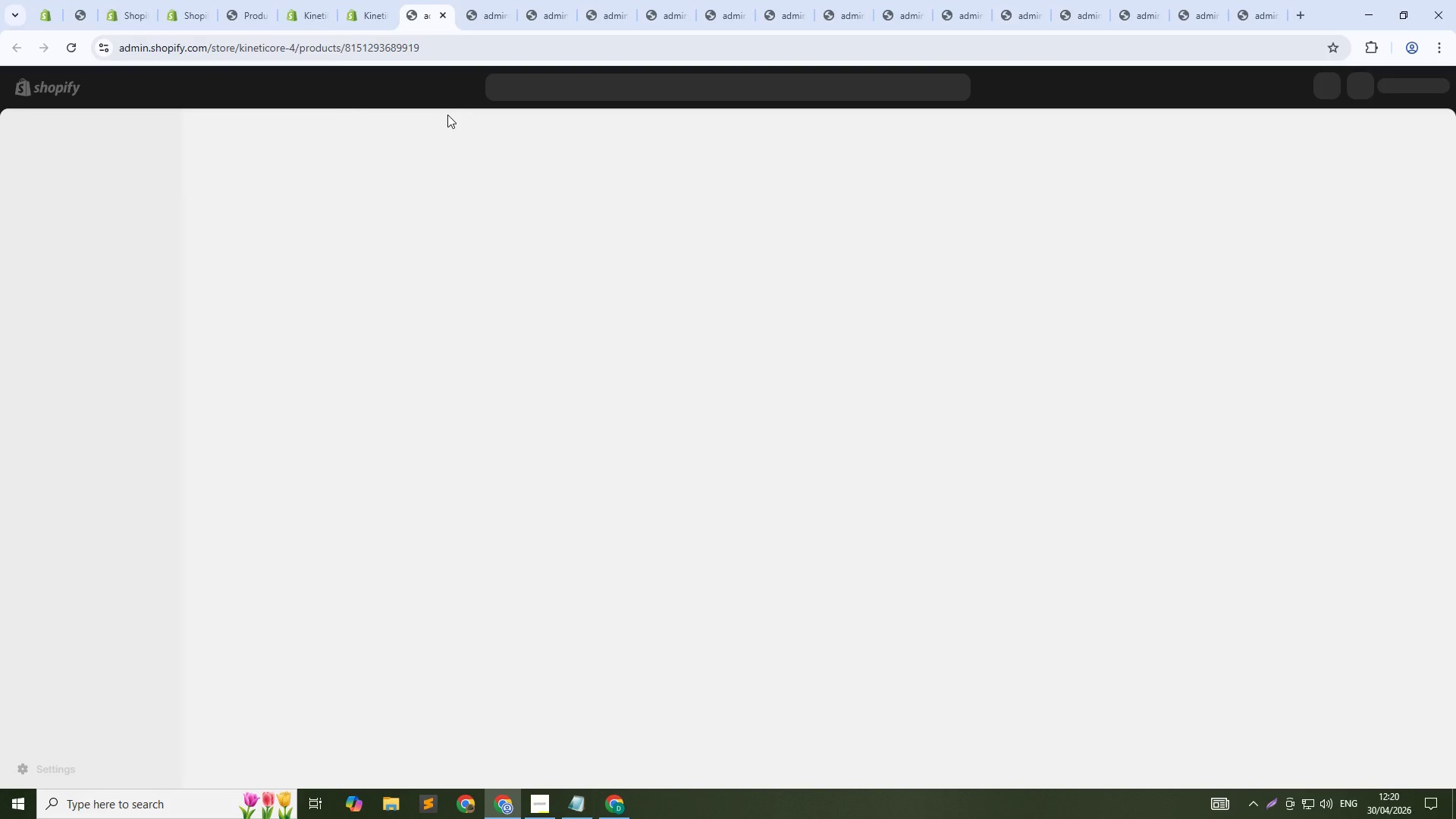 
scroll: coordinate [826, 483], scroll_direction: down, amount: 12.0
 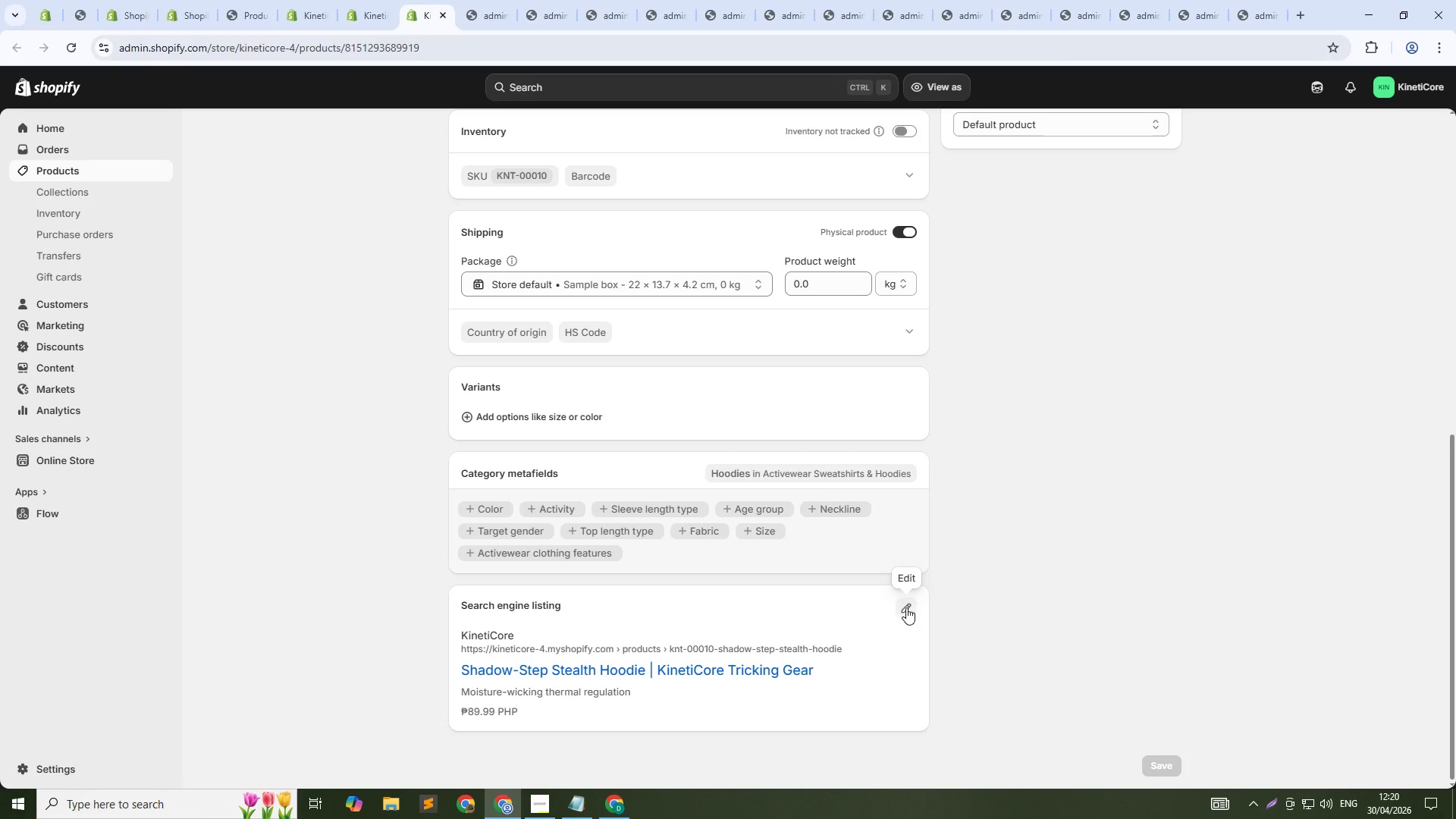 
left_click([904, 603])
 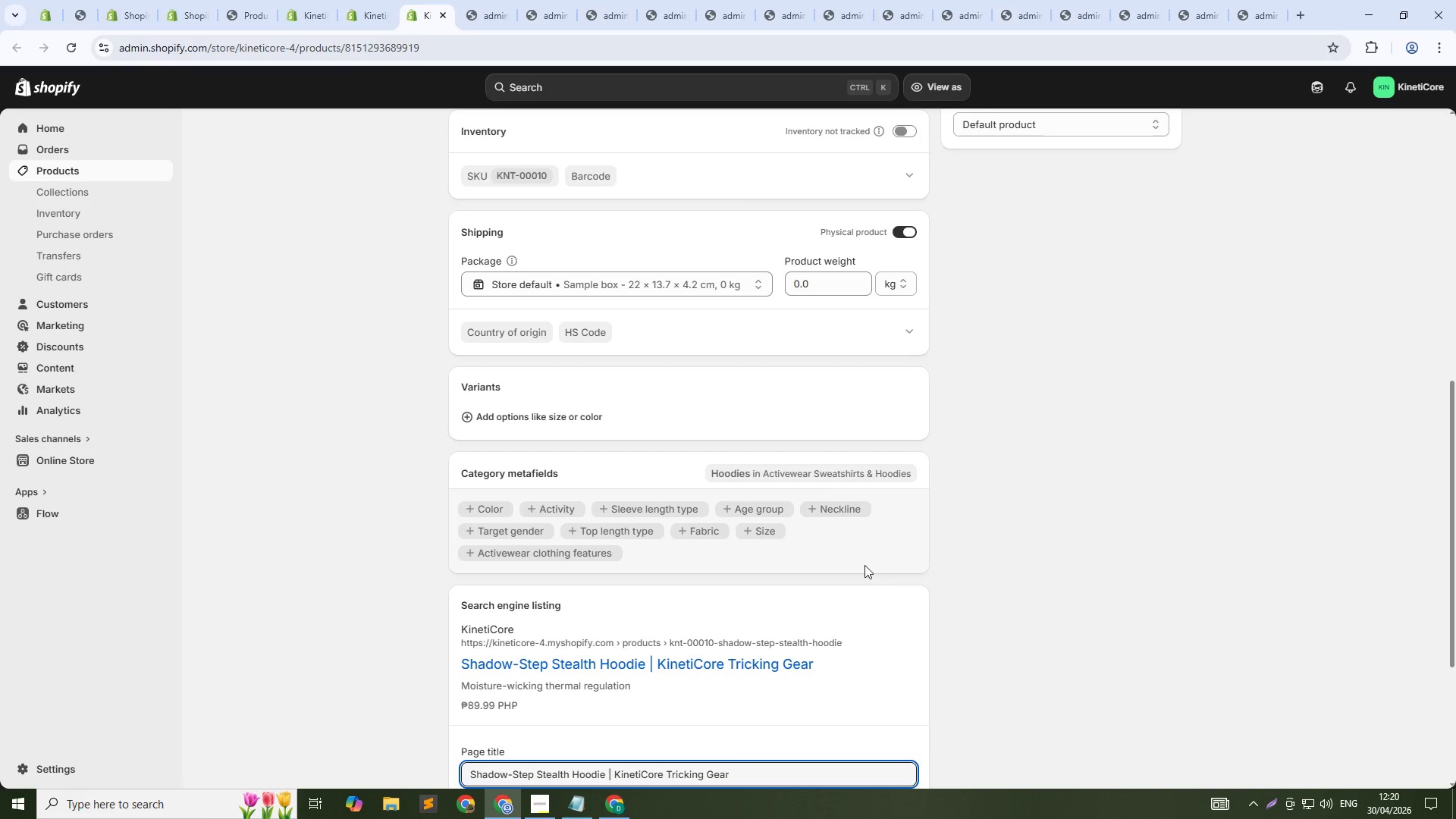 
scroll: coordinate [715, 711], scroll_direction: down, amount: 4.0
 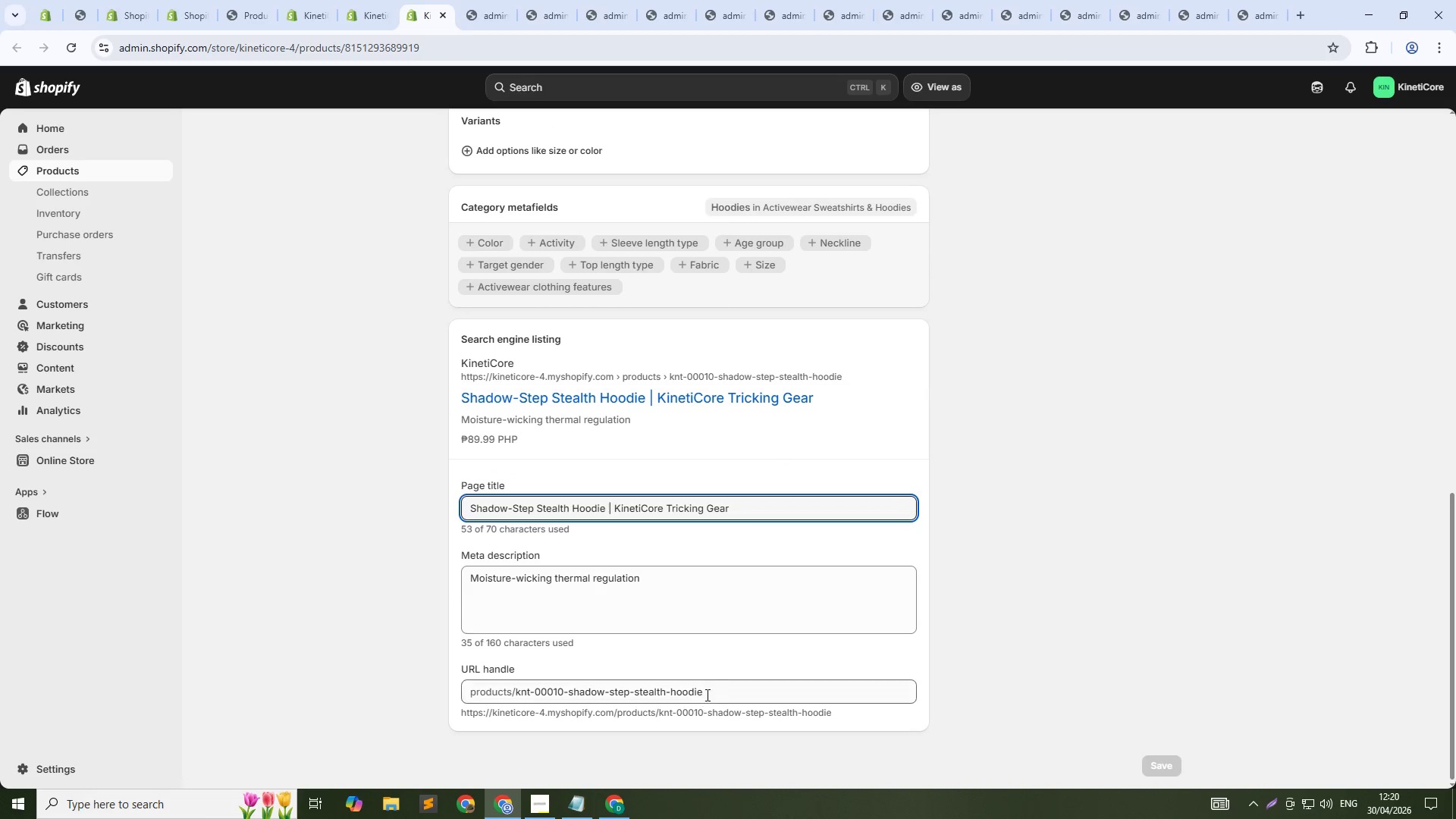 
left_click([711, 694])
 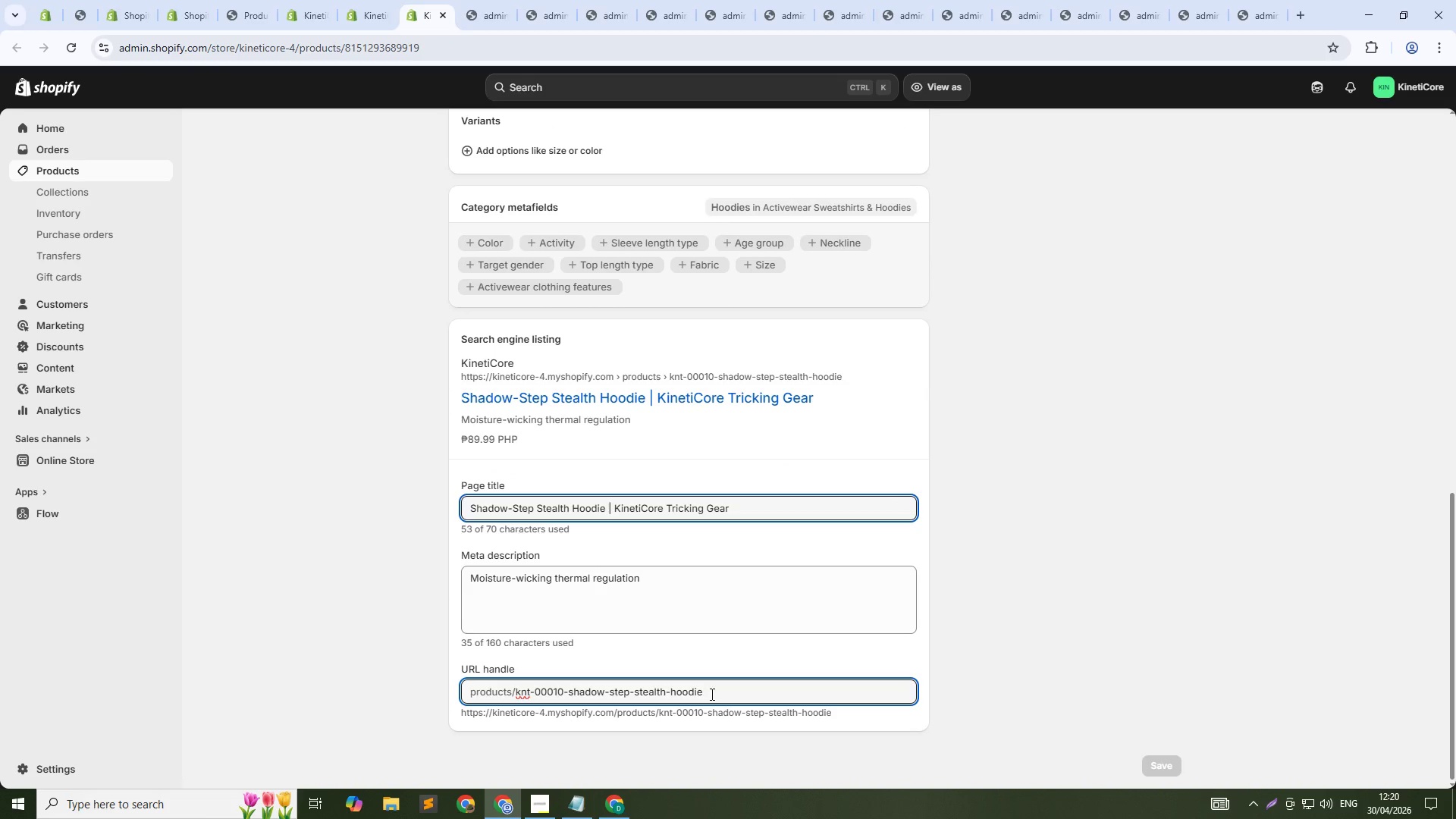 
key(NumpadSubtract)
 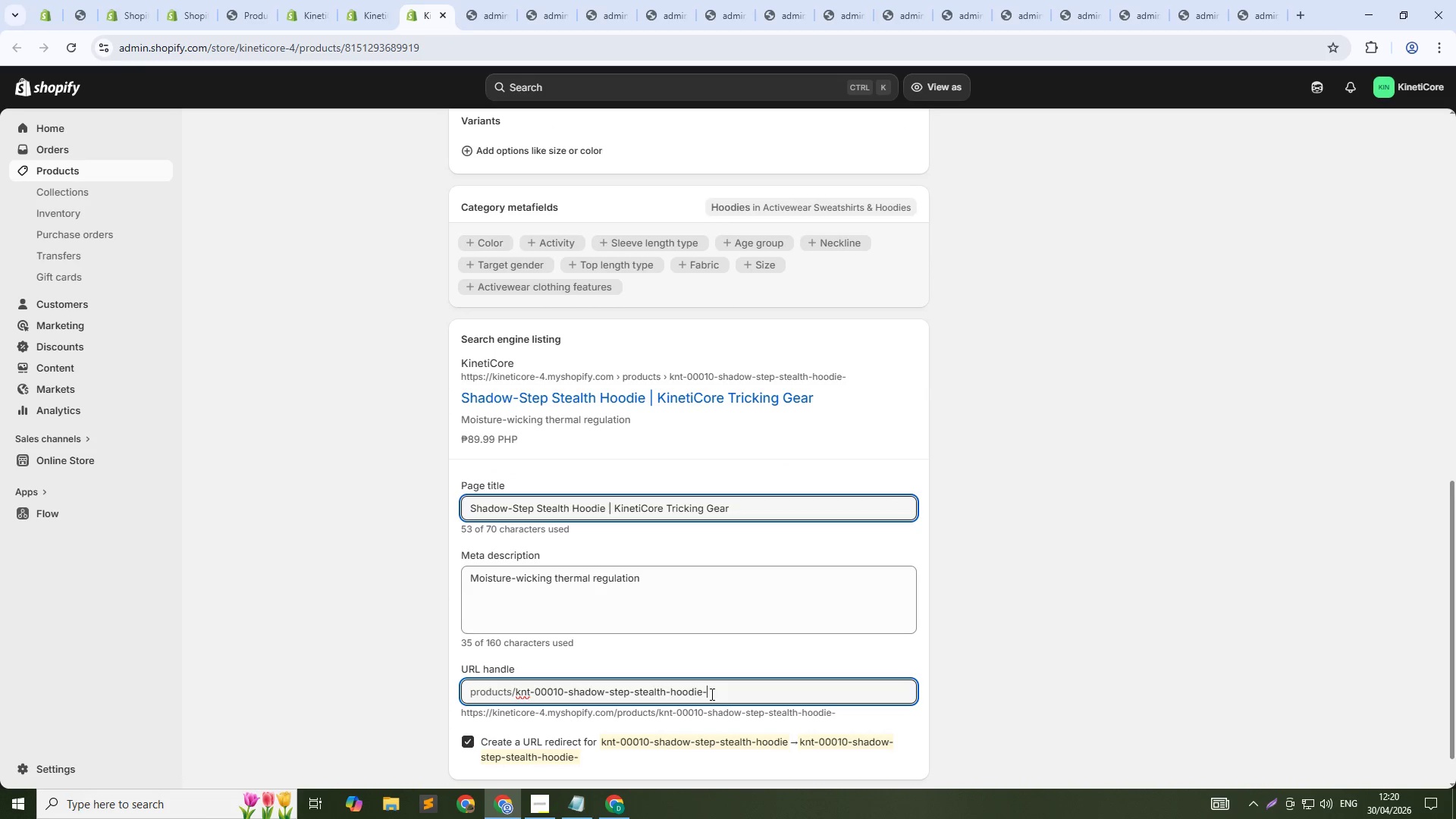 
key(Numpad1)
 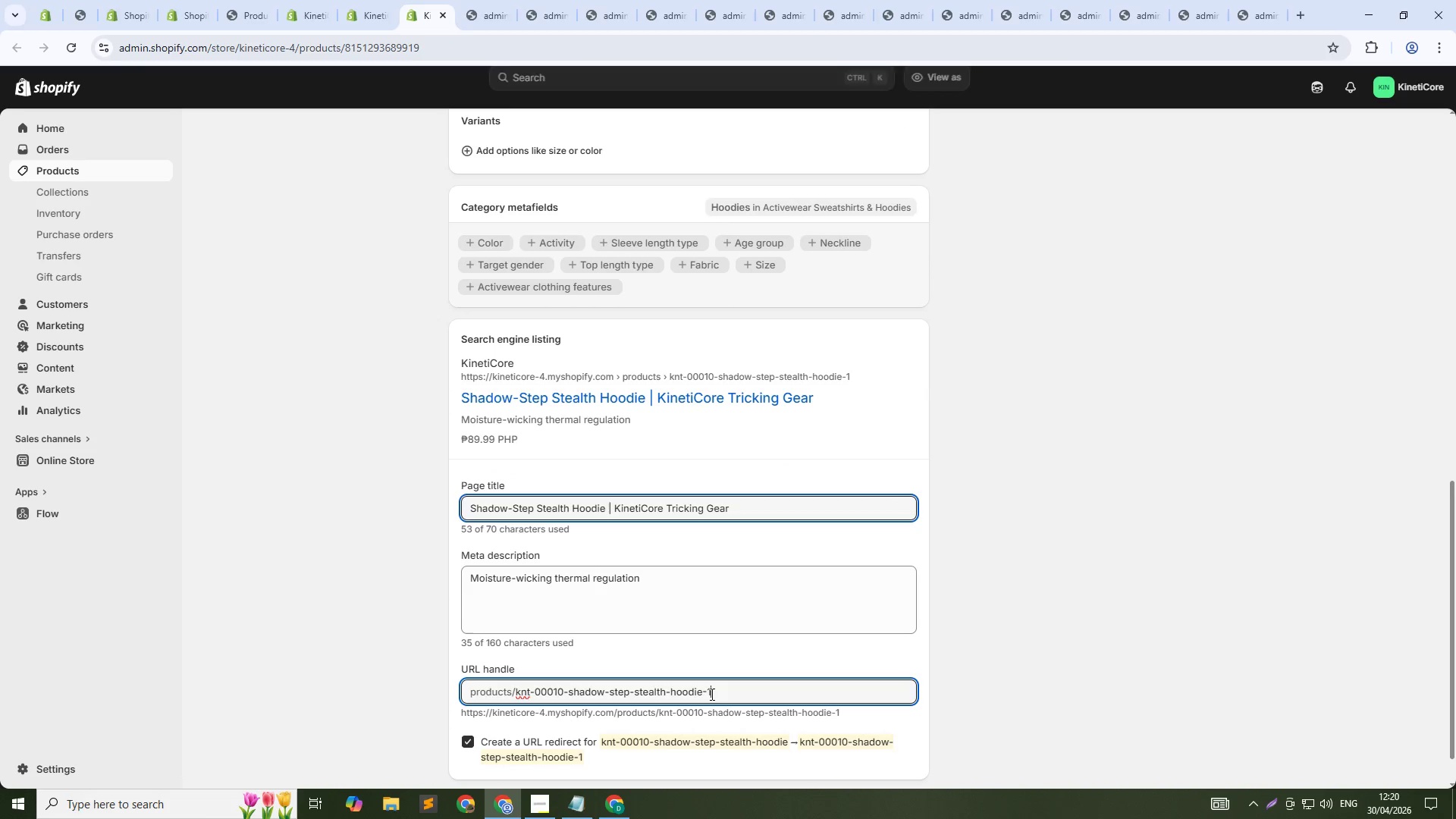 
key(Numpad0)
 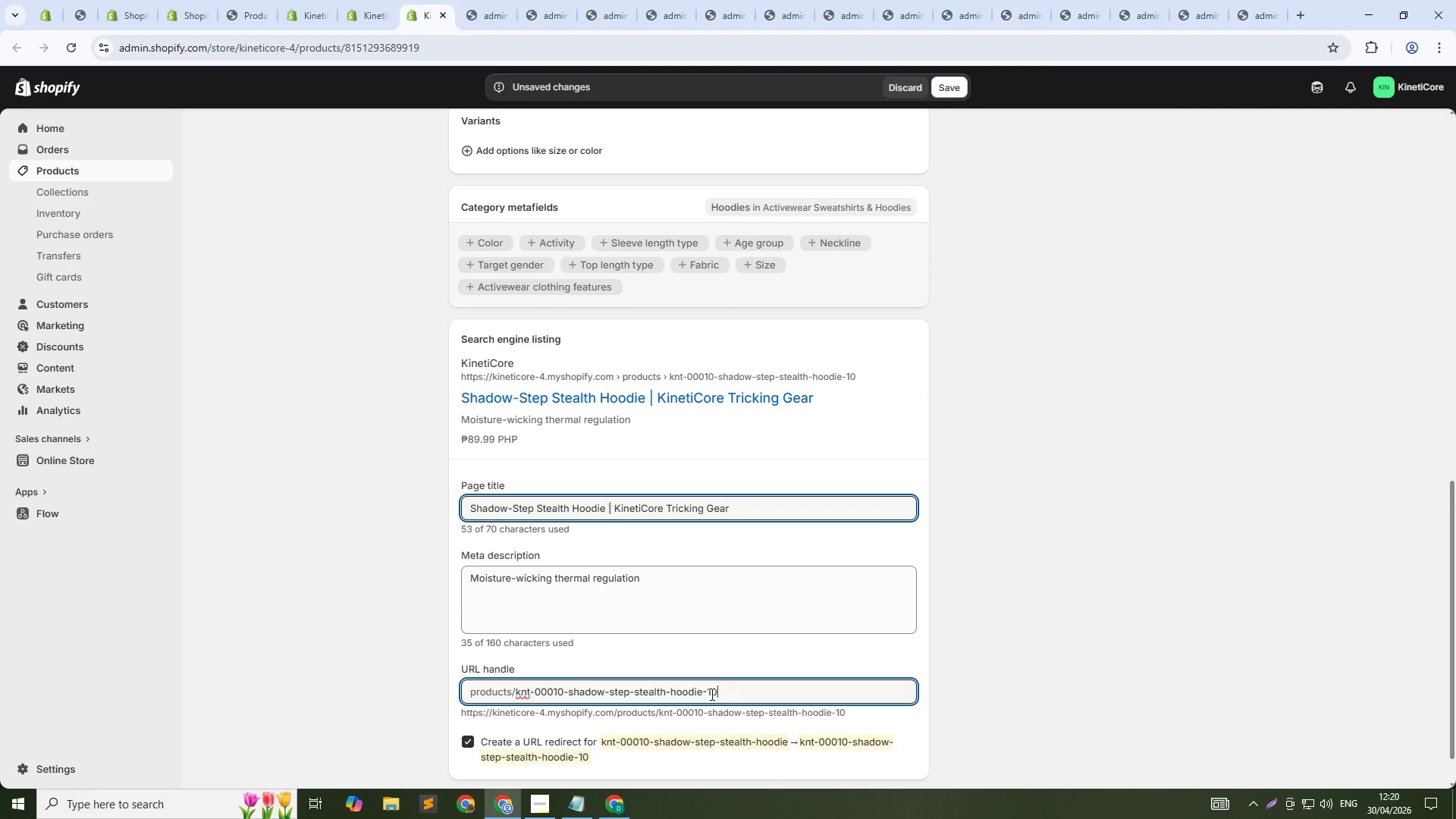 
hold_key(key=ArrowLeft, duration=1.38)
 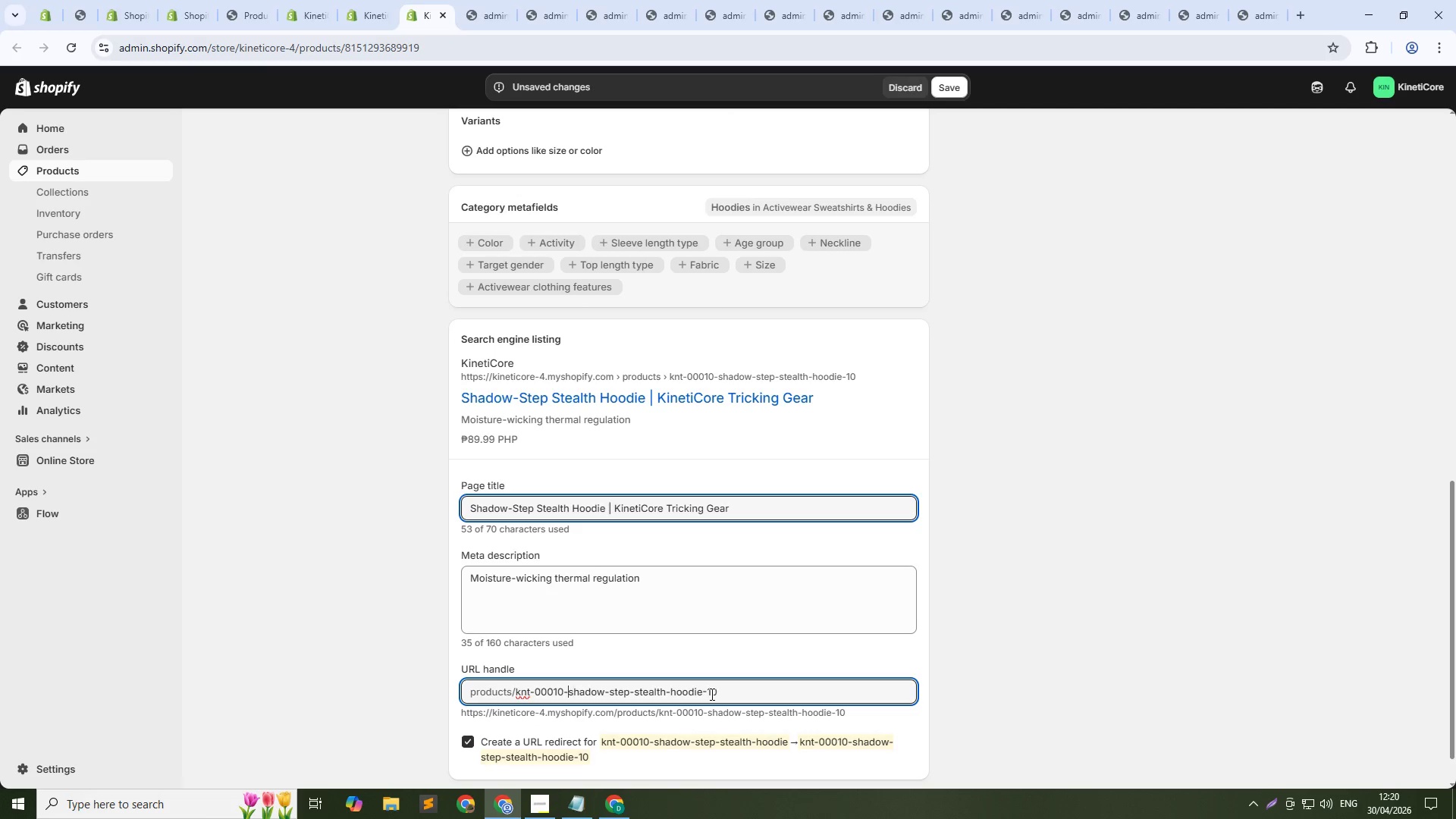 
key(ArrowLeft)
 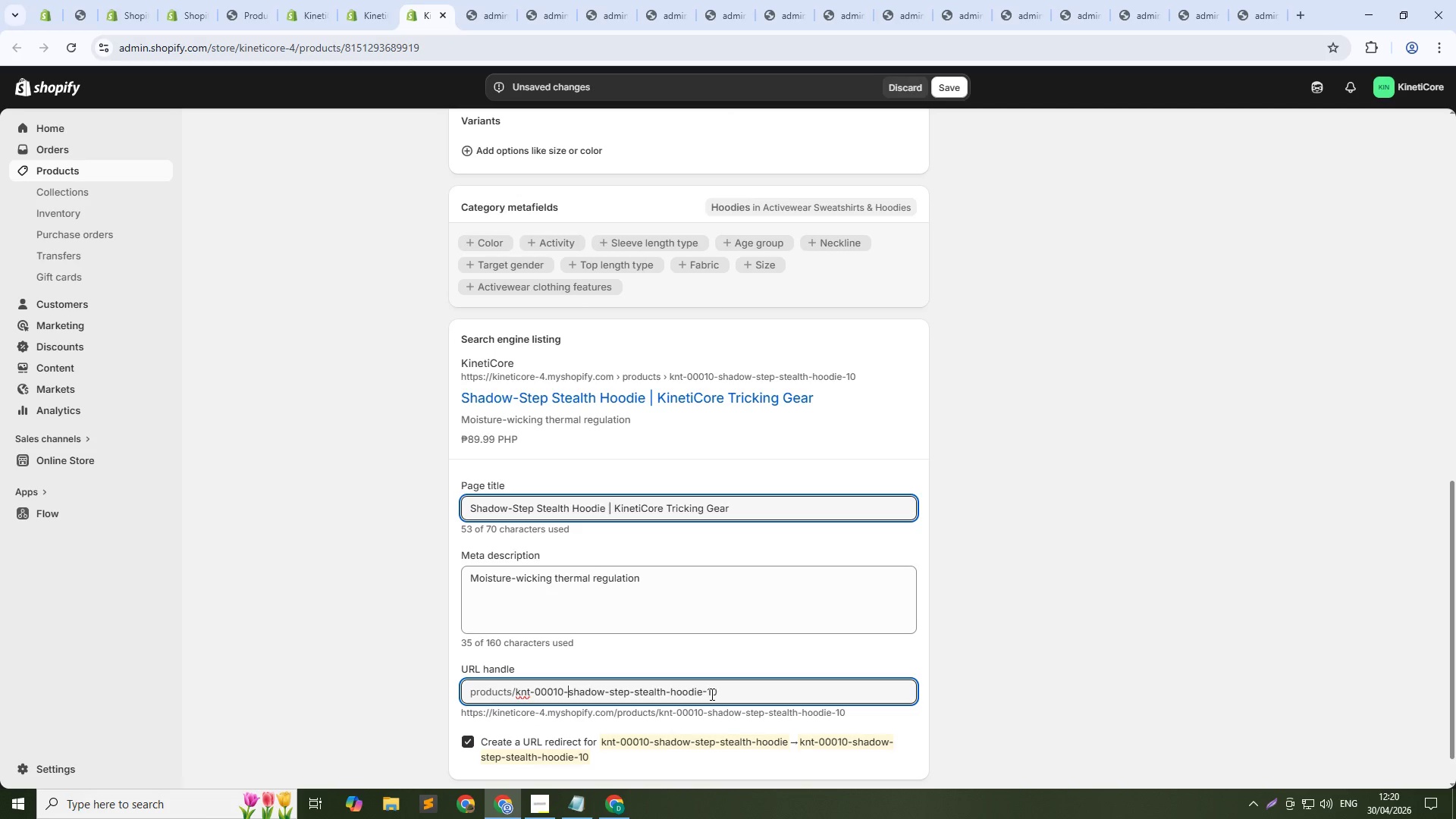 
key(Control+Shift+ArrowUp)
 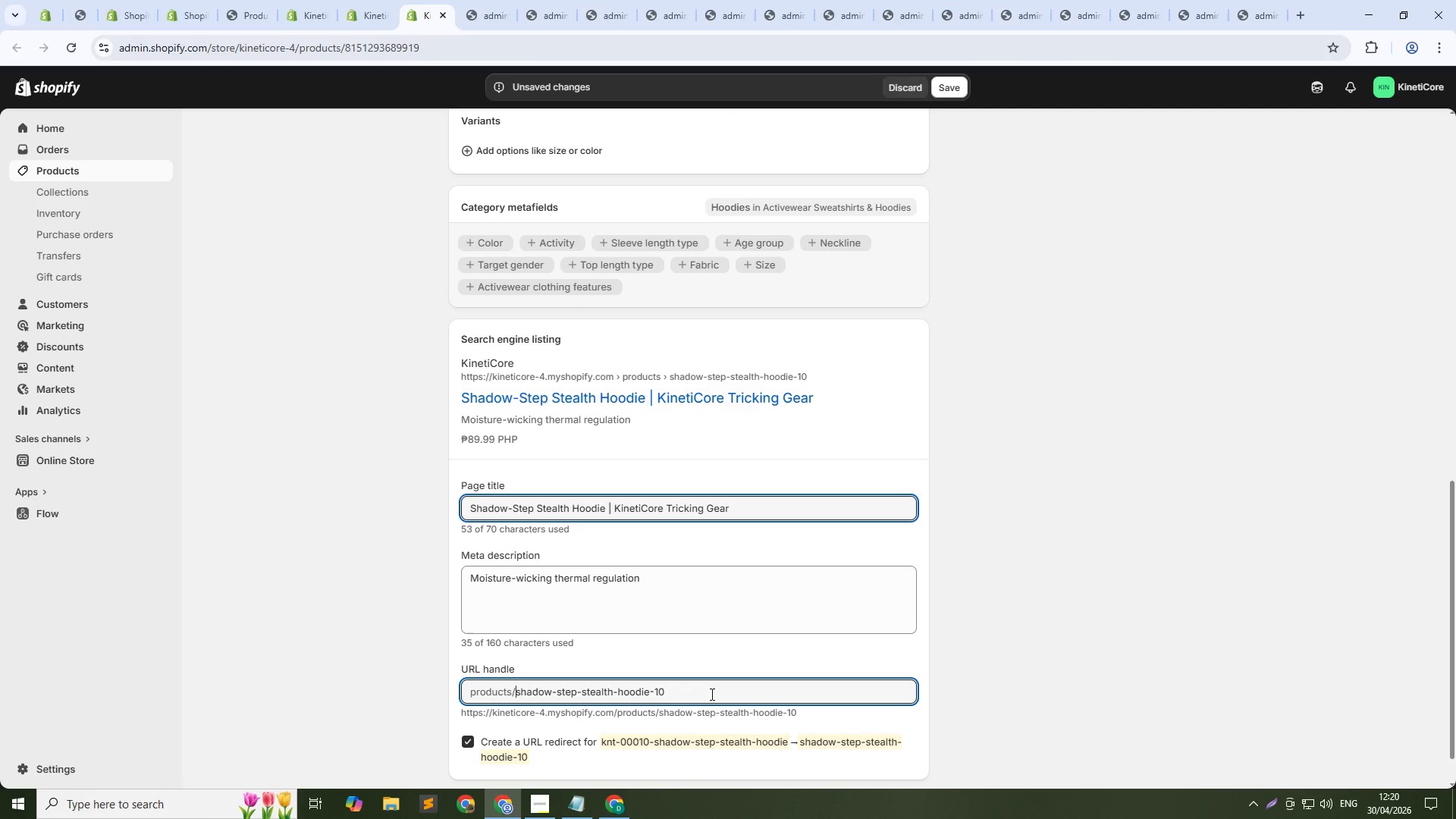 
key(Backspace)
 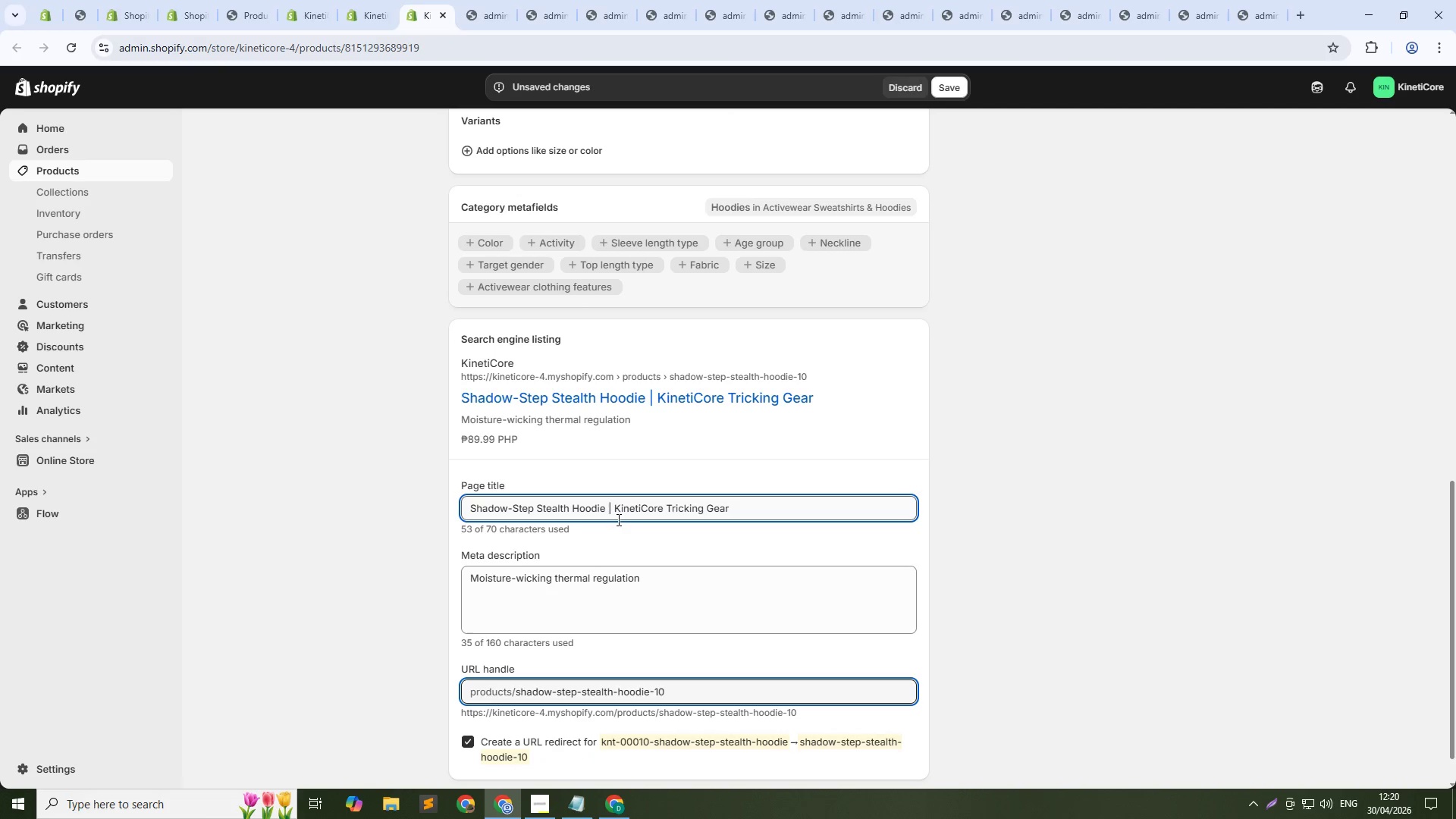 
left_click([600, 510])
 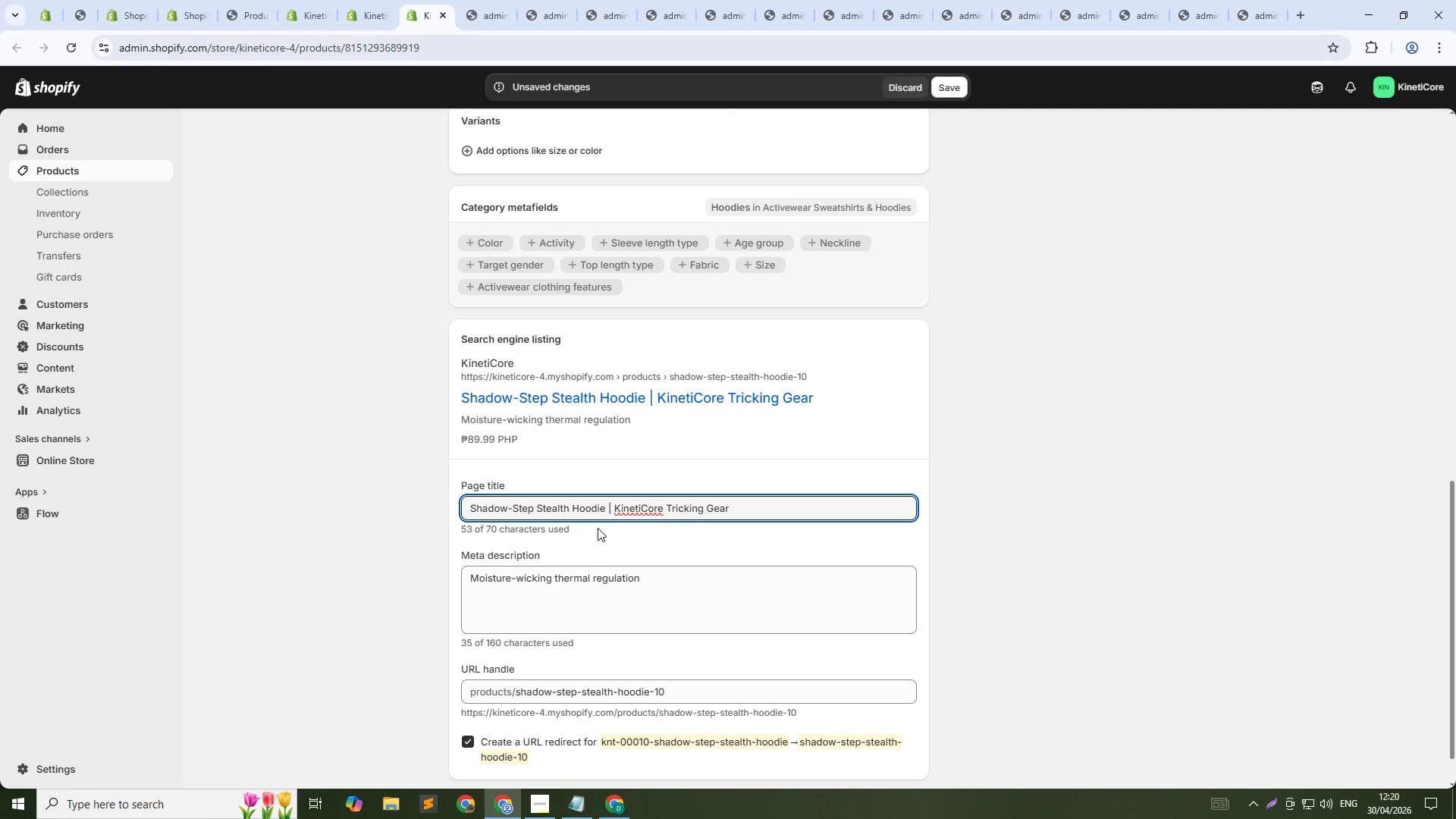 
key(ArrowRight)
 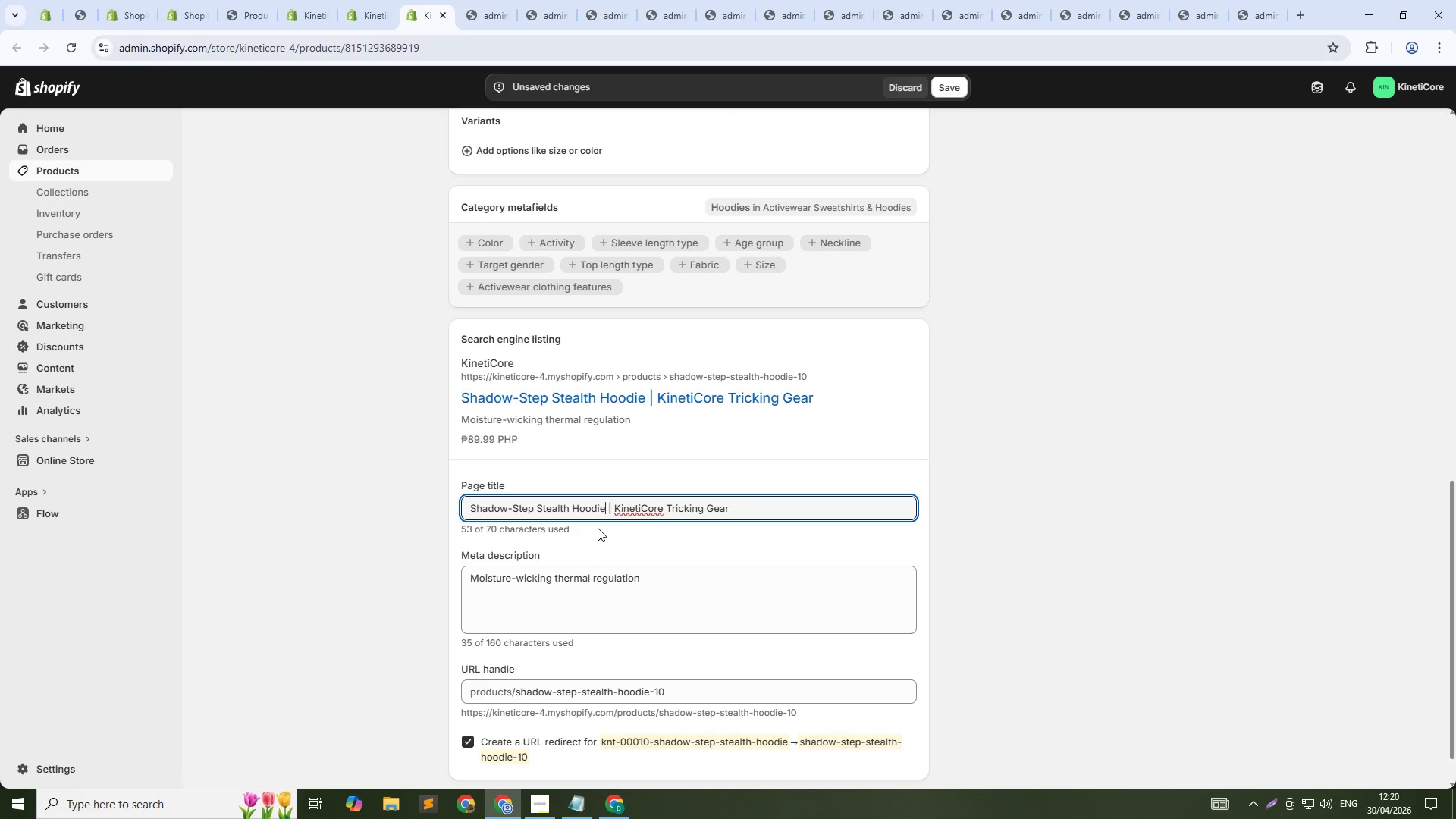 
key(Control+Shift+ShiftLeft)
 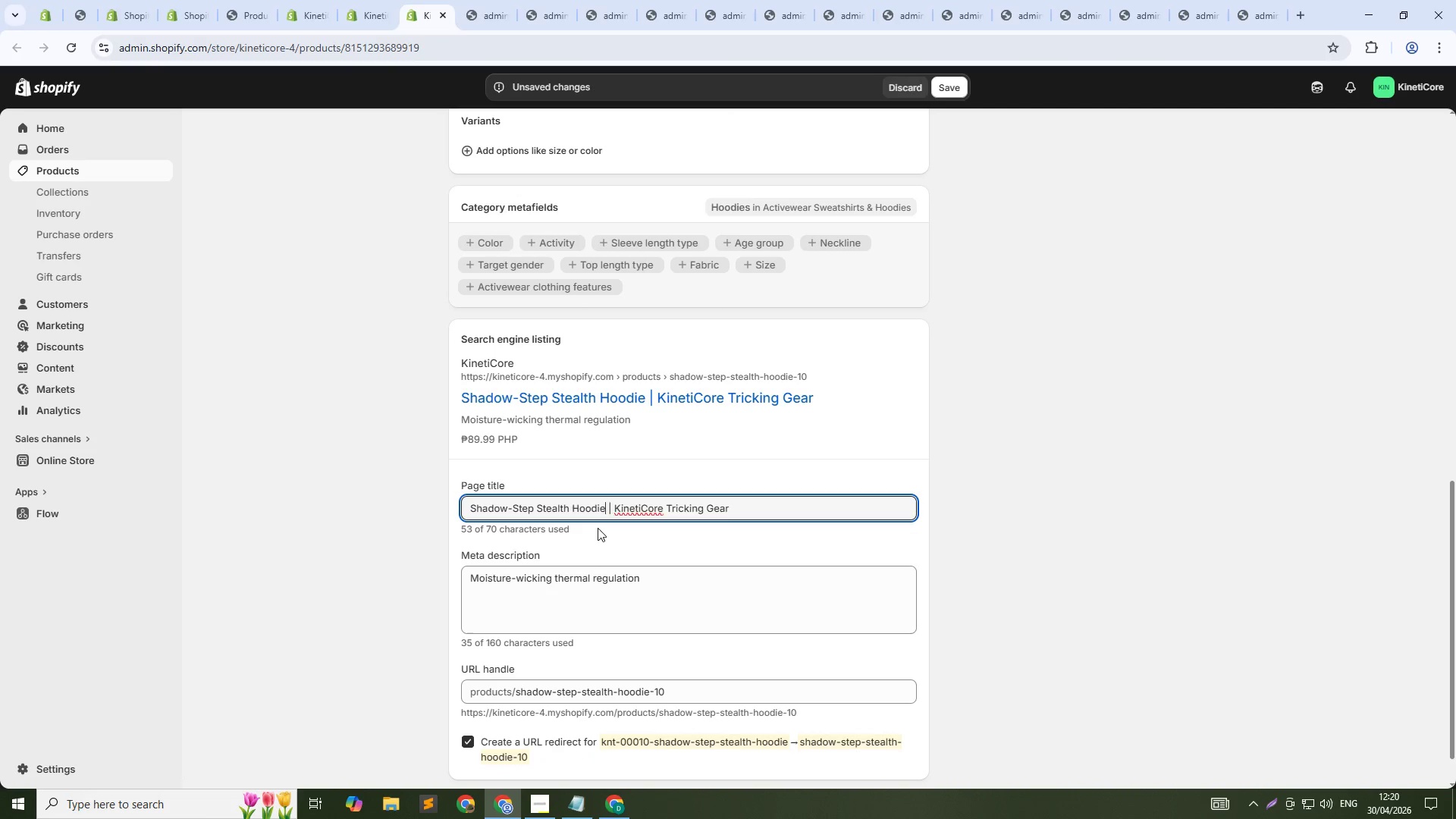 
key(Control+Shift+ArrowDown)
 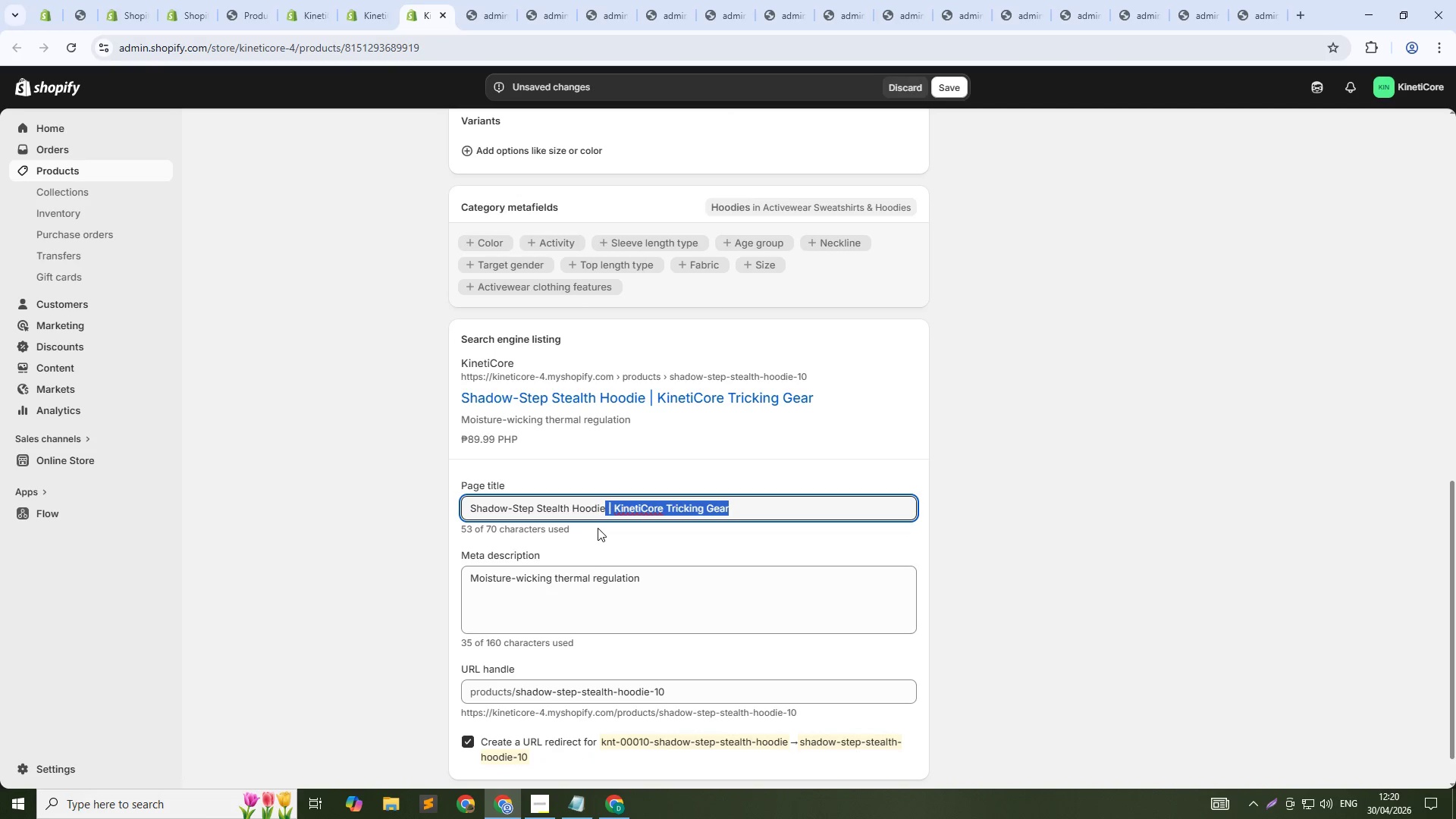 
key(Backspace)
 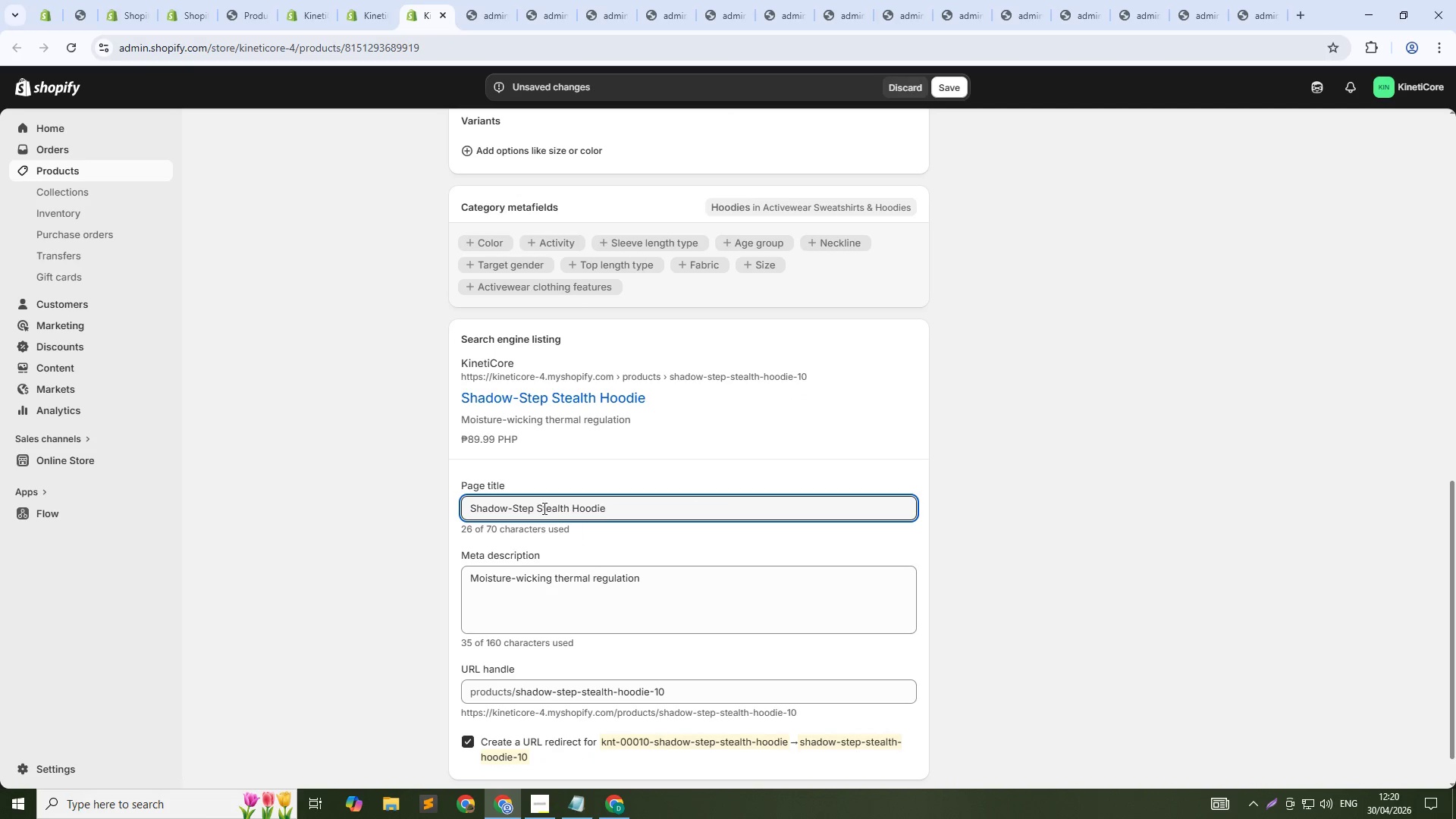 
double_click([548, 508])
 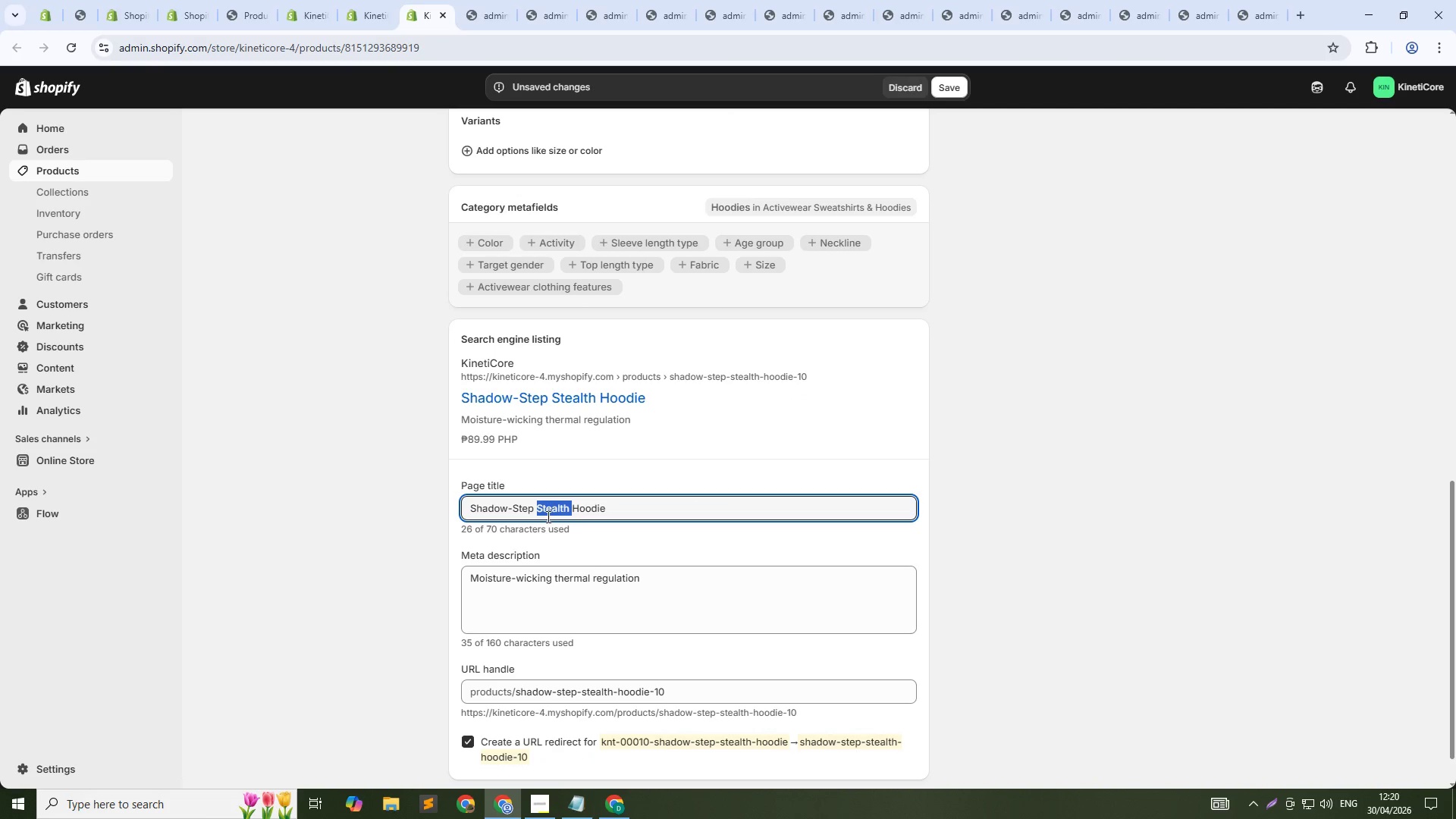 
key(Backspace)
 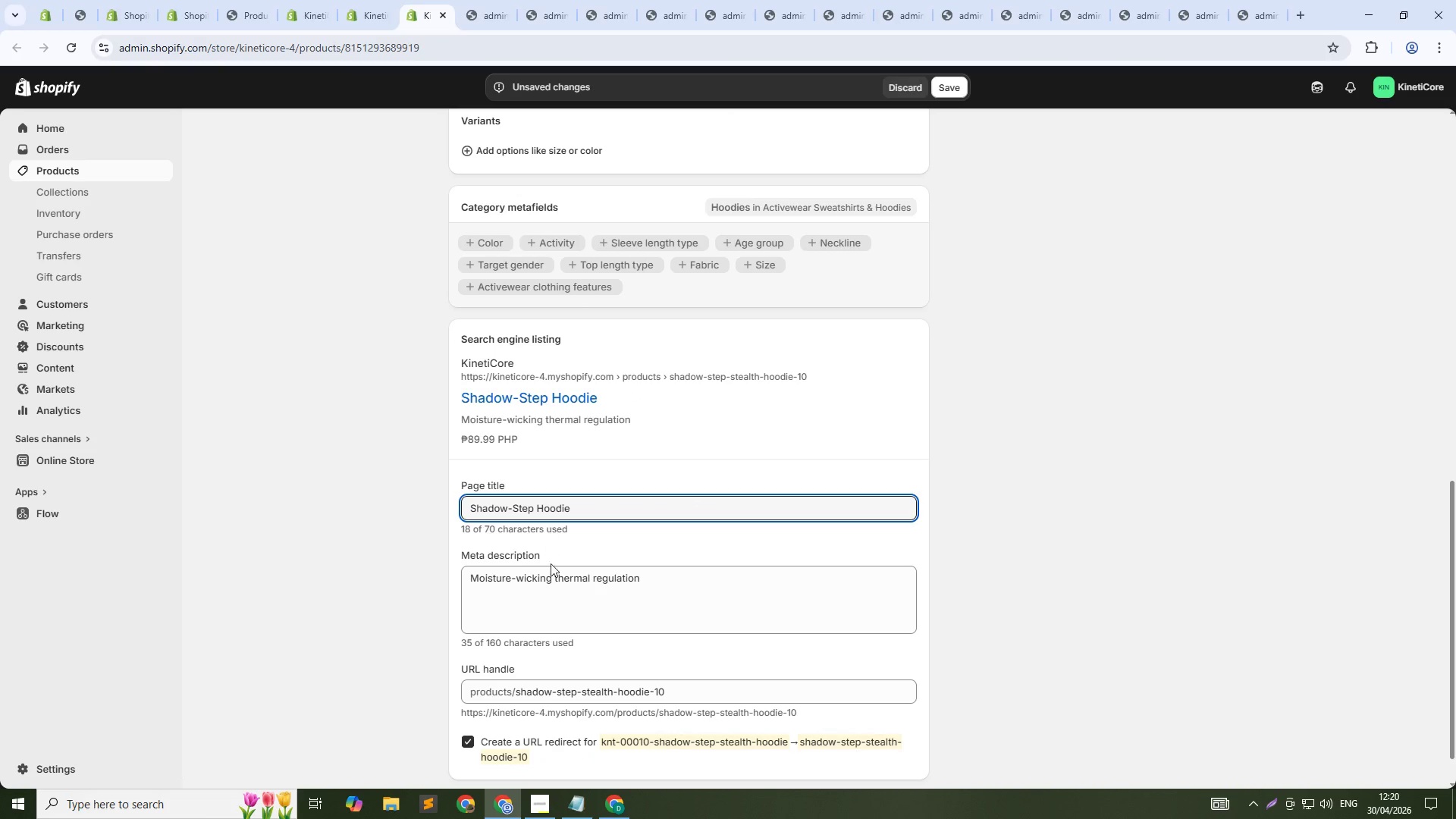 
left_click([551, 586])
 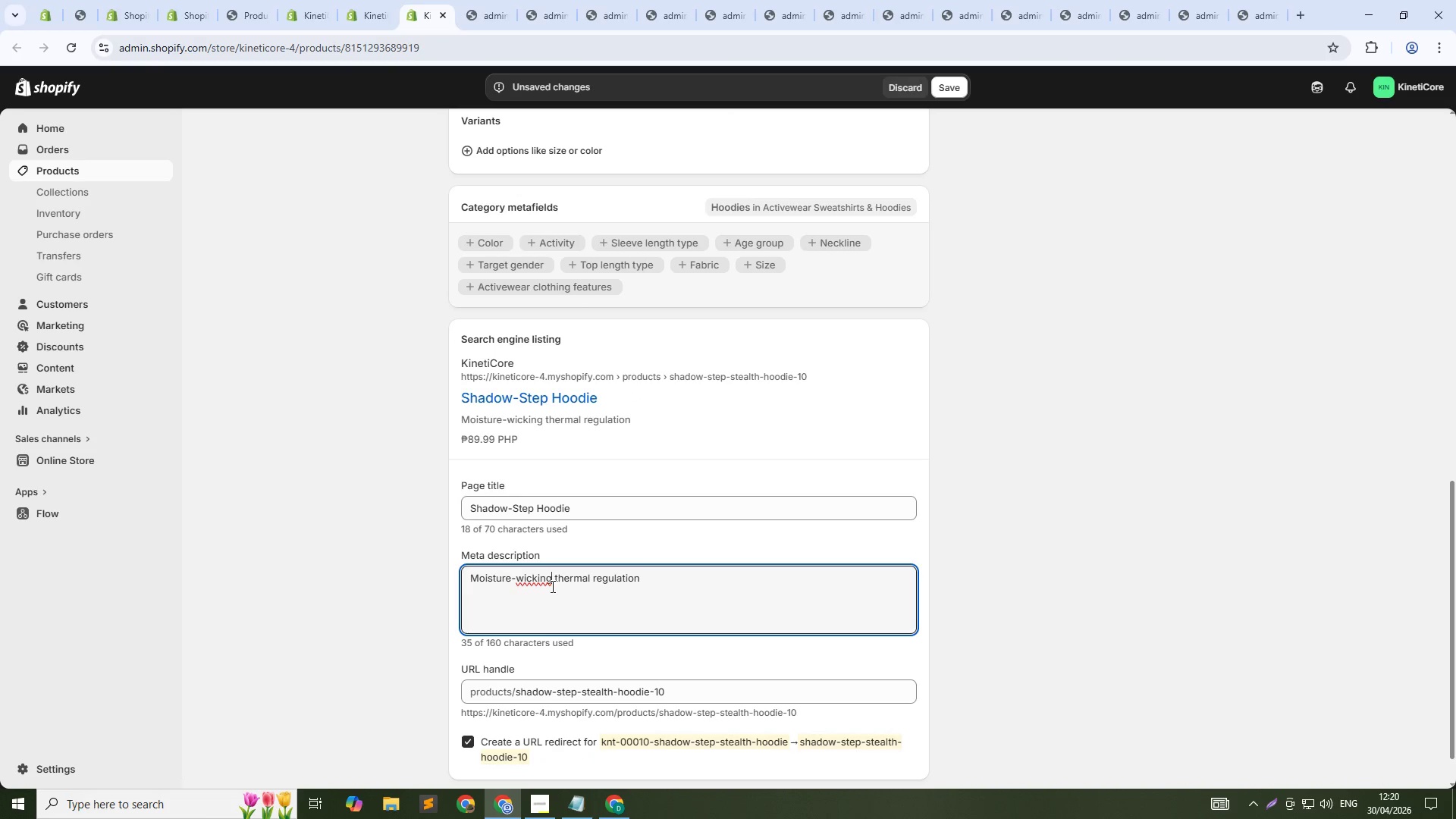 
key(Control+A)
 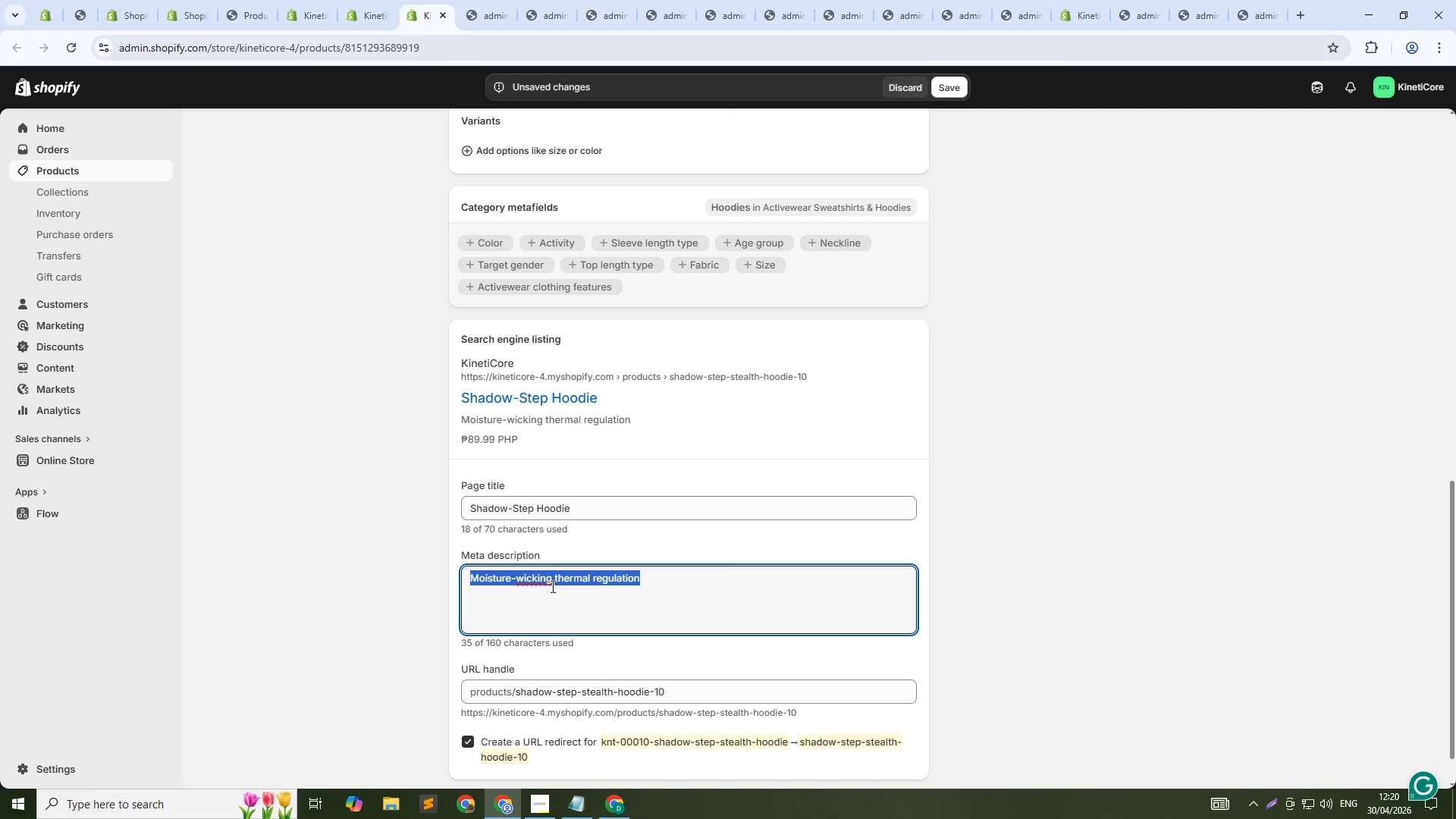 
type(Moisture-wicking fabric keeps o)
key(Backspace)
type(you dry. Breathable mesh for temperature control. For tricking, parkour, martial arts. Shop now.)
 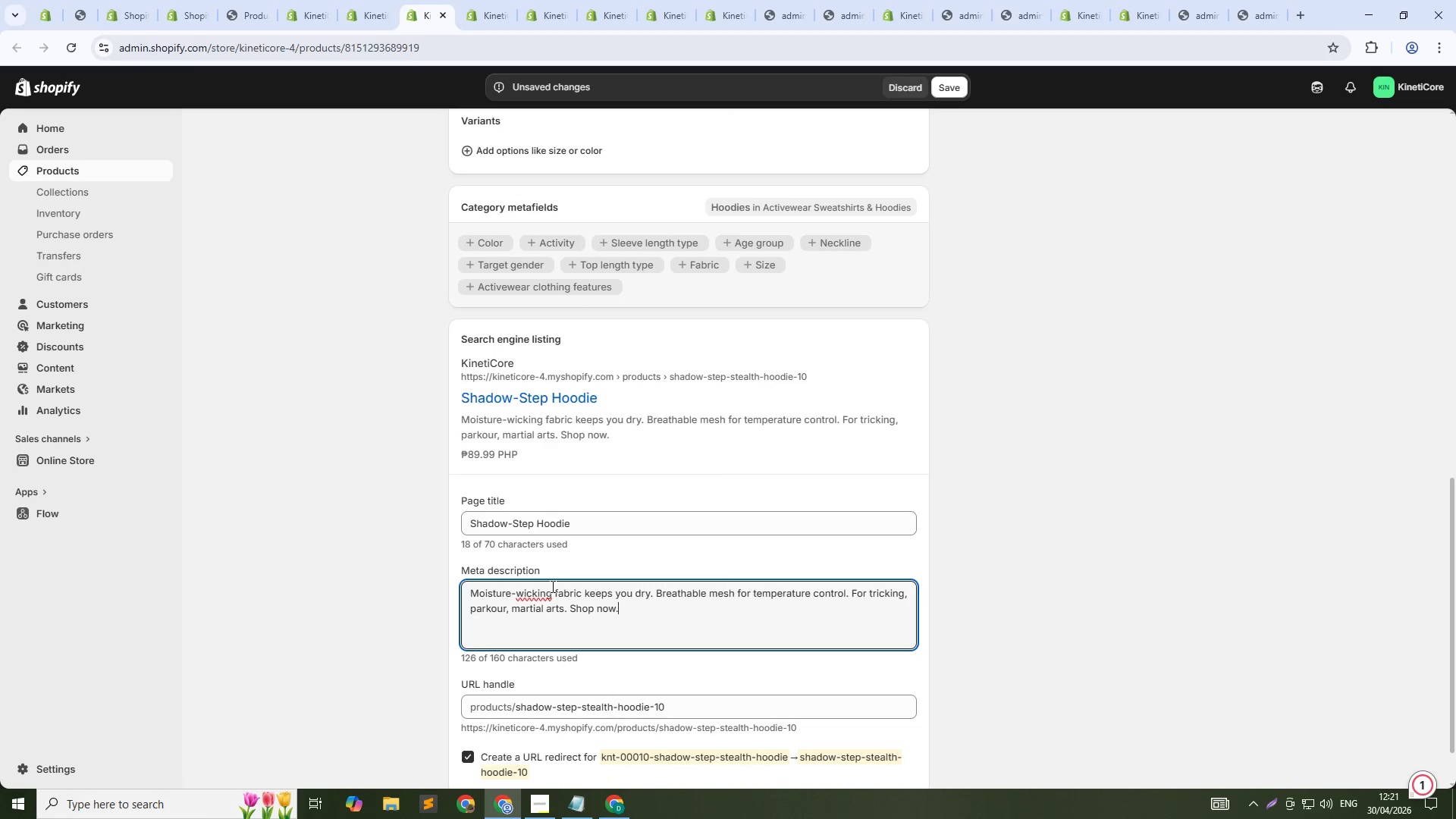 
scroll: coordinate [647, 616], scroll_direction: up, amount: 17.0
 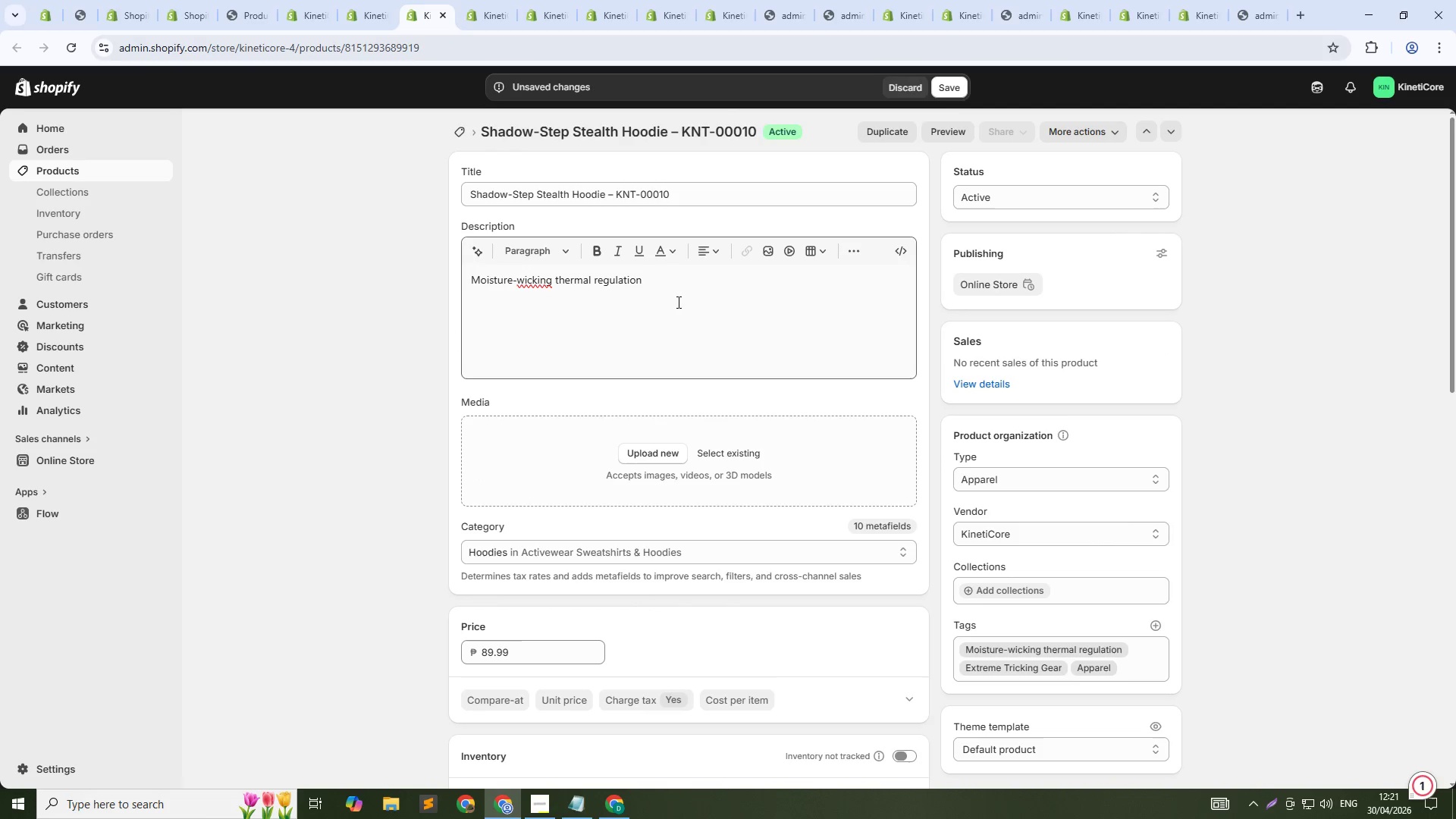 
left_click([678, 302])
 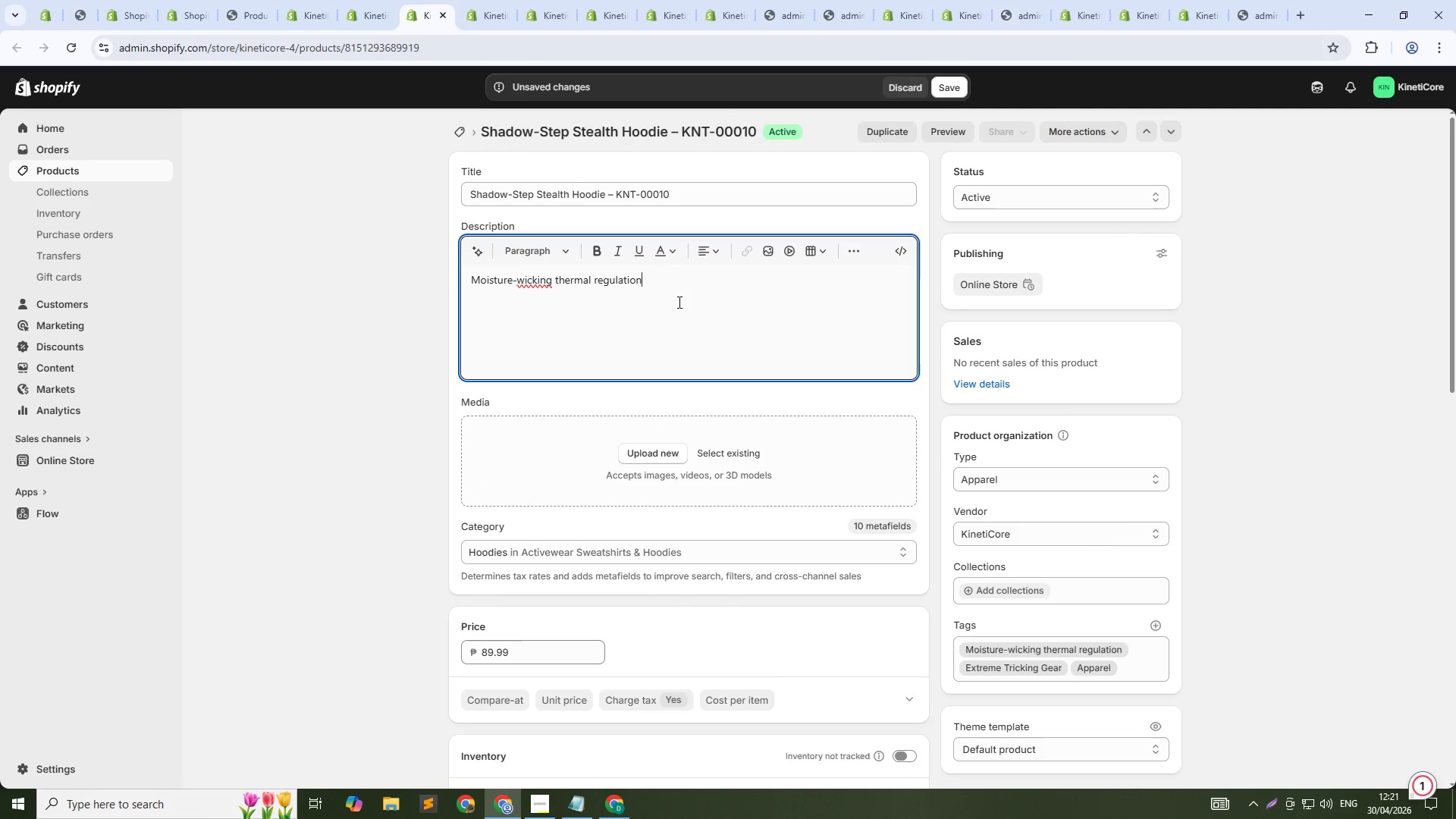 
key(Control+A)
 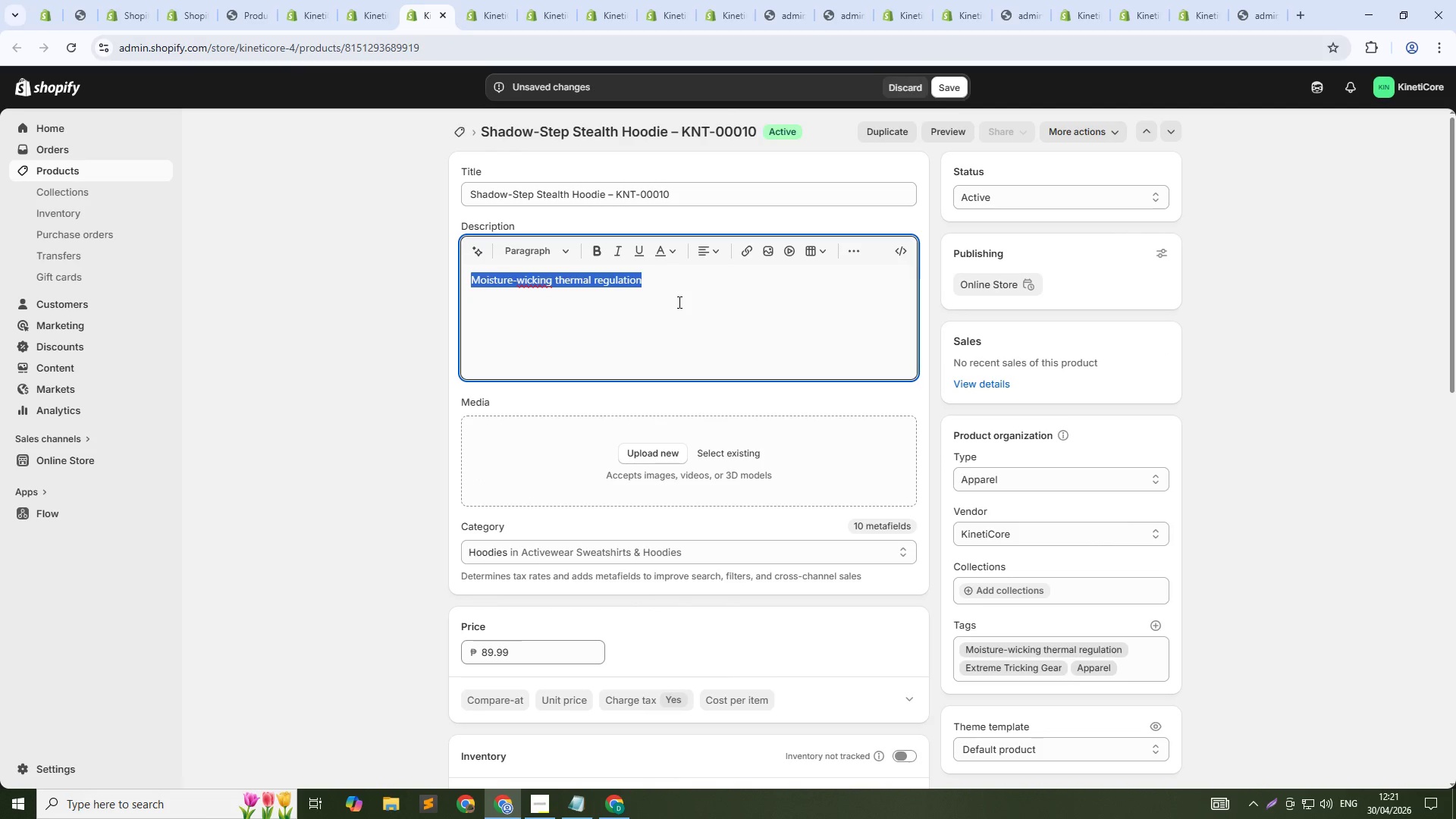 
type(Shadow )
key(Backspace)
type(-ste)
key(Backspace)
key(Backspace)
key(Backspace)
type(Stp)
key(Backspace)
type(ep stealth Hoodie k)
key(Backspace)
type(Keeps you warm during warm-ups and cools-downs without overheating. The moisture-wicking fabric pulls sweat way)
key(Backspace)
key(Backspace)
key(Backspace)
type(away from your skin during intn)
key(Backspace)
type(ense training. Breathable mesh panels release excess heat when you push arms through kicks, twists, and inversions. Thum)
 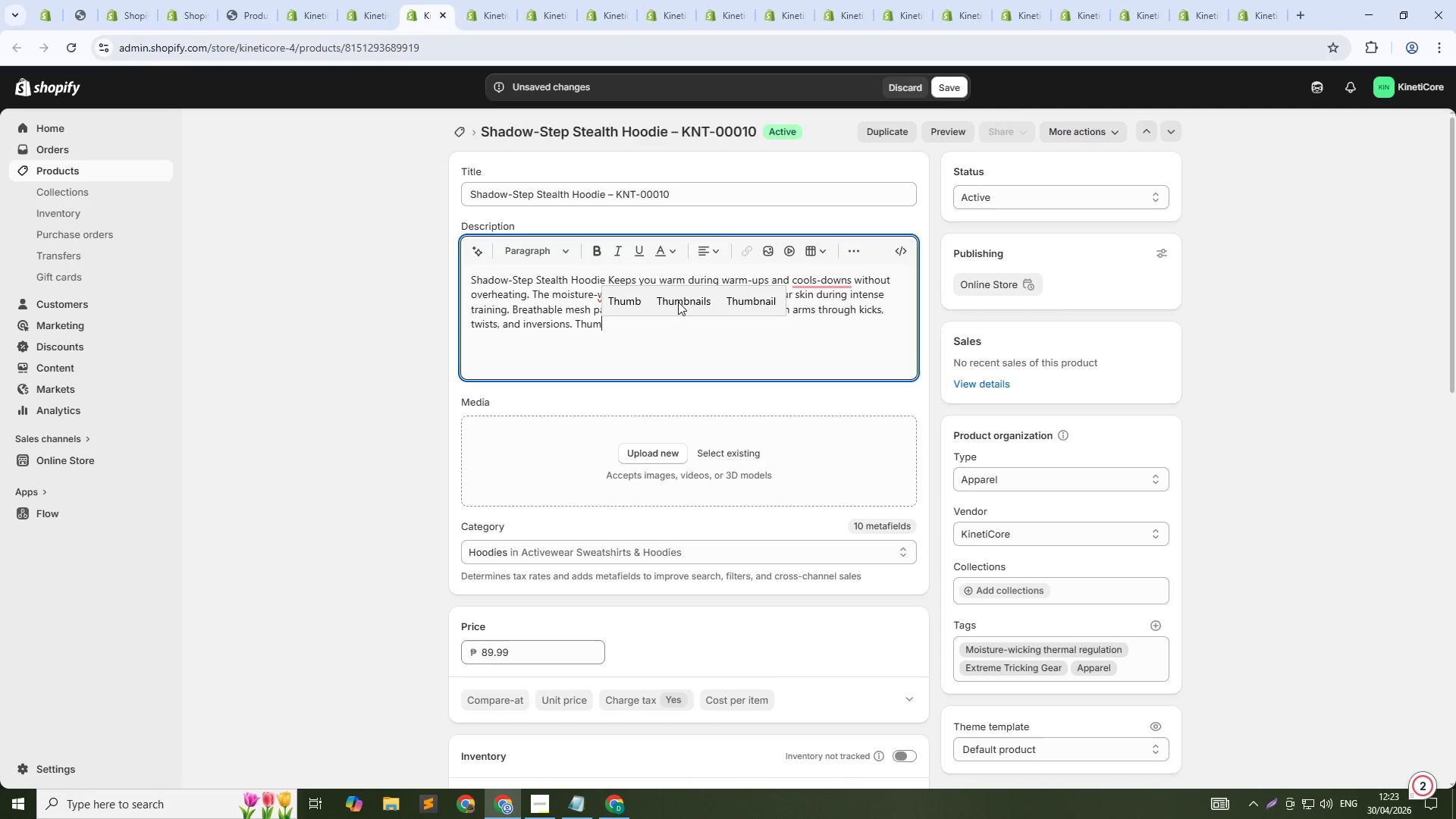 
wait(6.7)
 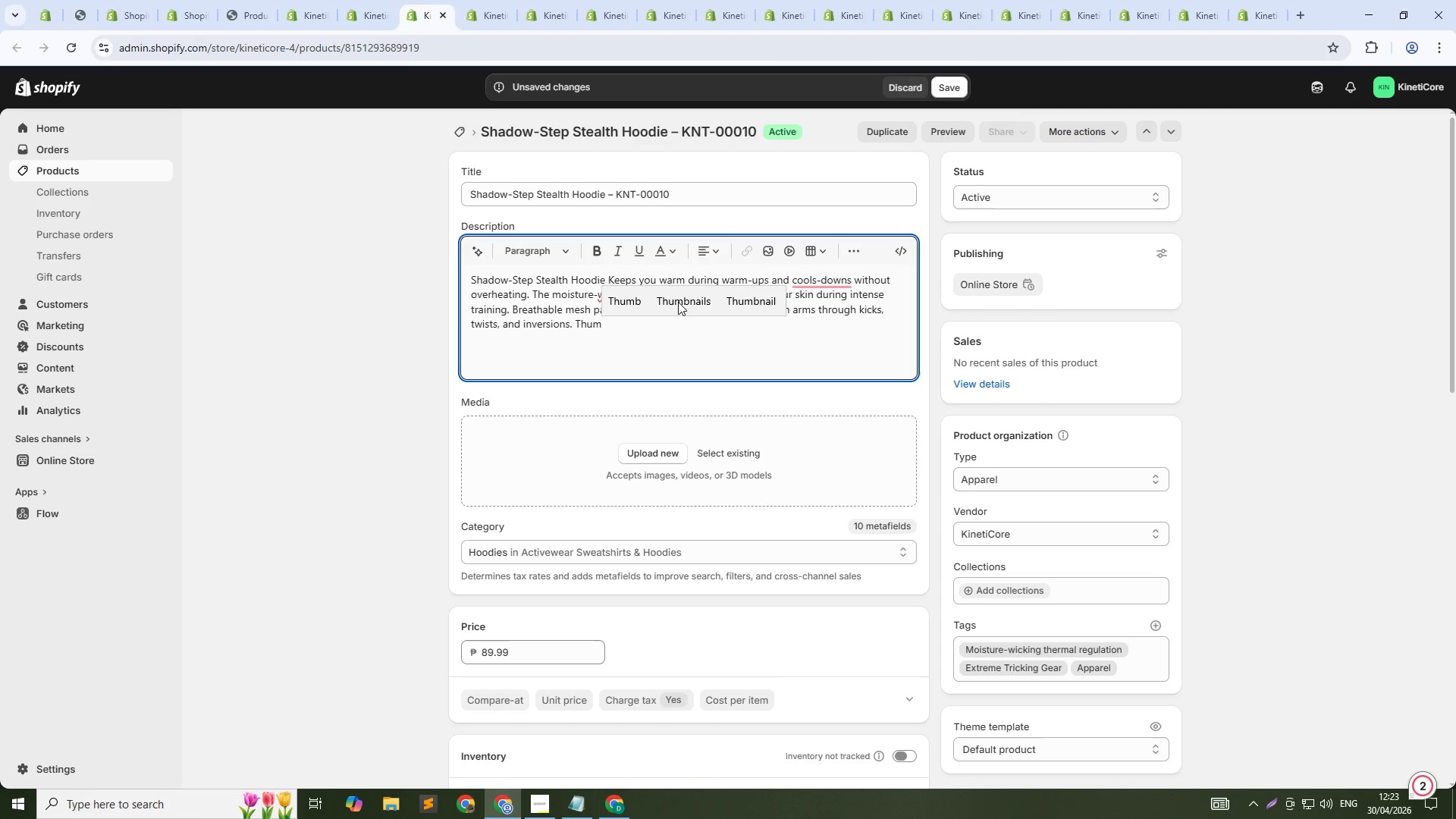 
type(bholes keep sleeves in place during floorwork. Built for tricking athleter)
key(Backspace)
type(s who train year-round.)
 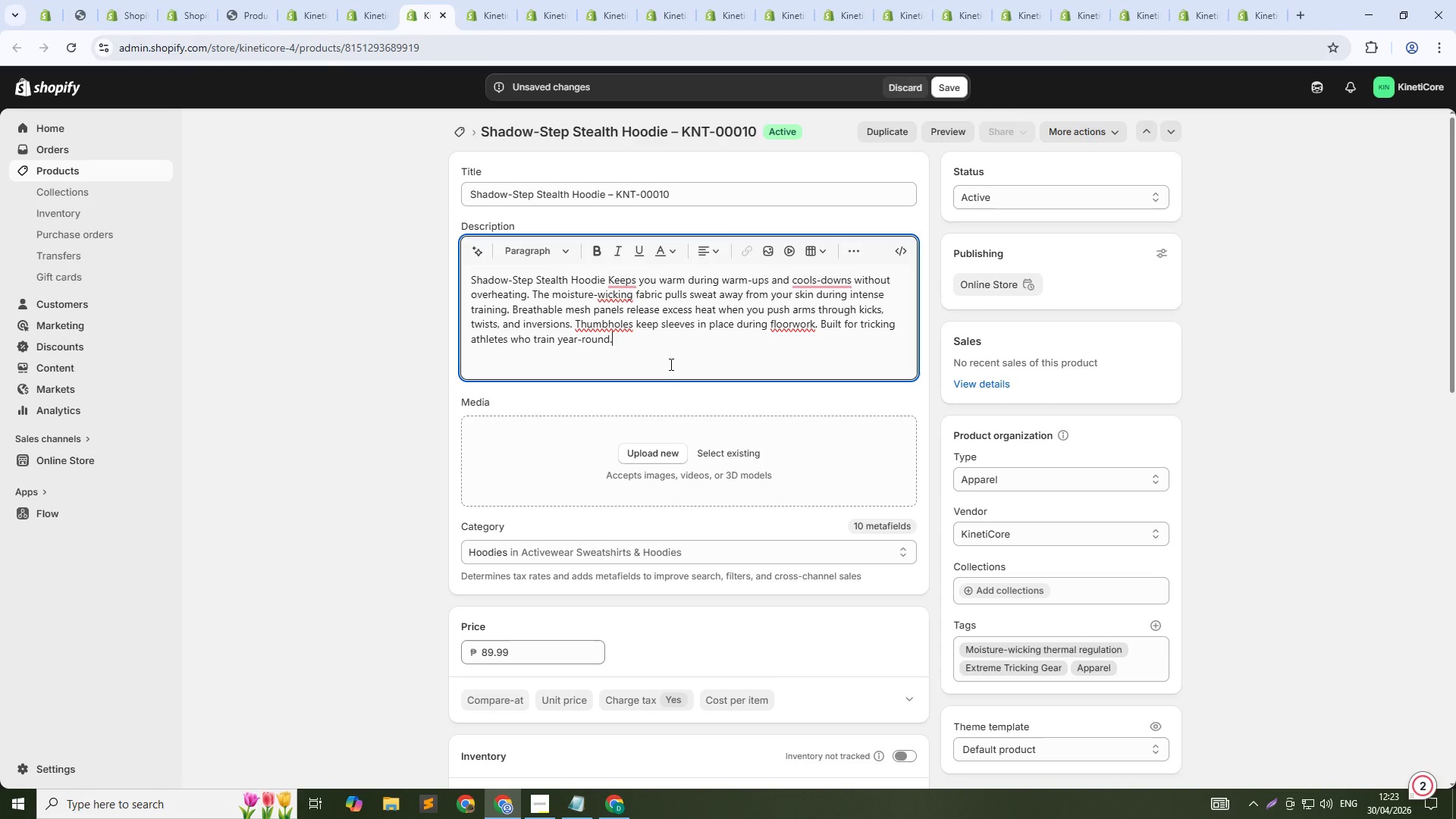 
wait(7.16)
 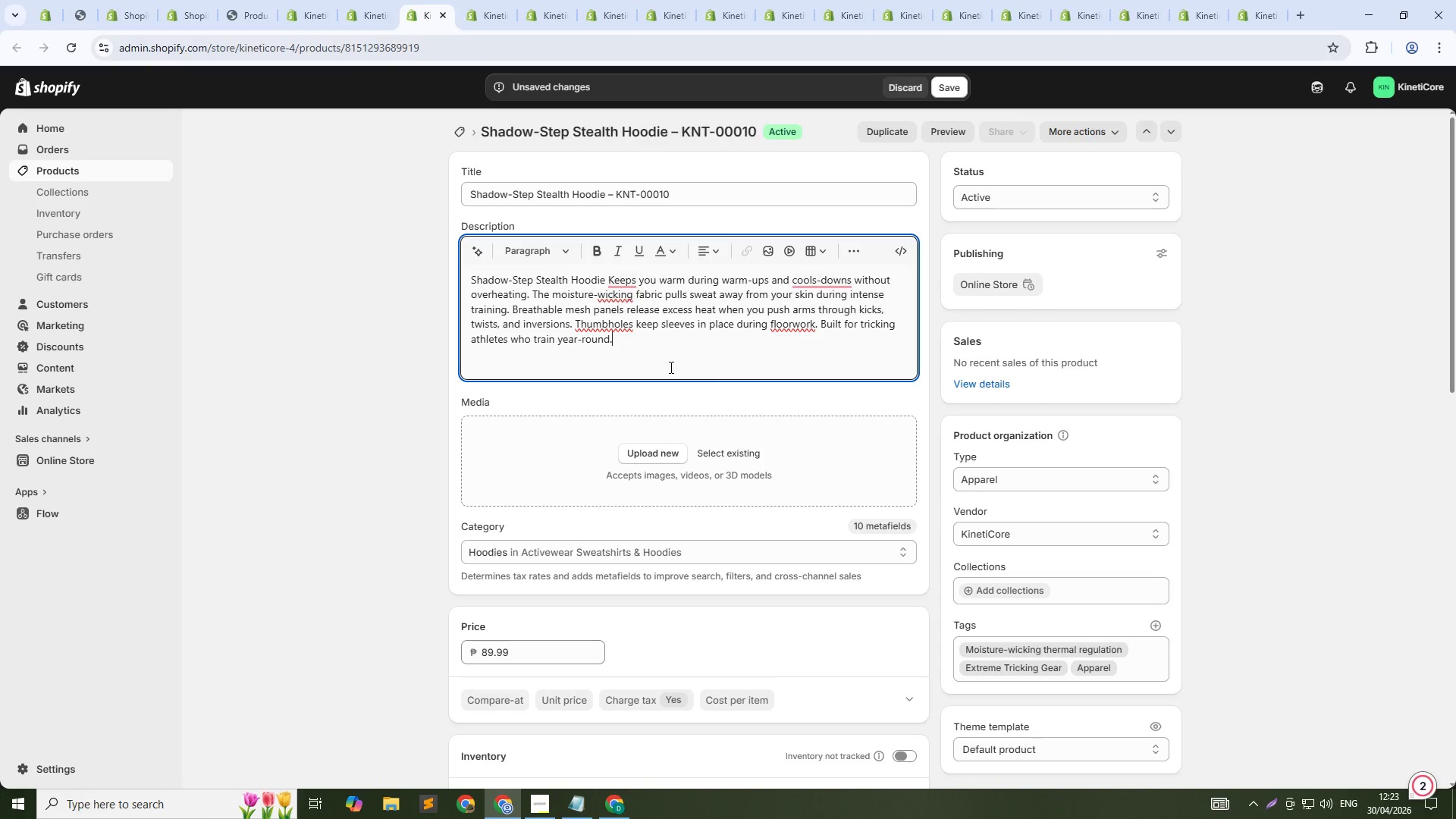 
left_click([720, 447])
 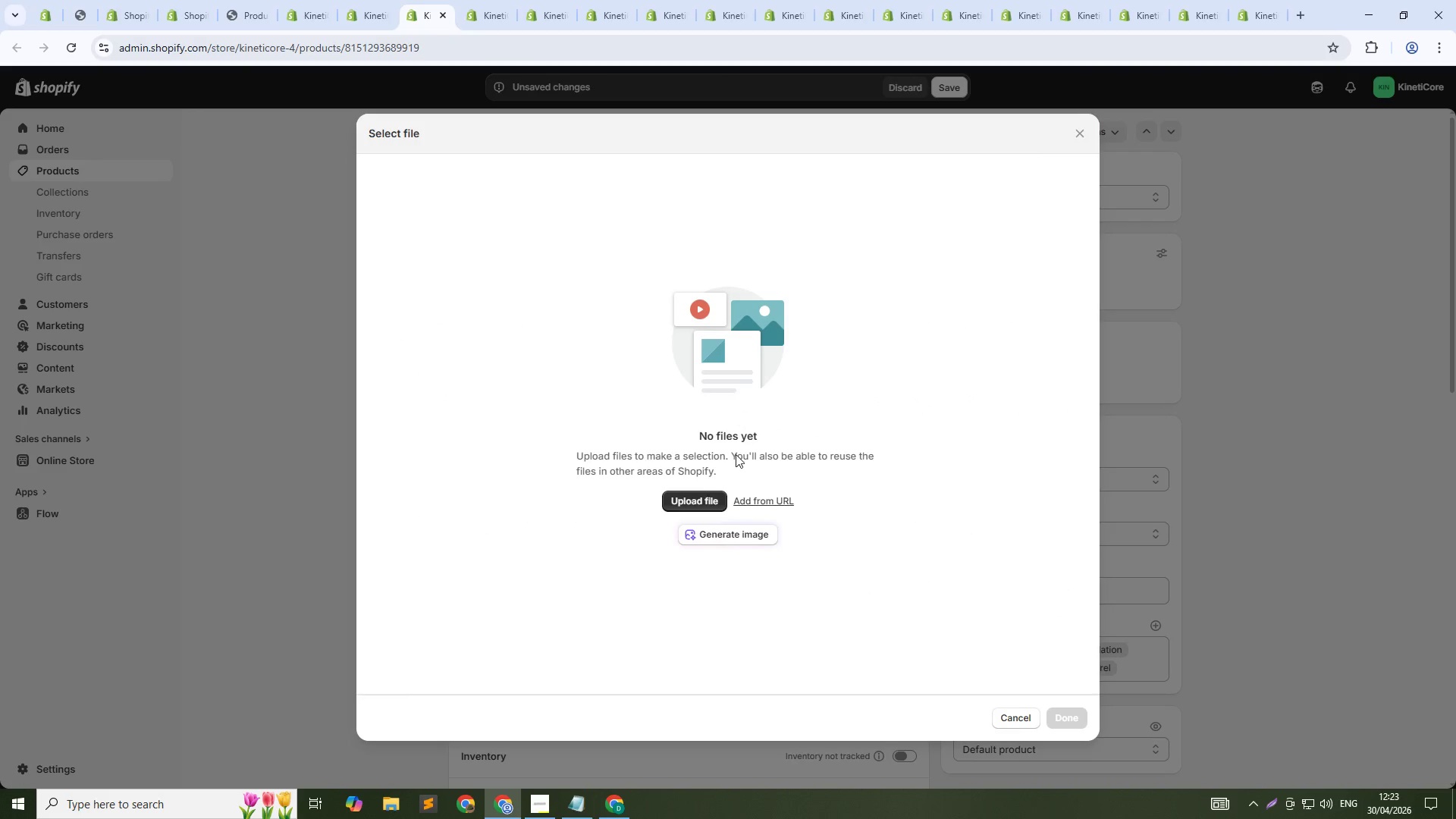 
left_click([741, 529])
 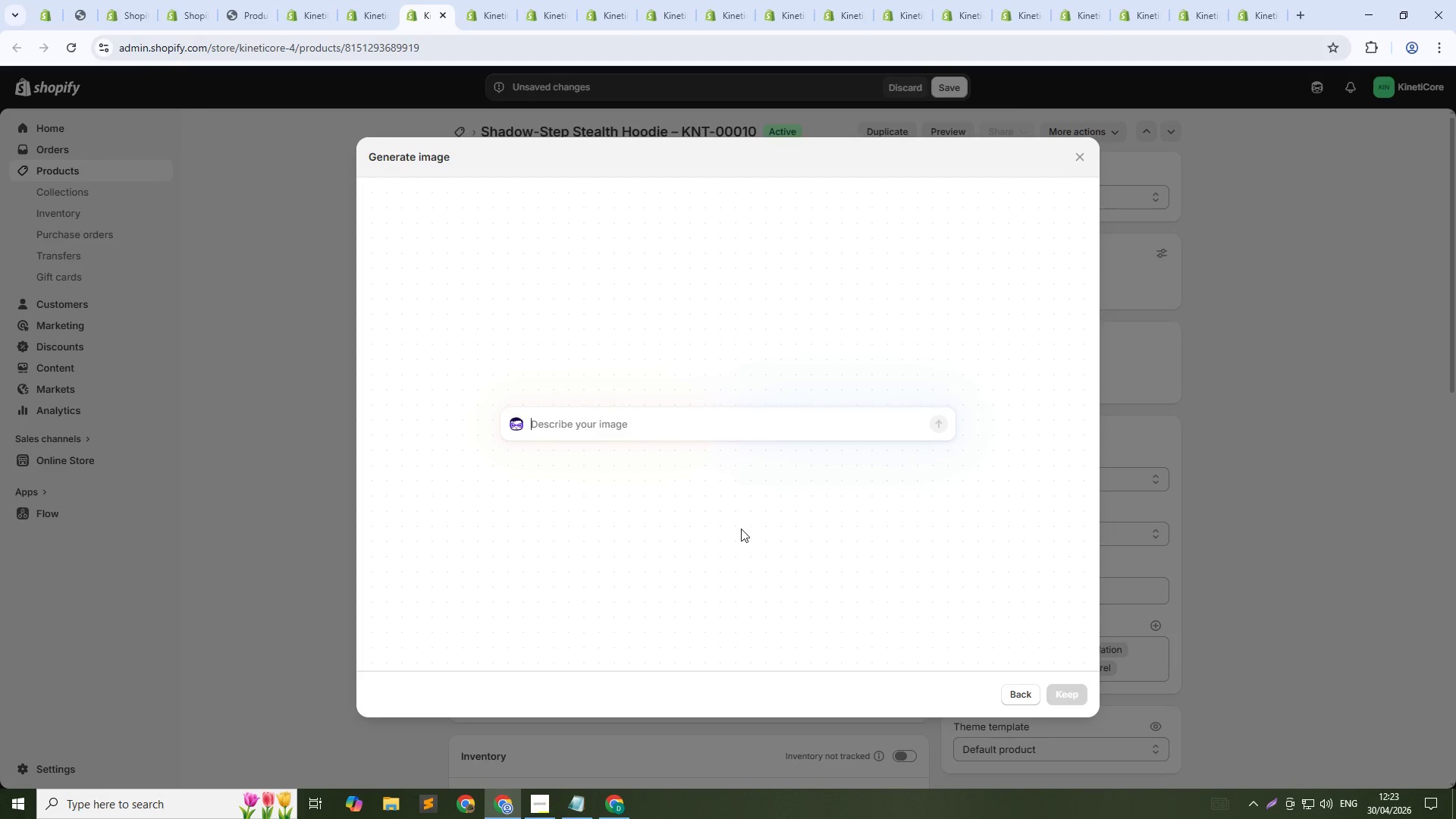 
type(A black athe)
key(Backspace)
type(letic hoodie on a gray background fonr)
key(Backspace)
key(Backspace)
key(Backspace)
type(ront view , flay lay, clean studio lighting, 1:1 square. No people)
 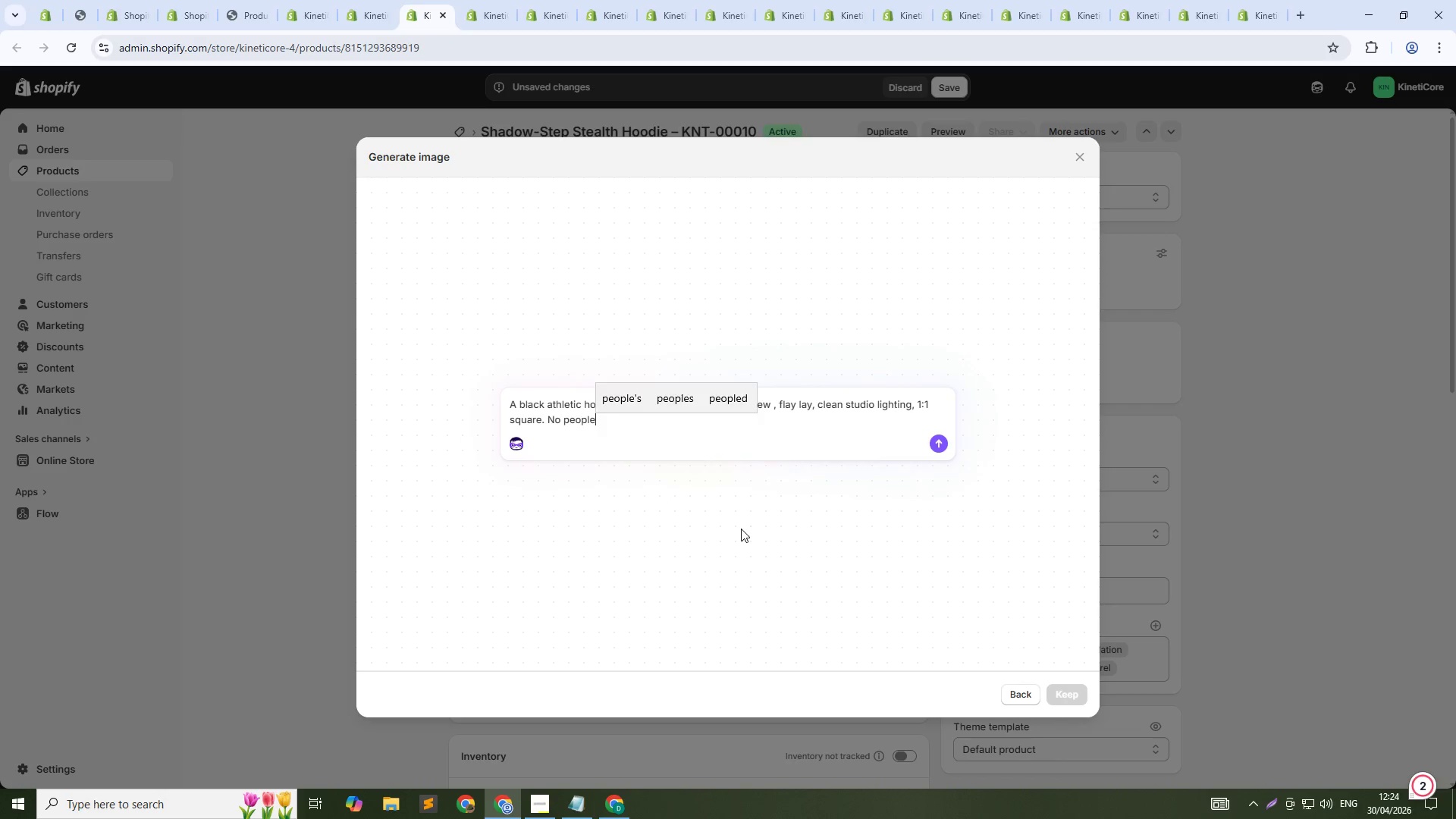 
key(Enter)
 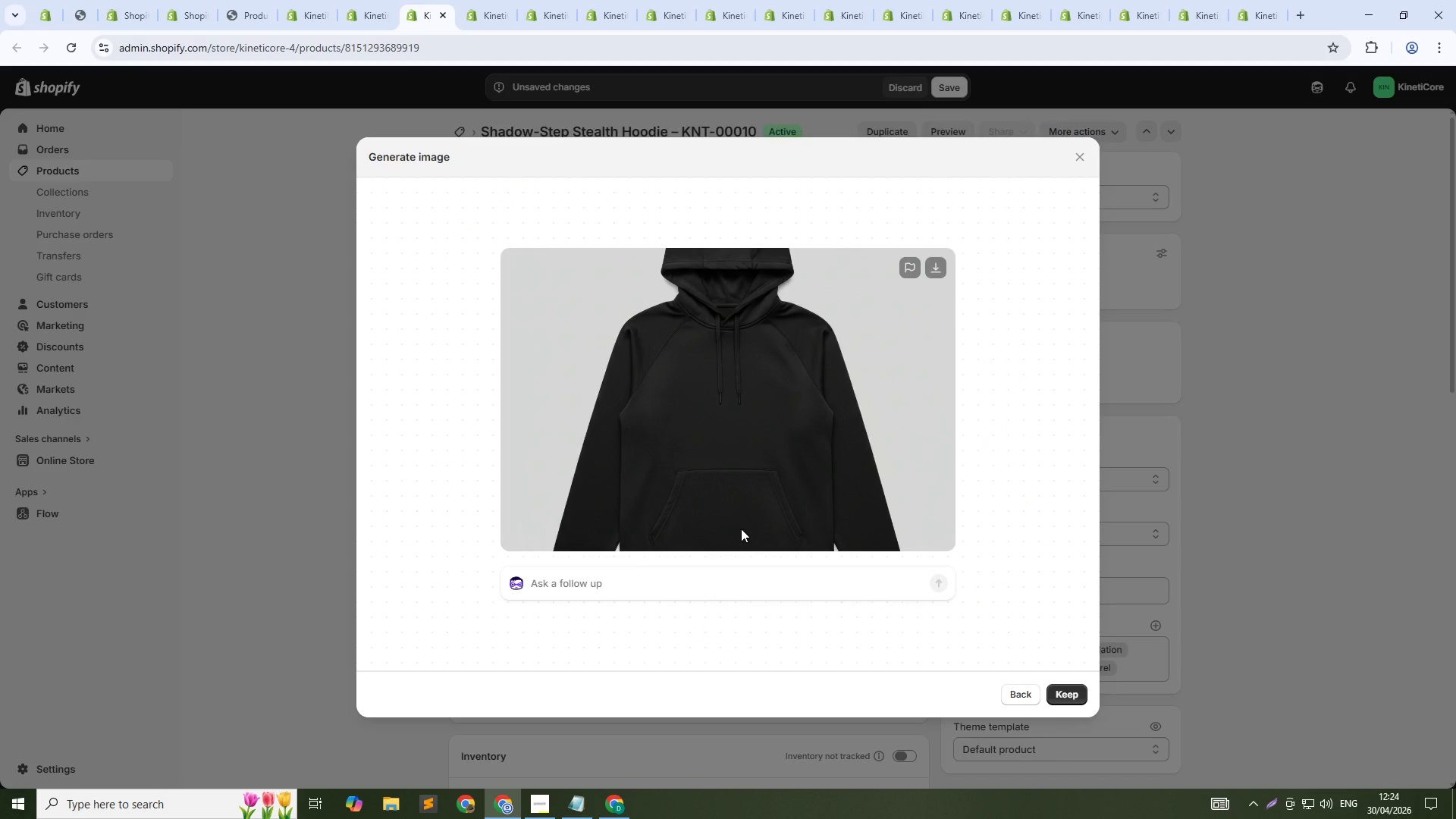 
wait(37.33)
 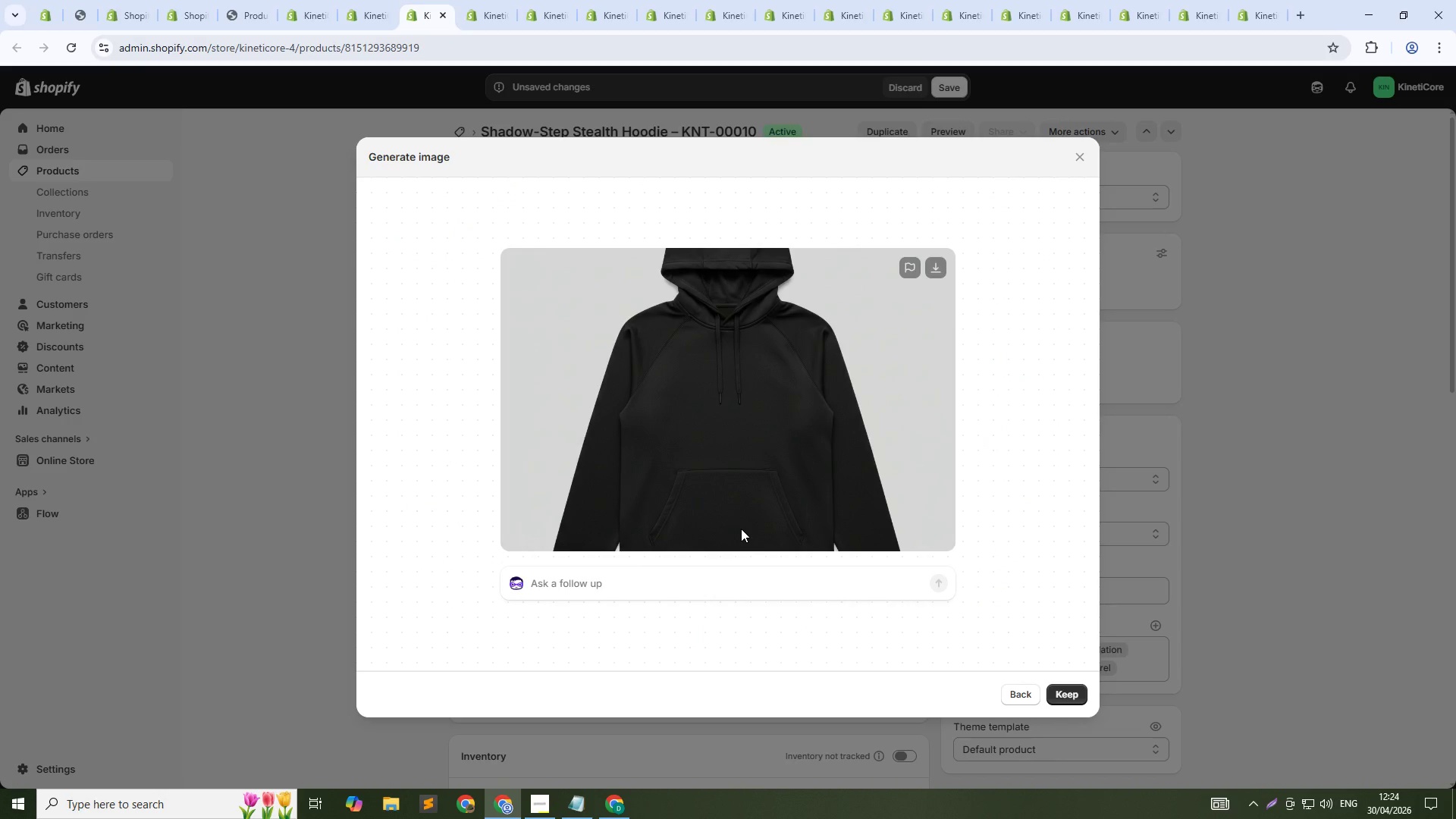 
left_click([1062, 692])
 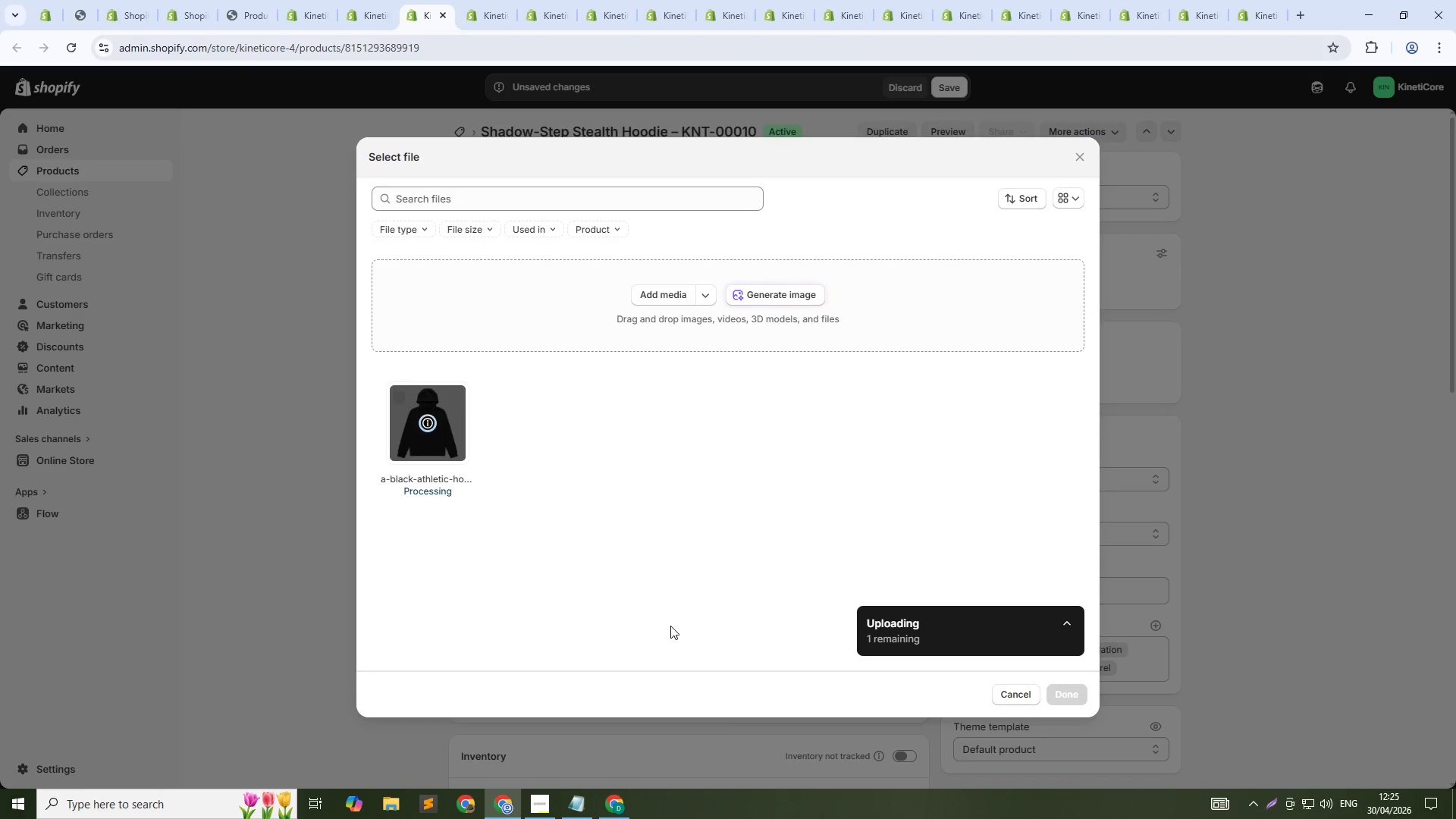 
wait(9.94)
 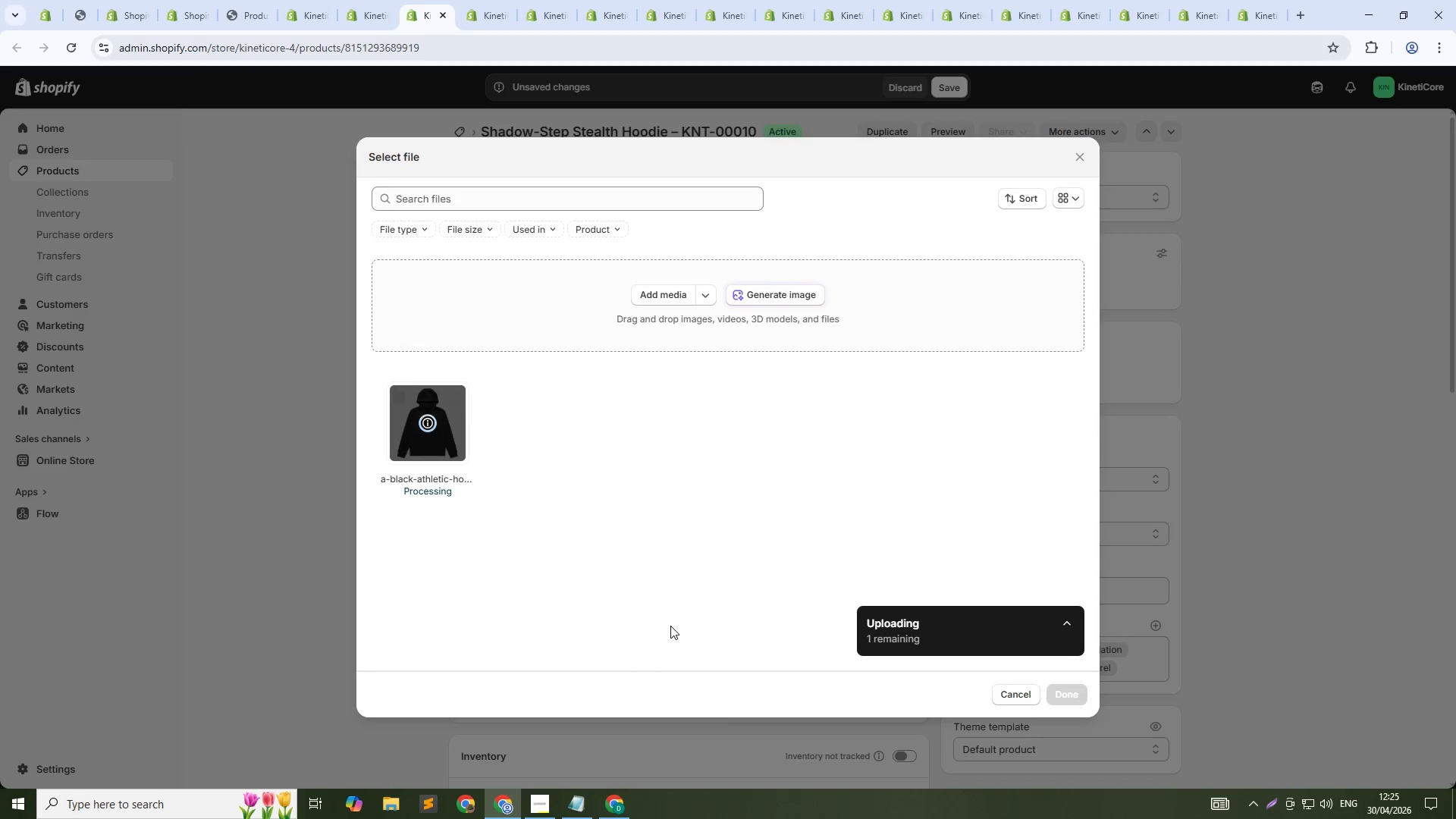 
left_click([1072, 689])
 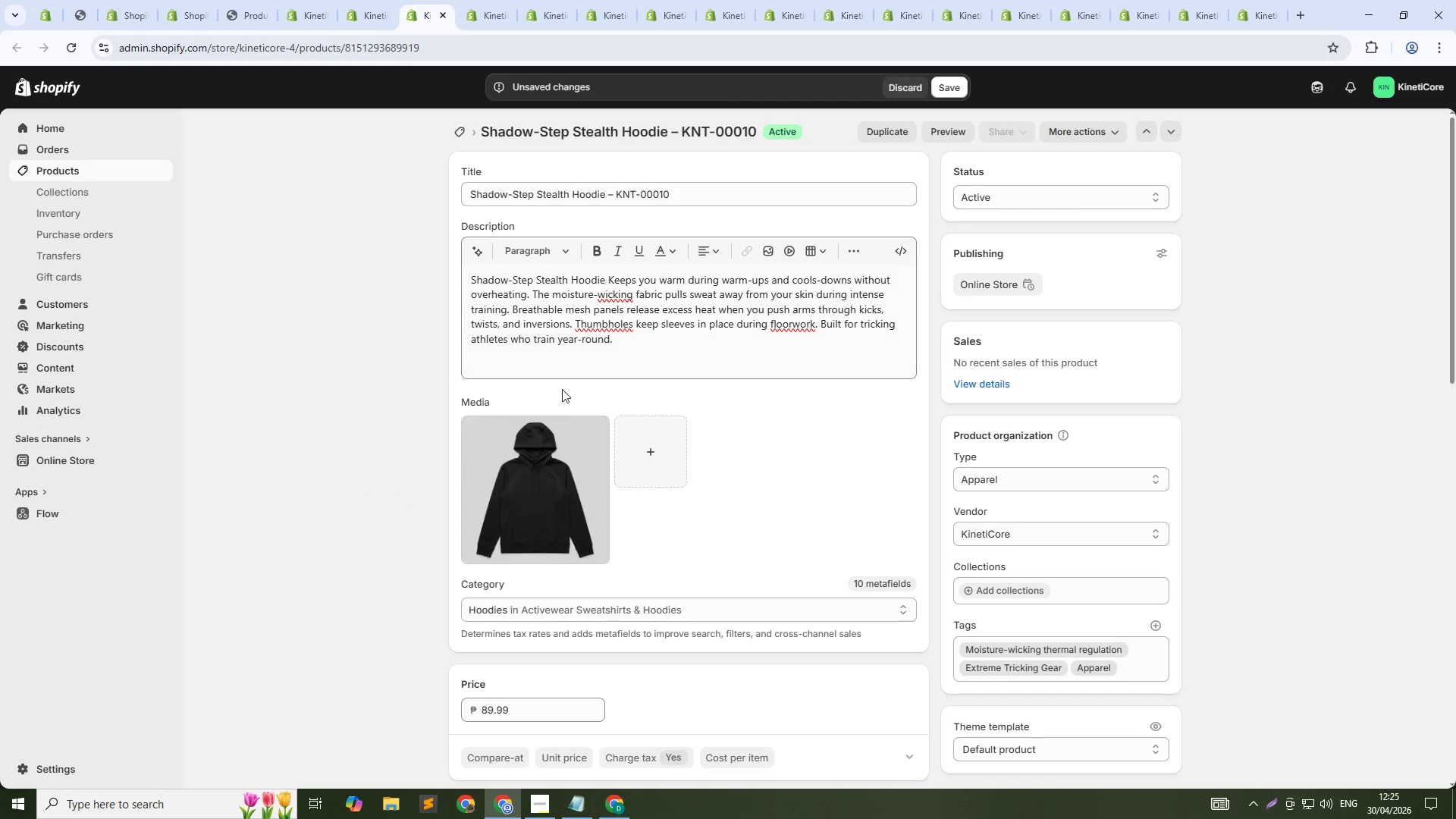 
left_click([567, 463])
 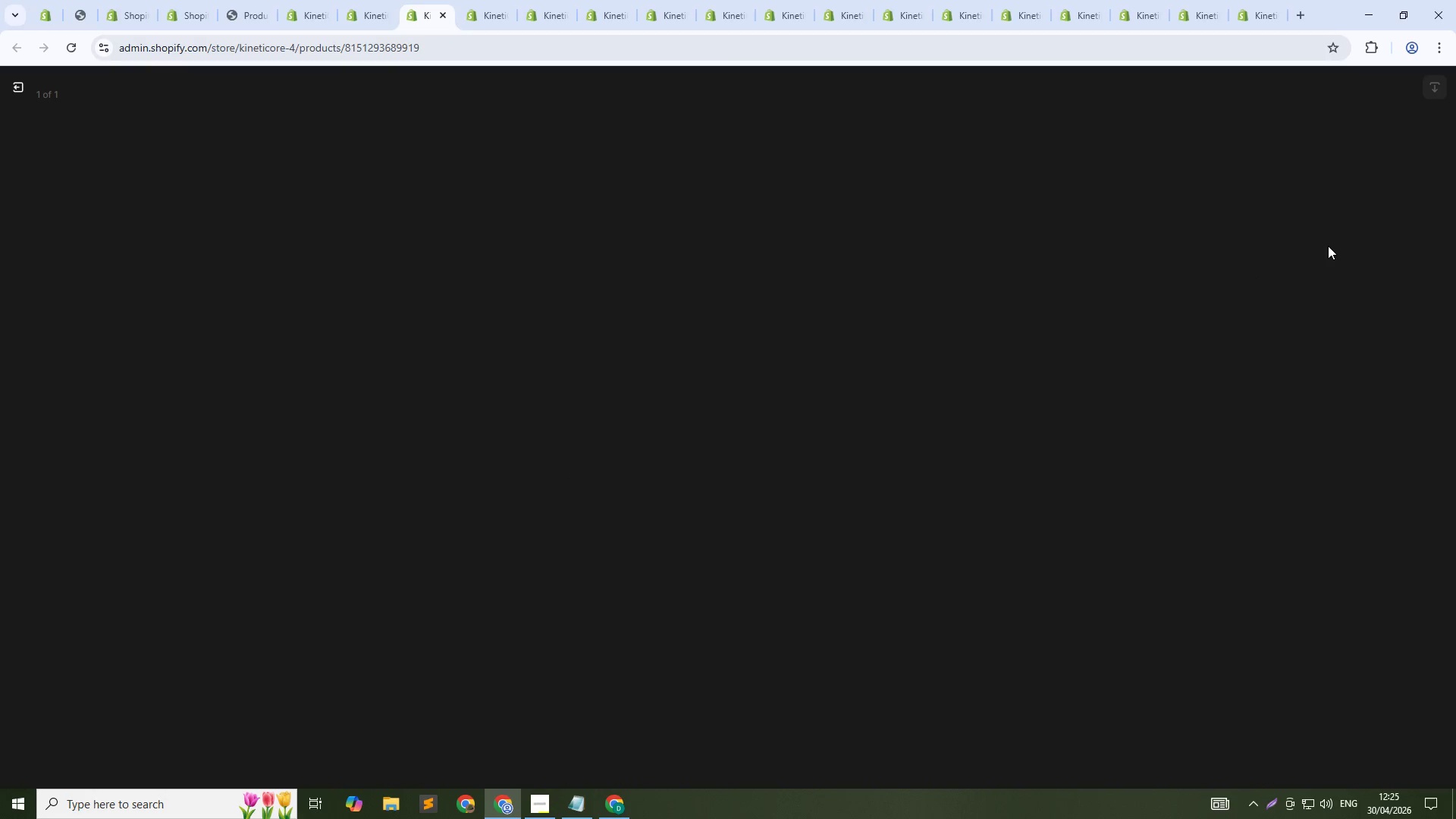 
left_click([1337, 255])
 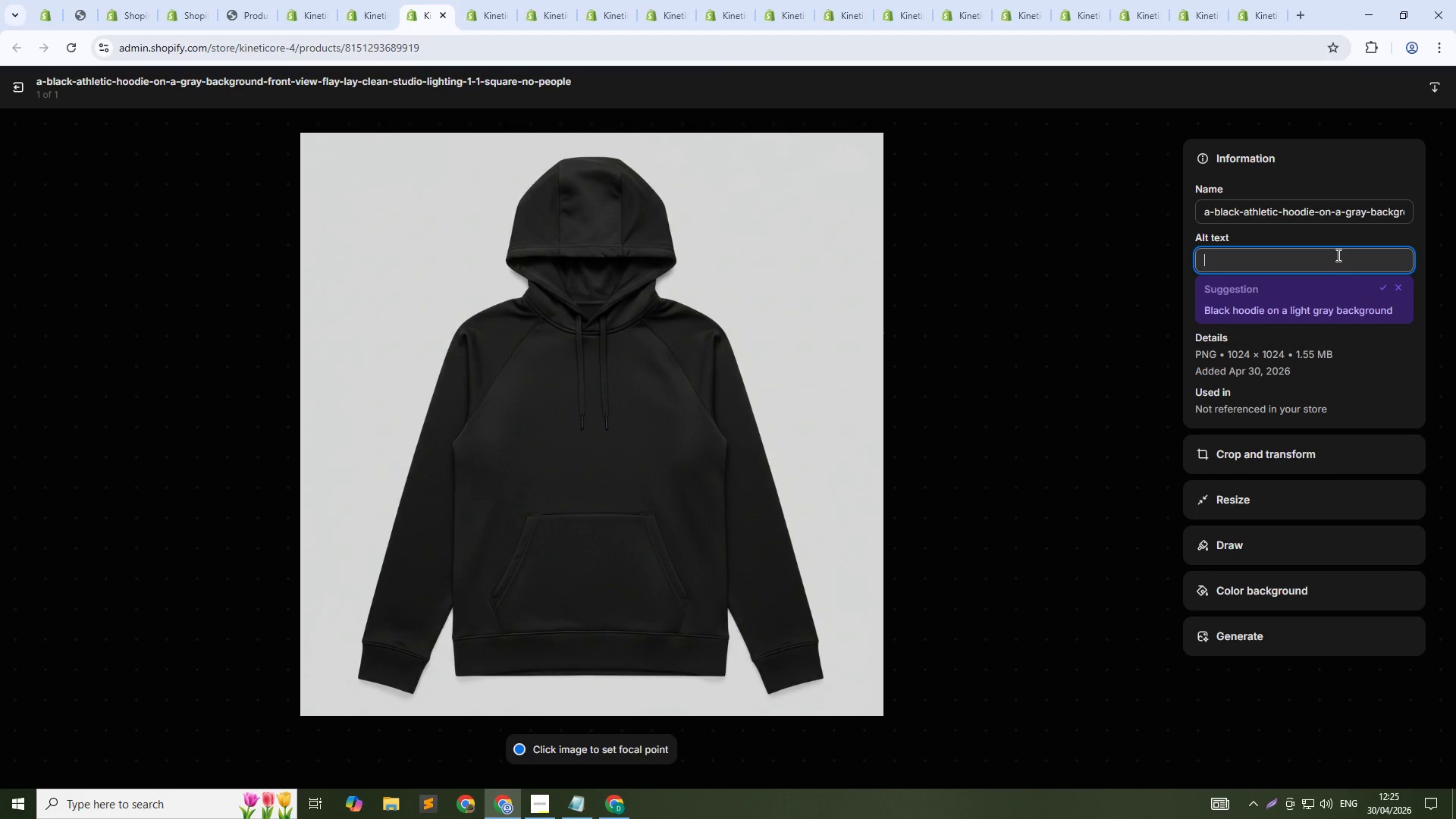 
type(Shadow-Step stealth hoodie - moisture-wicking black hoodie for tricking and parkour trainng)
key(Backspace)
key(Backspace)
type(ing)
 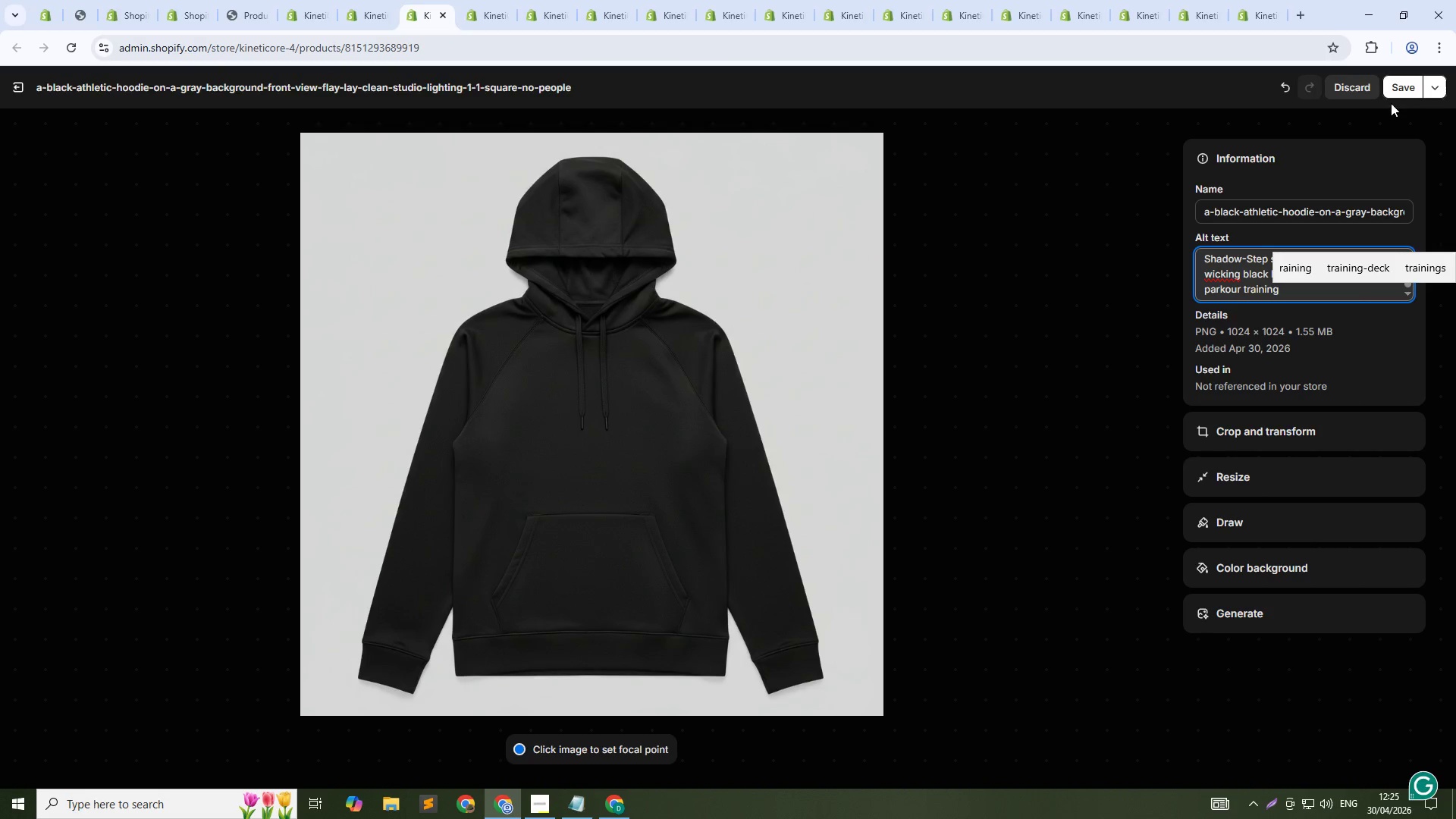 
left_click([1396, 94])
 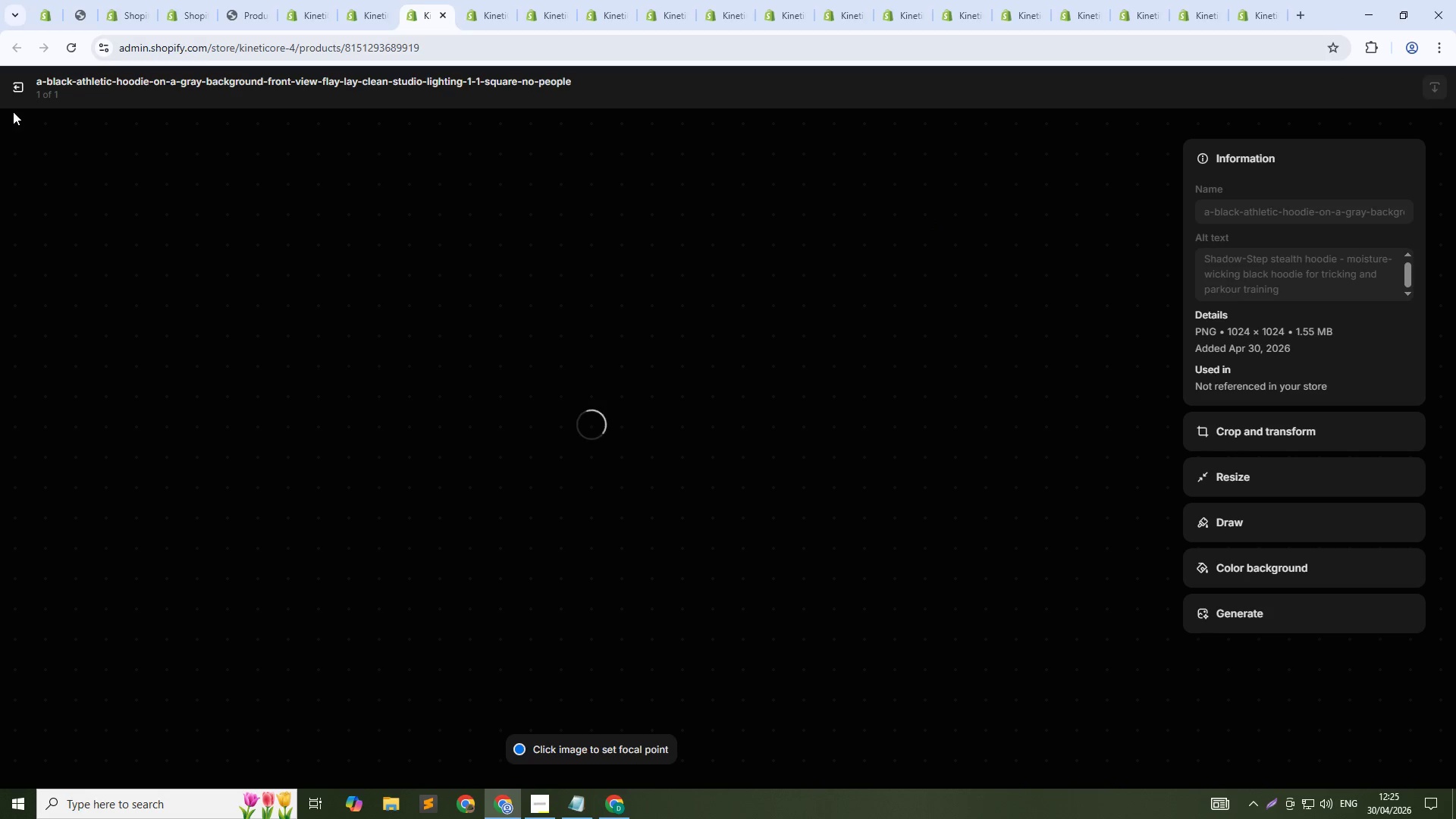 
left_click([17, 94])
 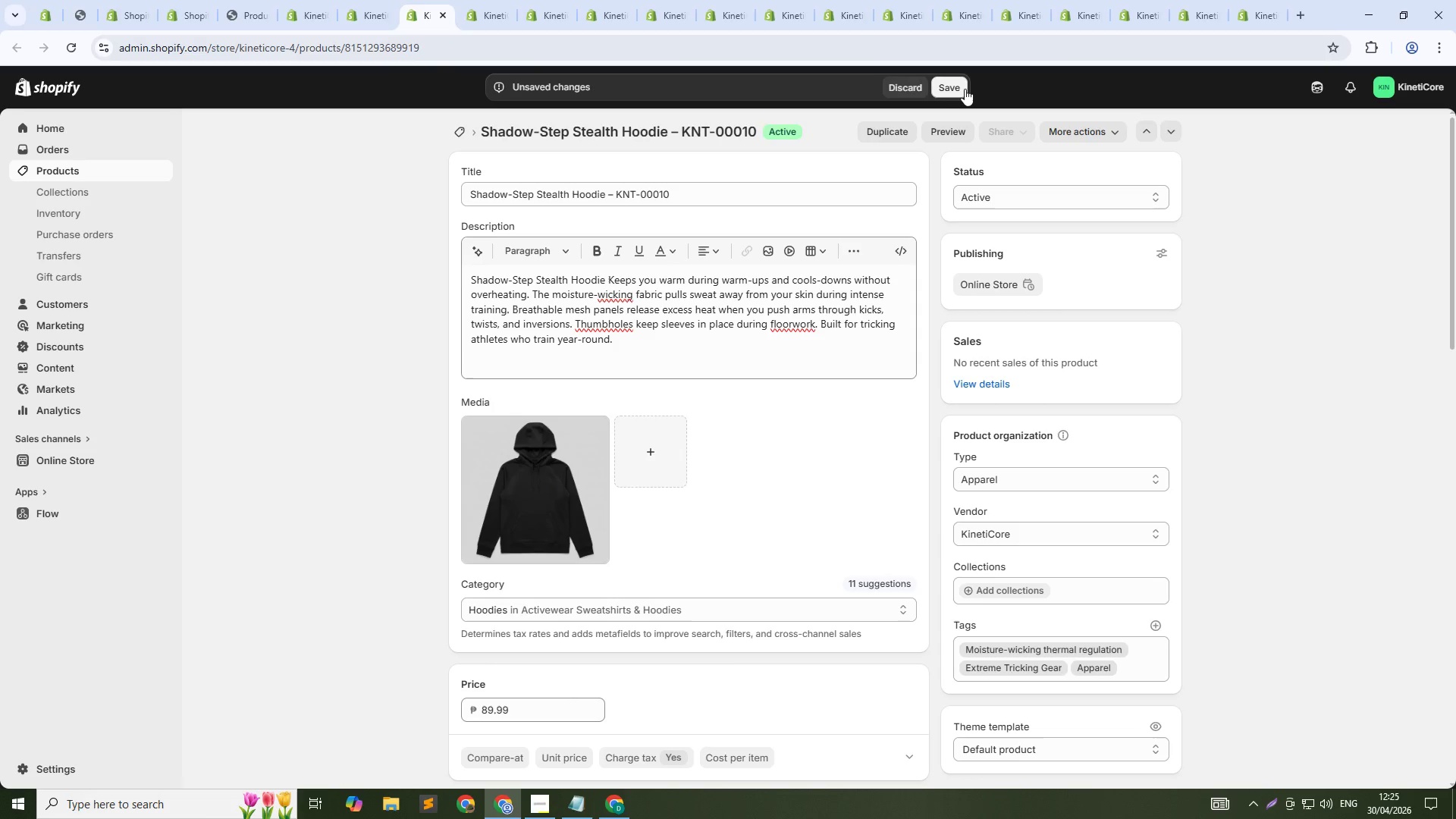 
left_click([949, 89])
 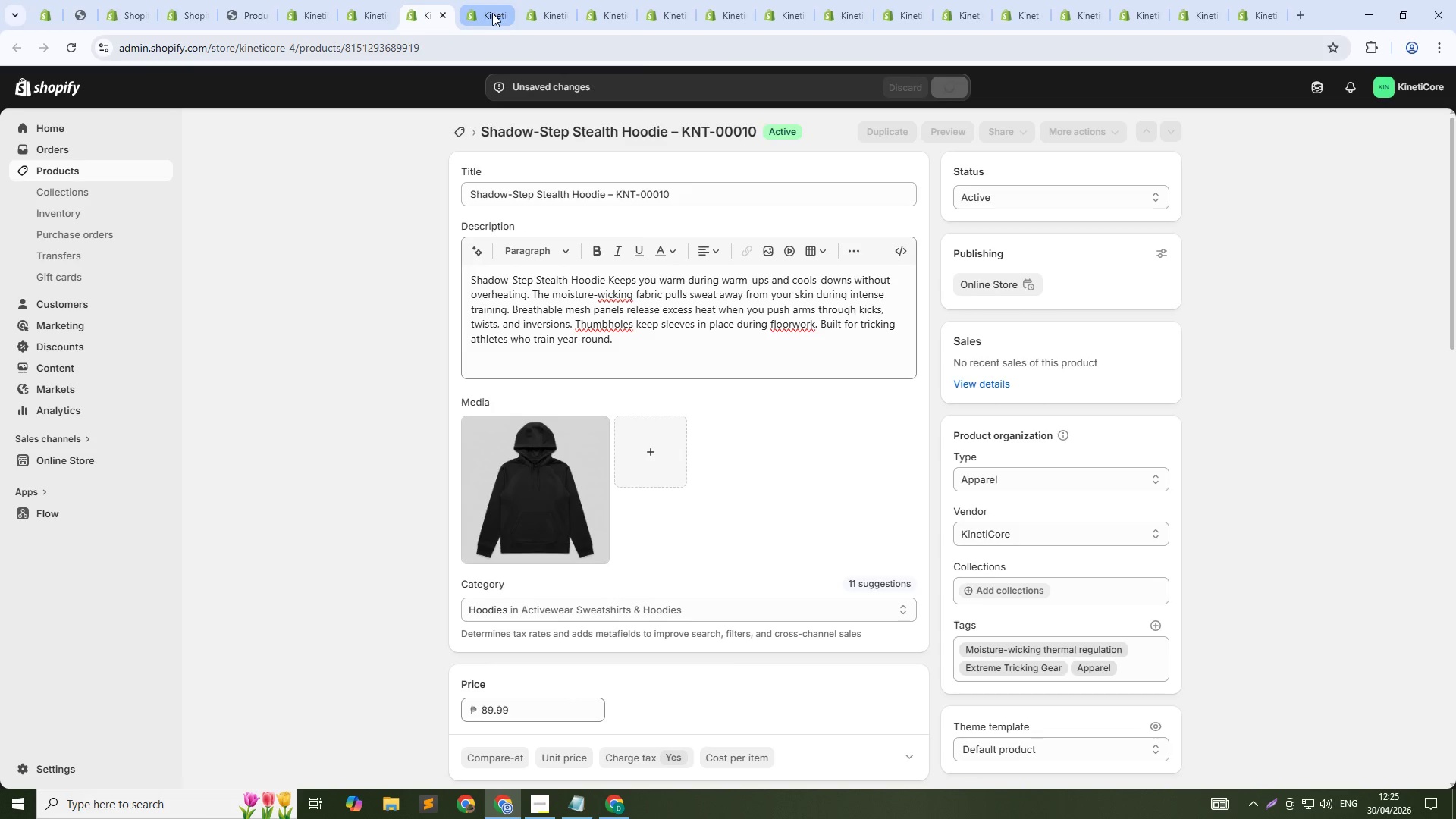 
left_click([489, 11])
 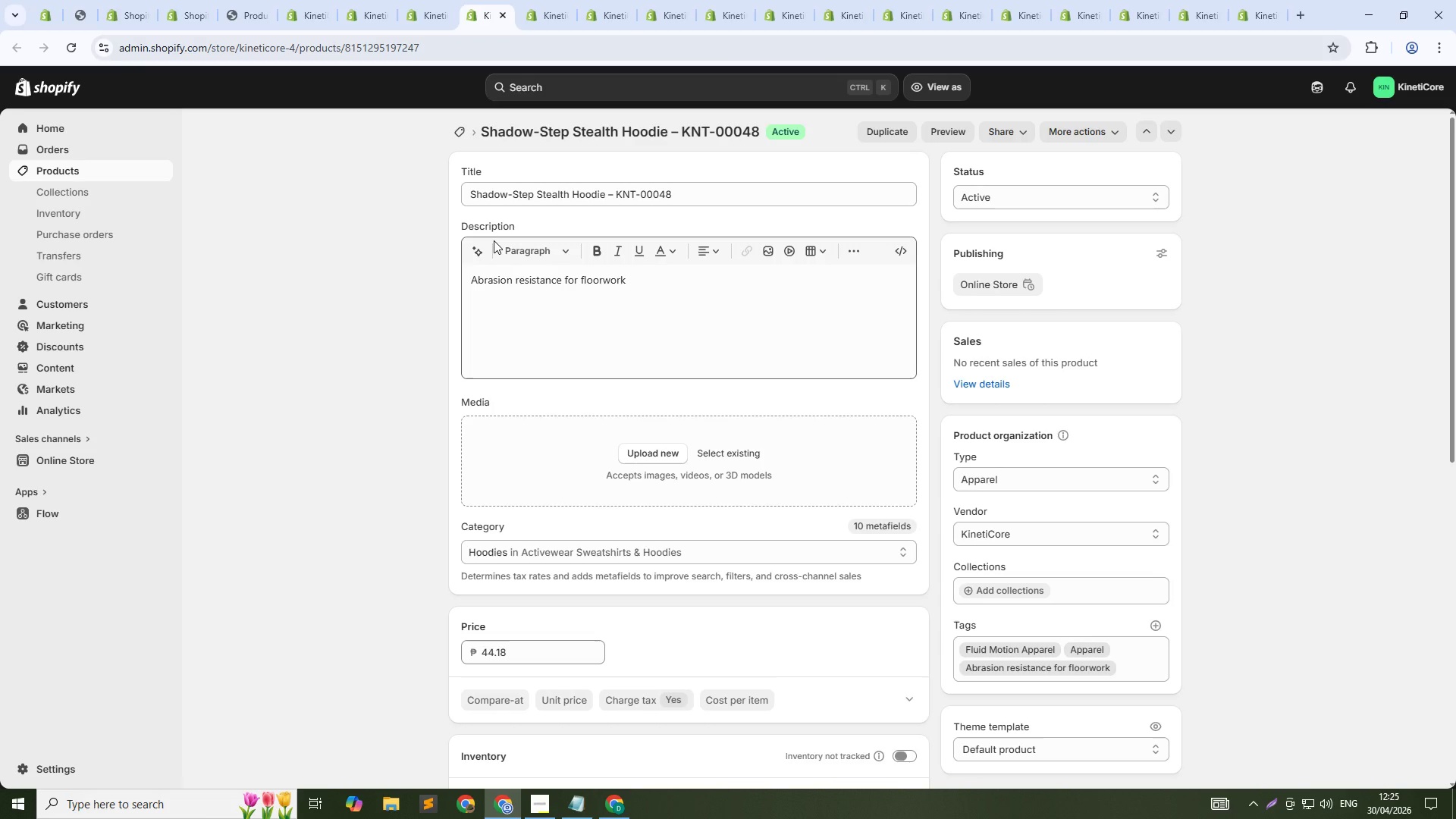 
scroll: coordinate [785, 532], scroll_direction: down, amount: 16.0
 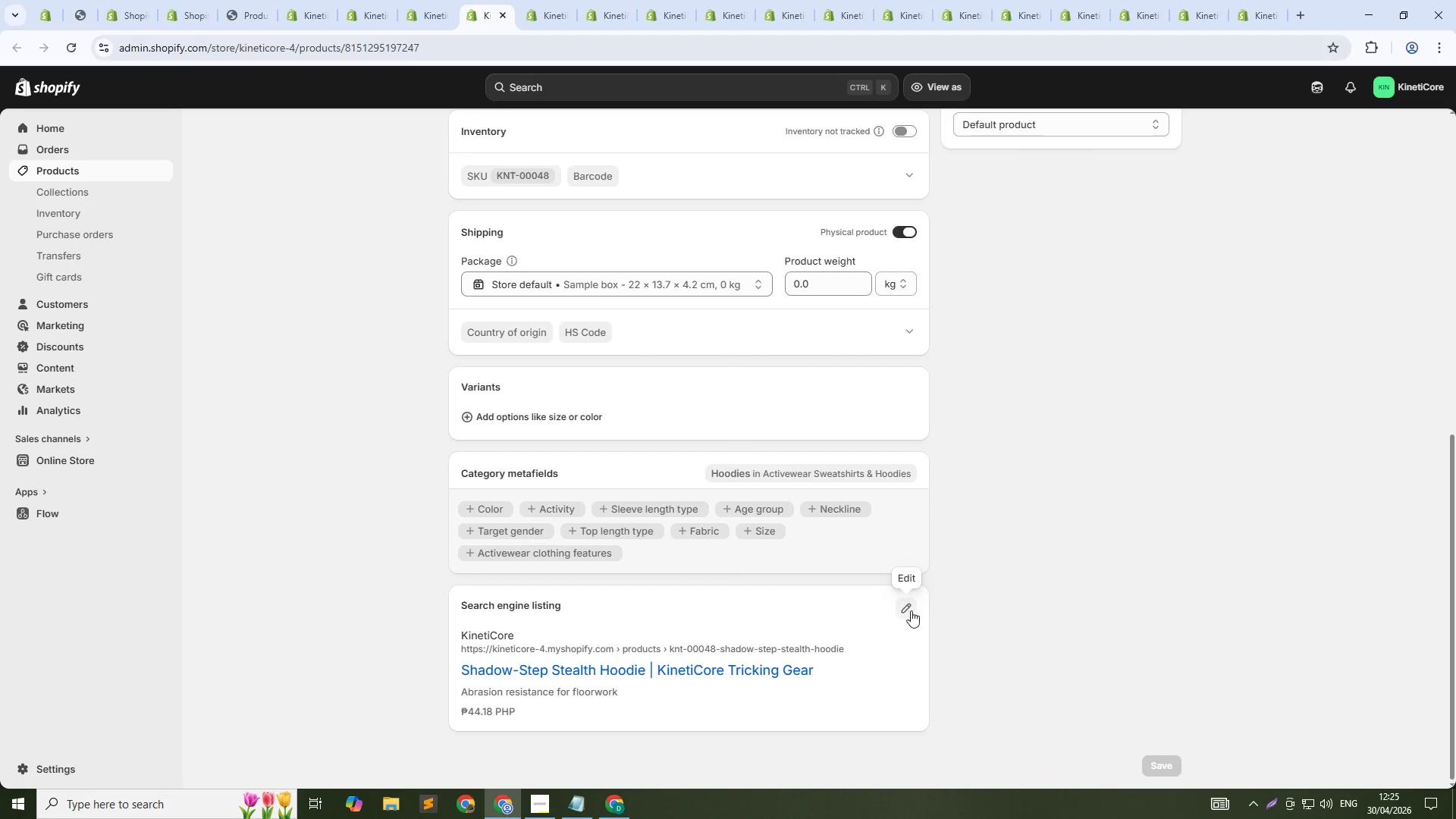 
left_click([911, 610])
 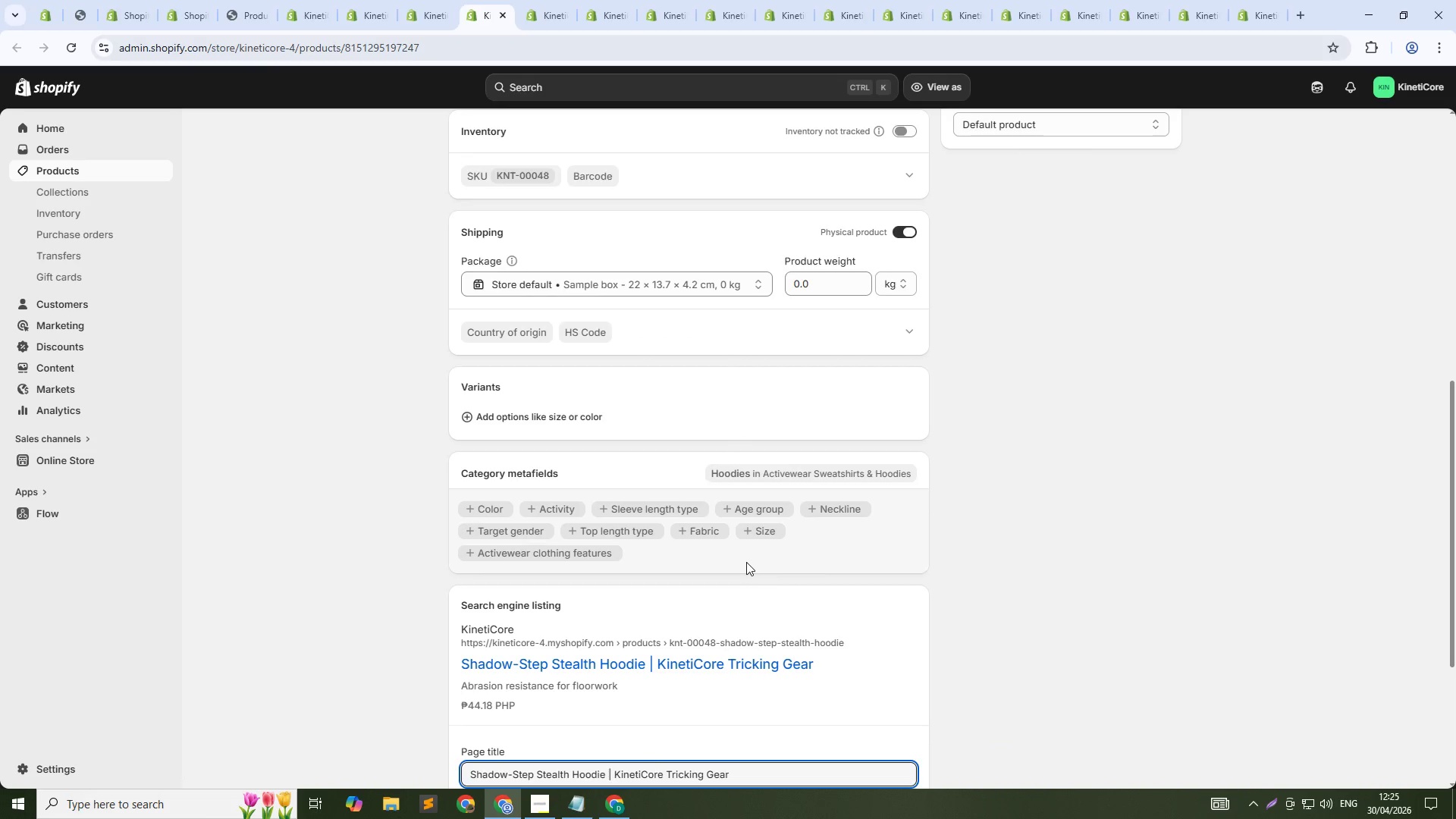 
scroll: coordinate [739, 562], scroll_direction: down, amount: 4.0
 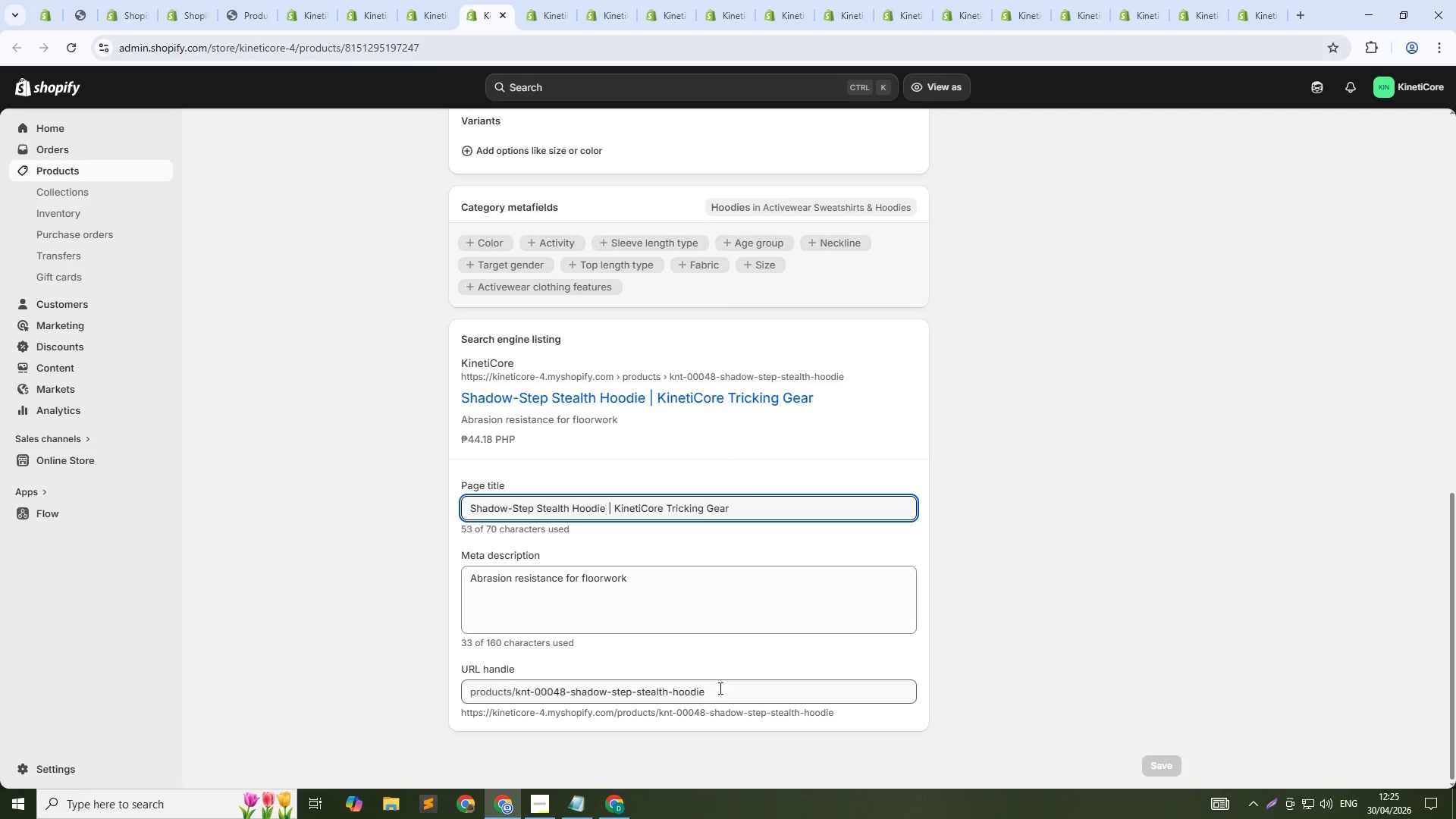 
left_click([724, 694])
 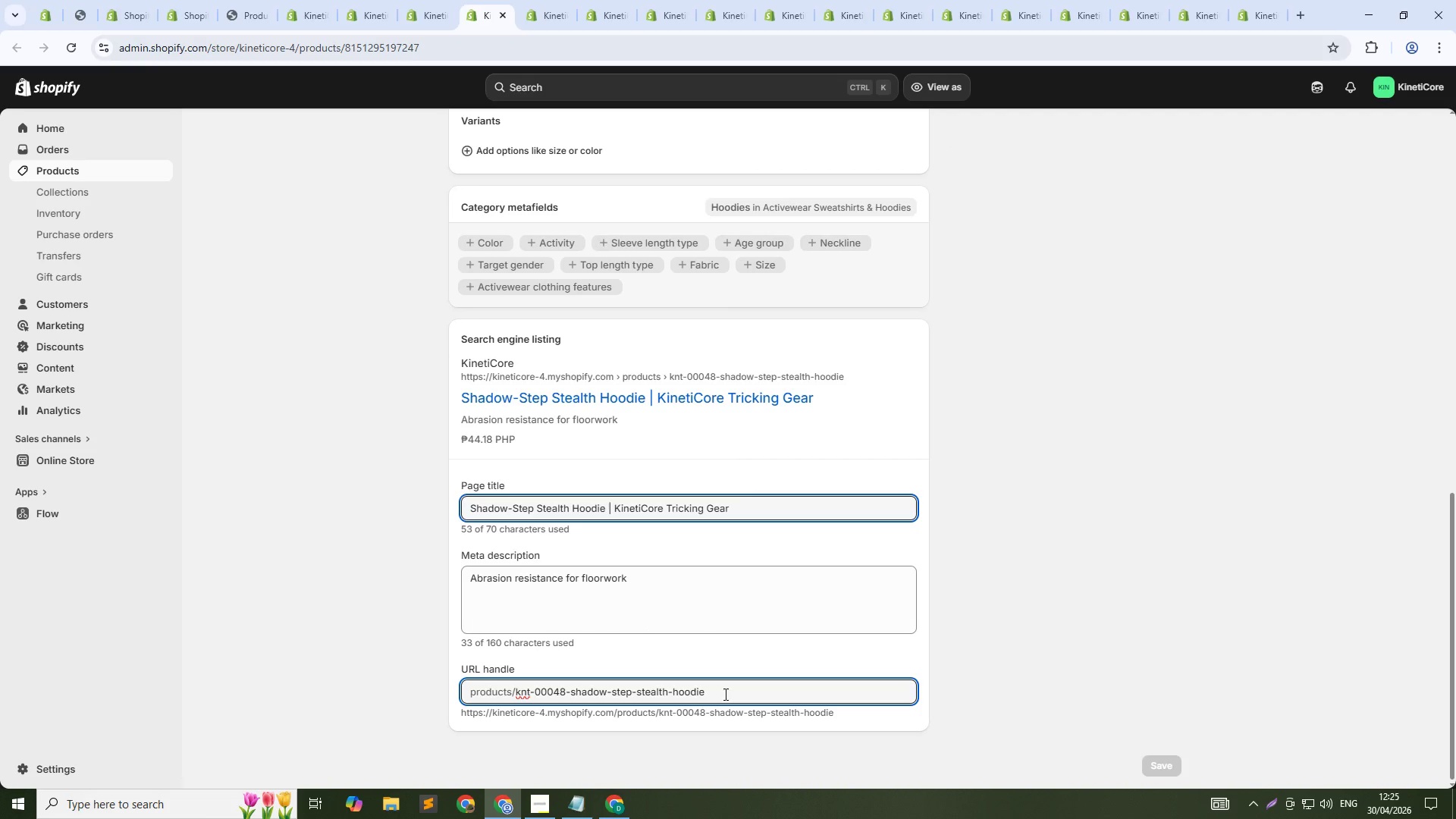 
key(NumpadSubtract)
 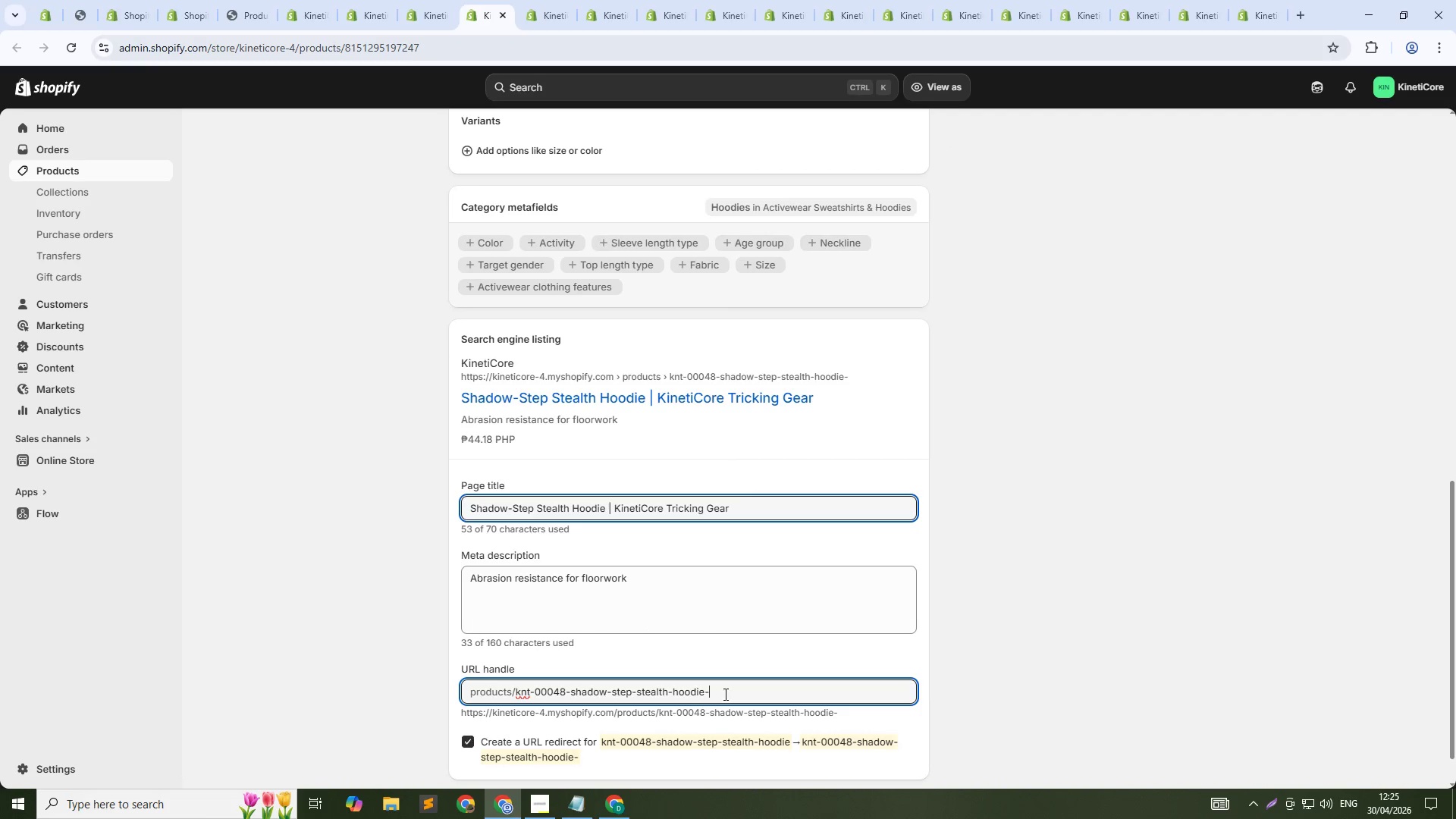 
key(Numpad4)
 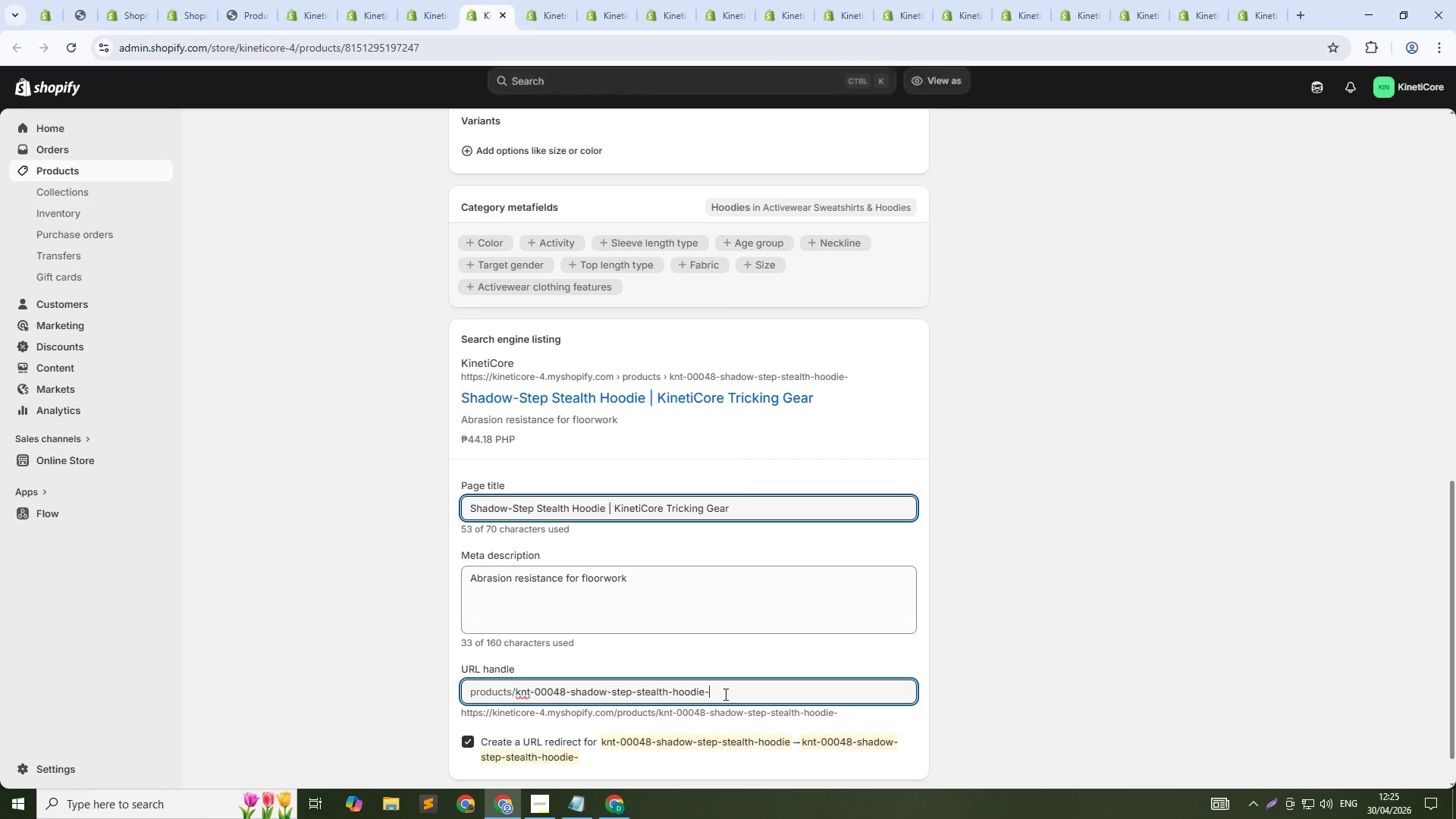 
key(Numpad8)
 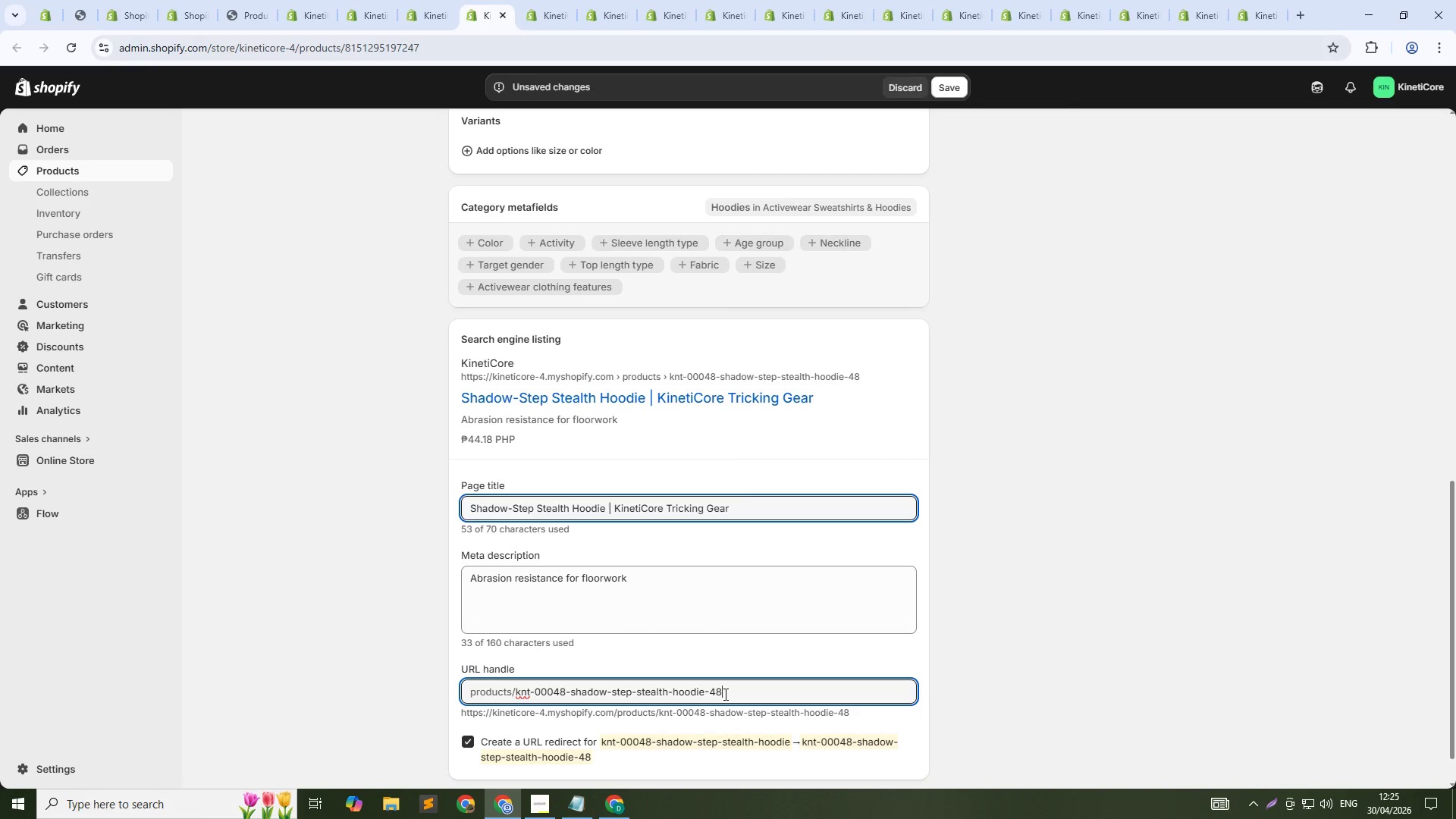 
key(ArrowUp)
 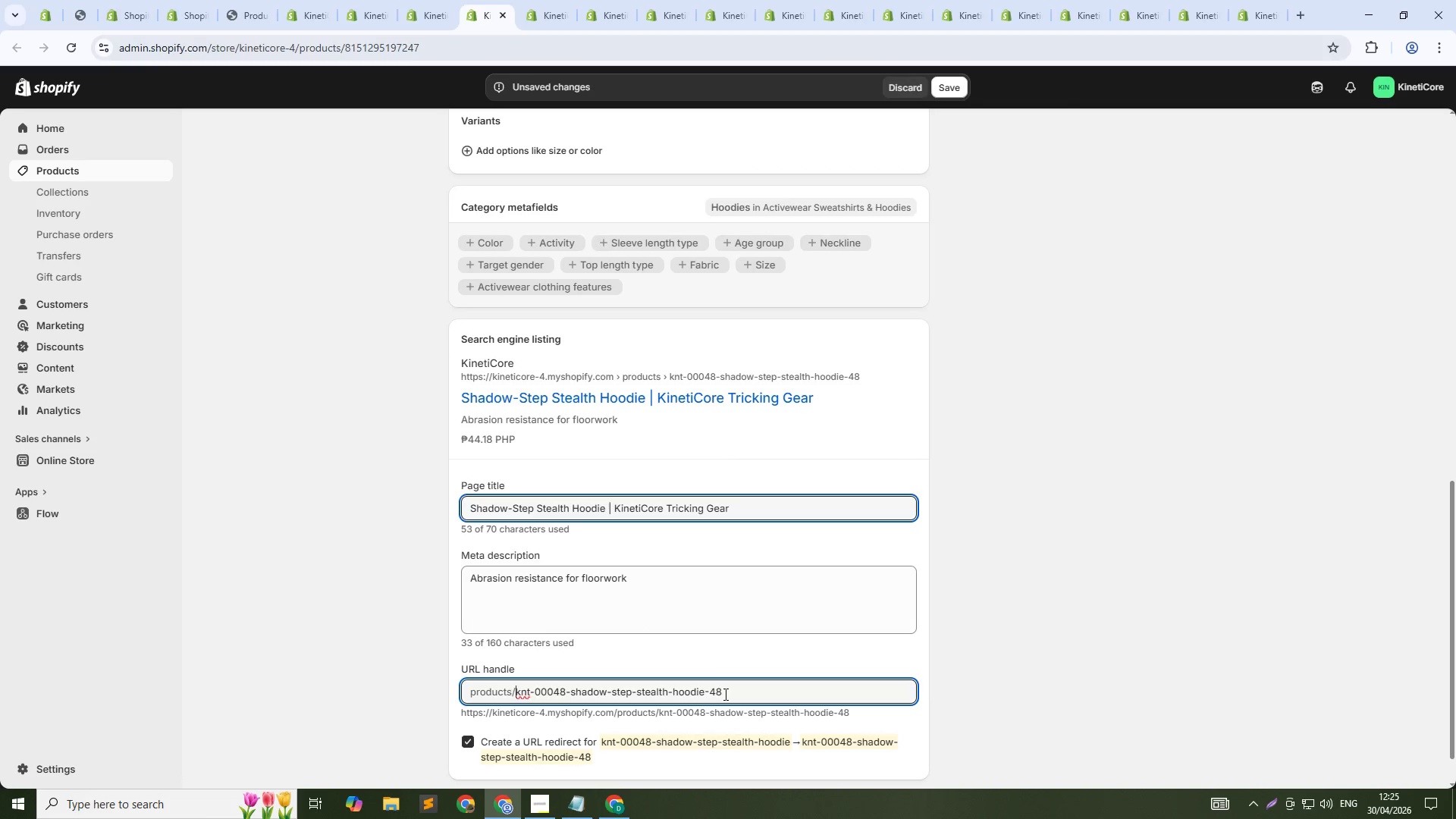 
key(Delete)
 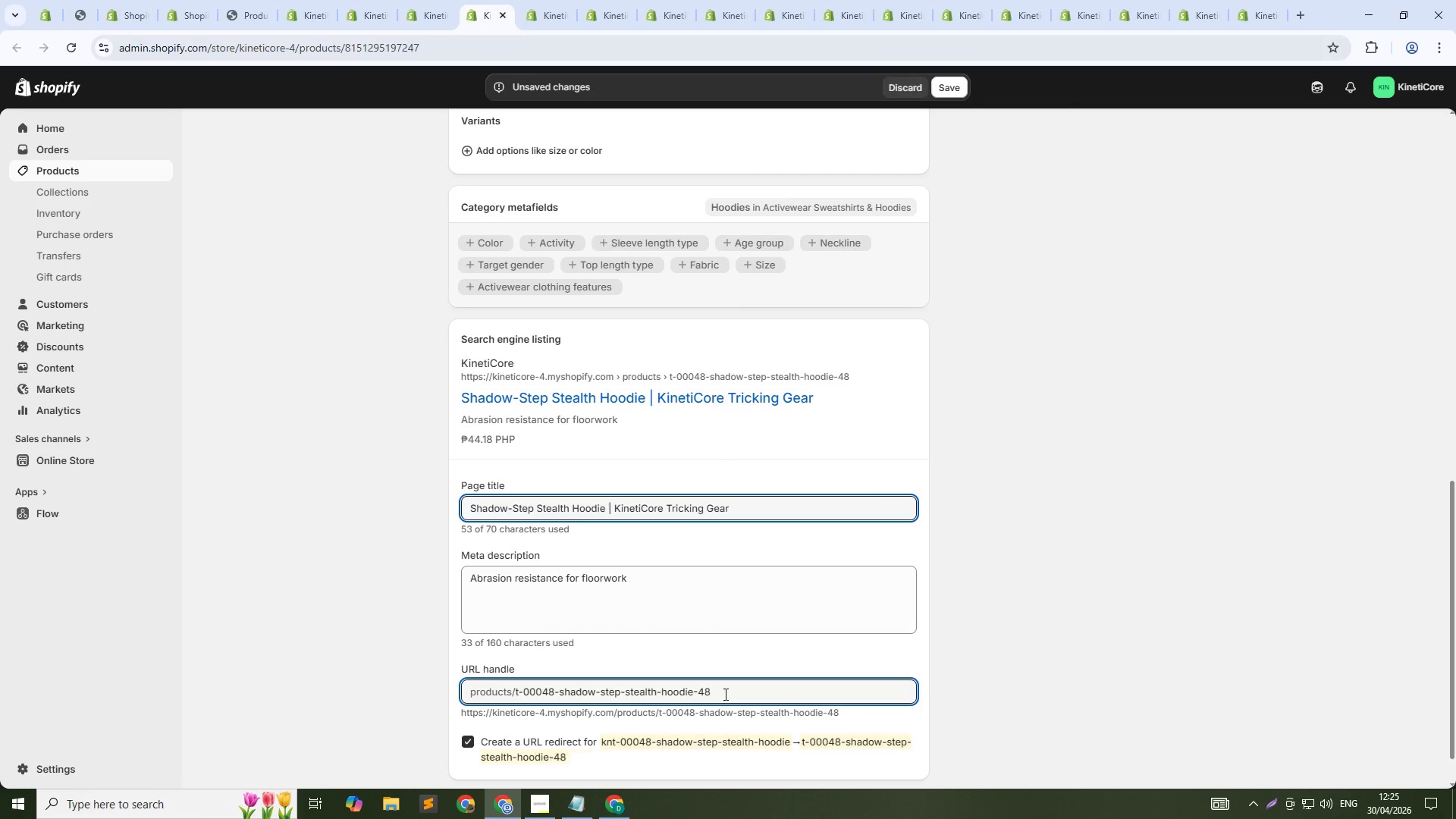 
key(Delete)
 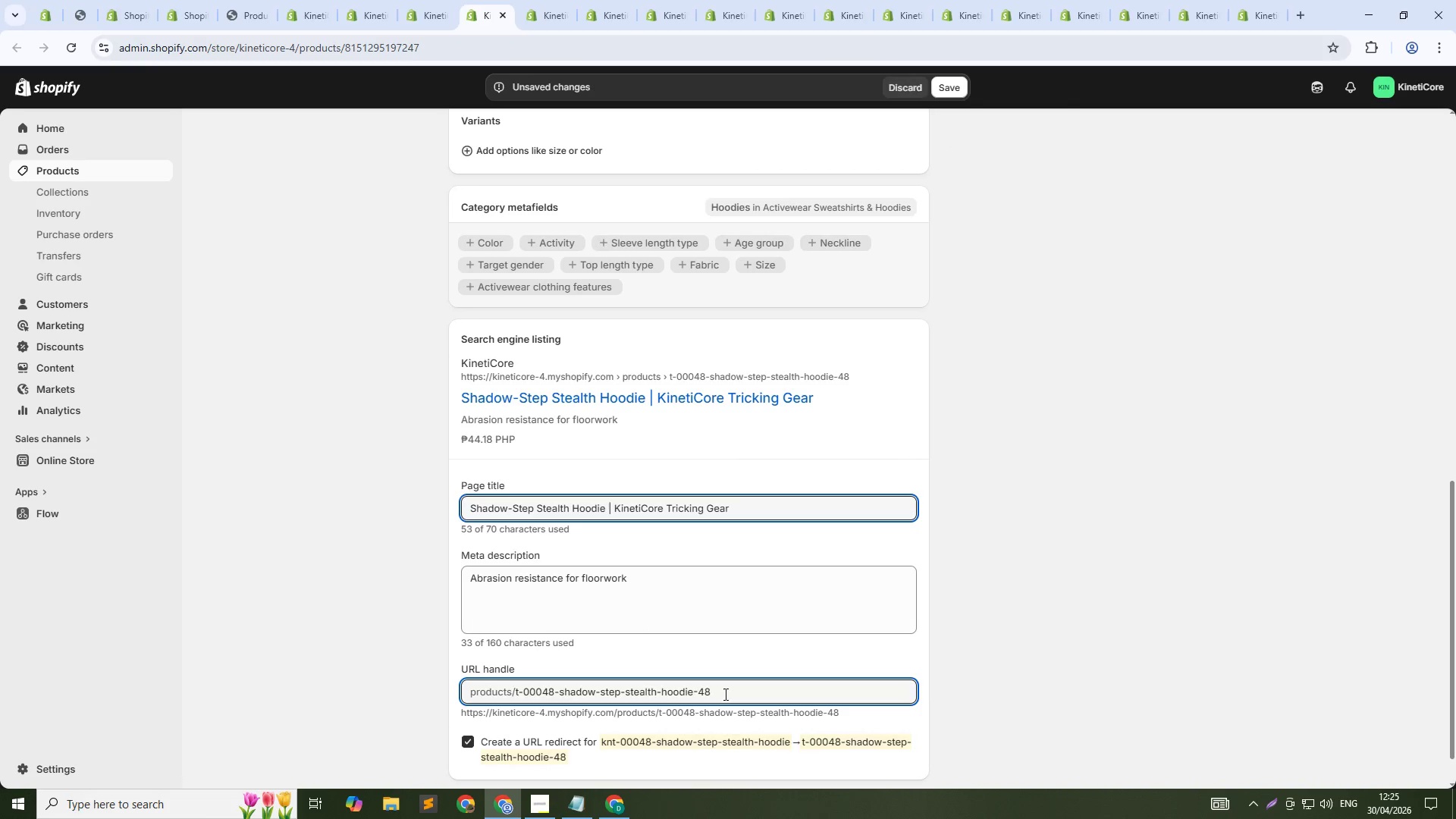 
key(Delete)
 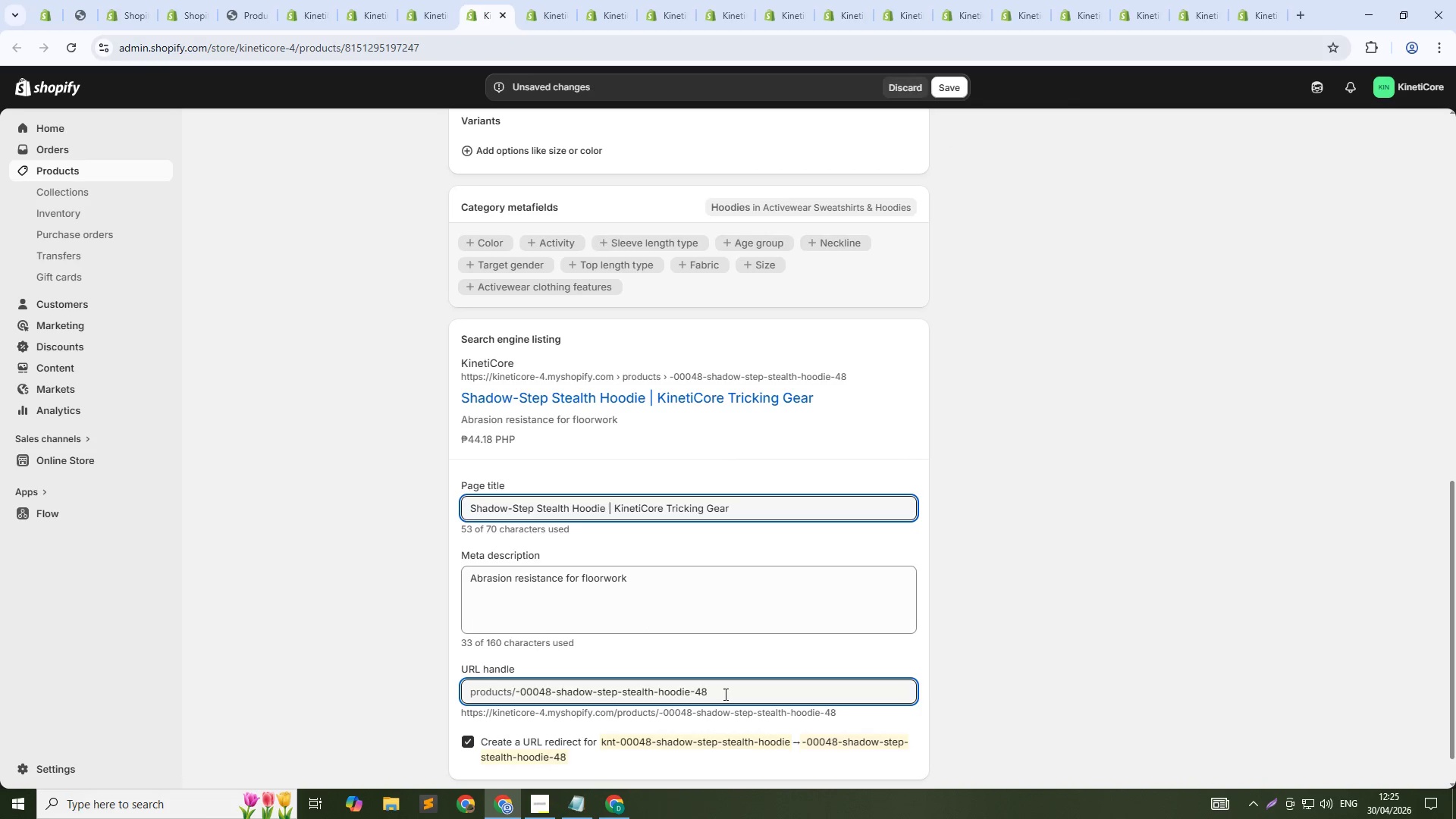 
key(Delete)
 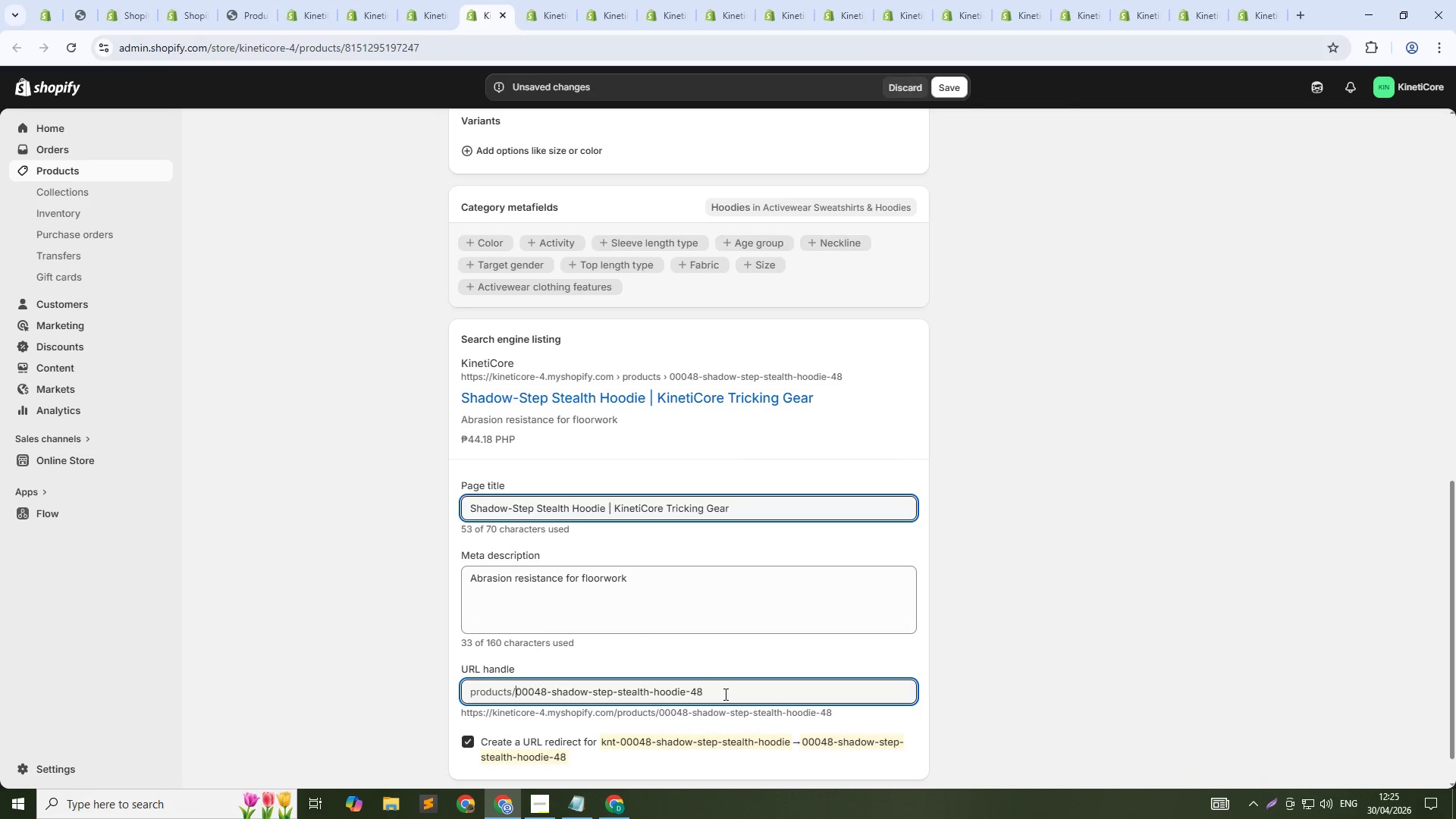 
key(Delete)
 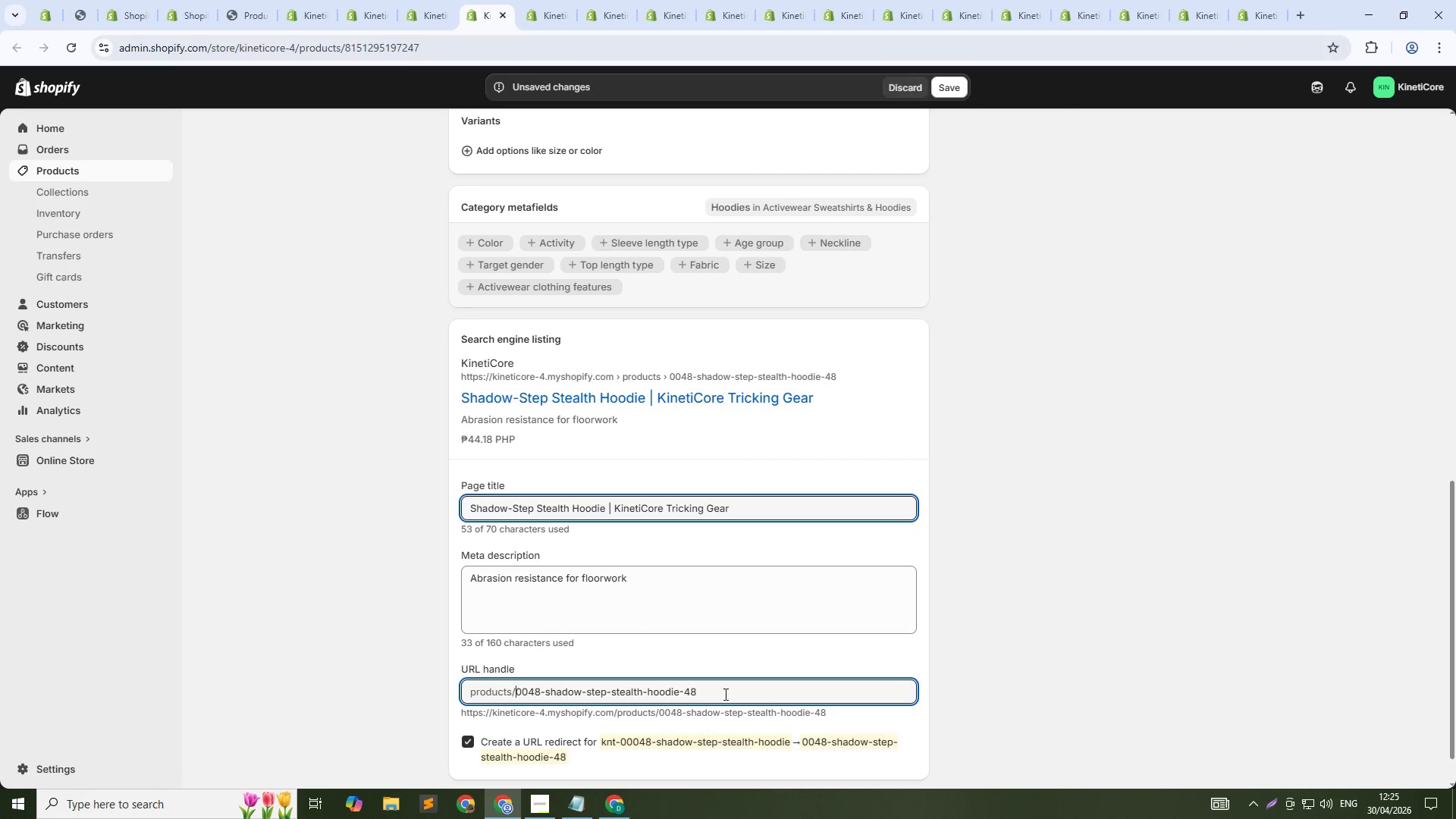 
key(Delete)
 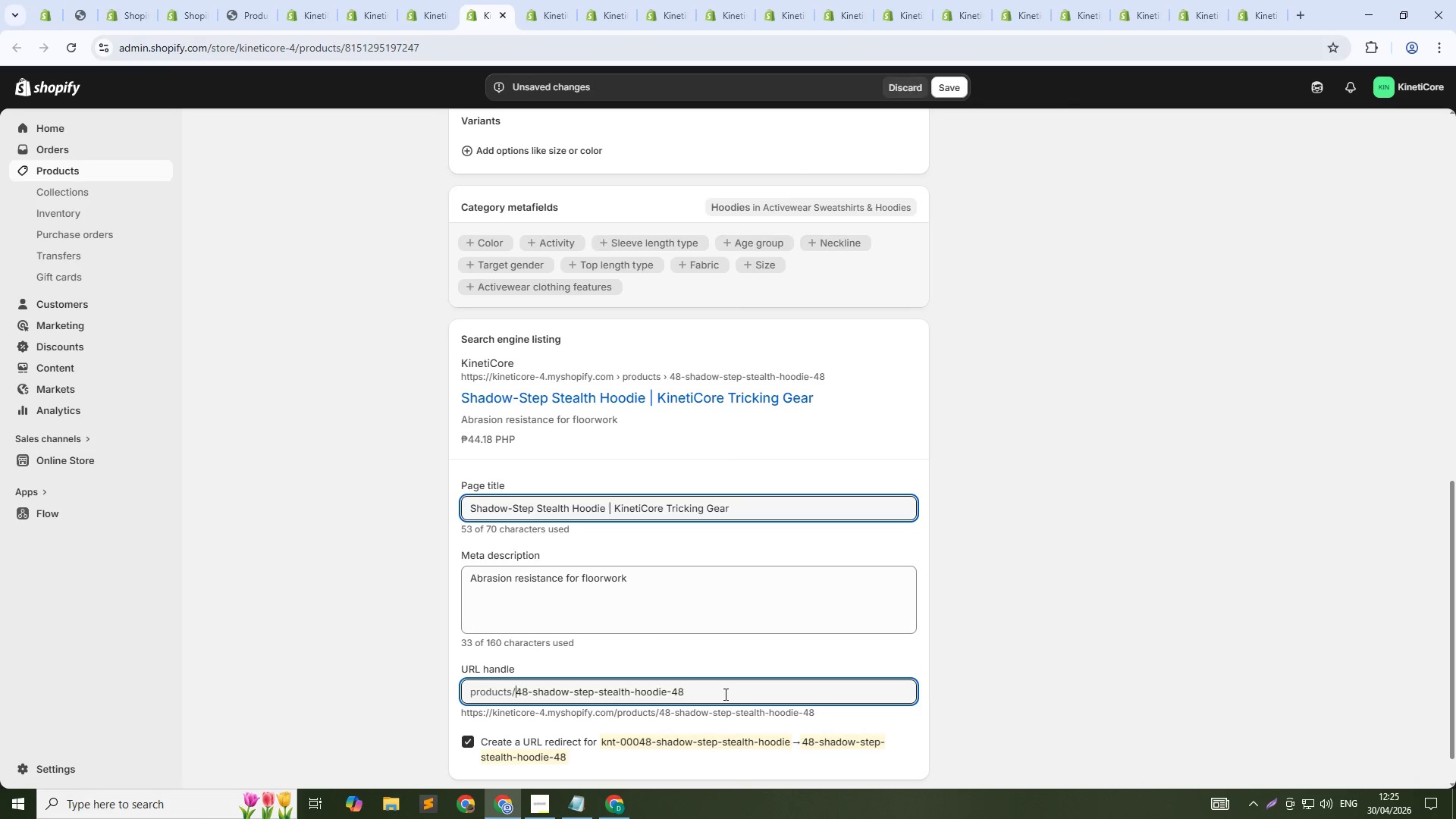 
key(Delete)
 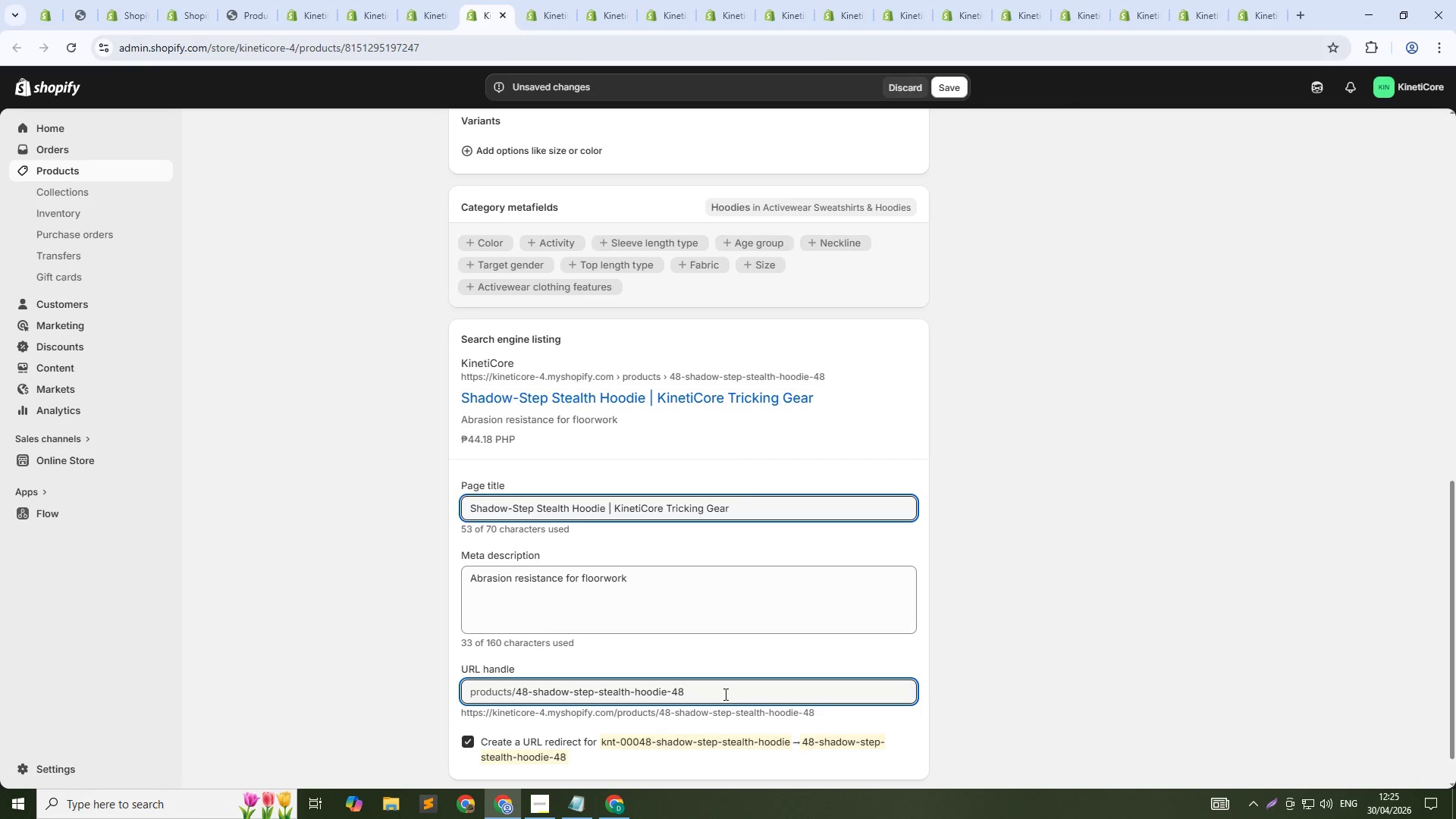 
key(Delete)
 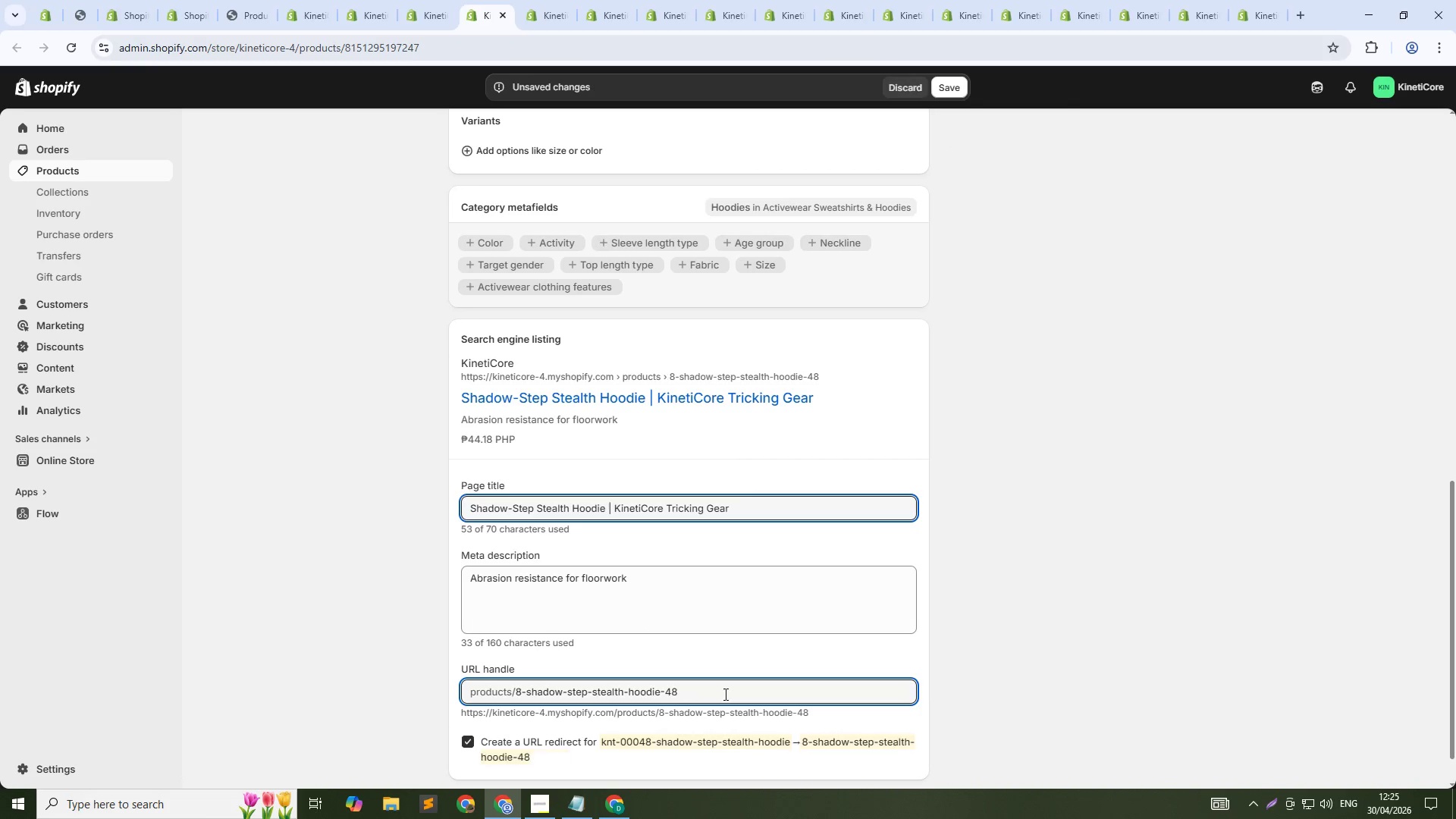 
key(Delete)
 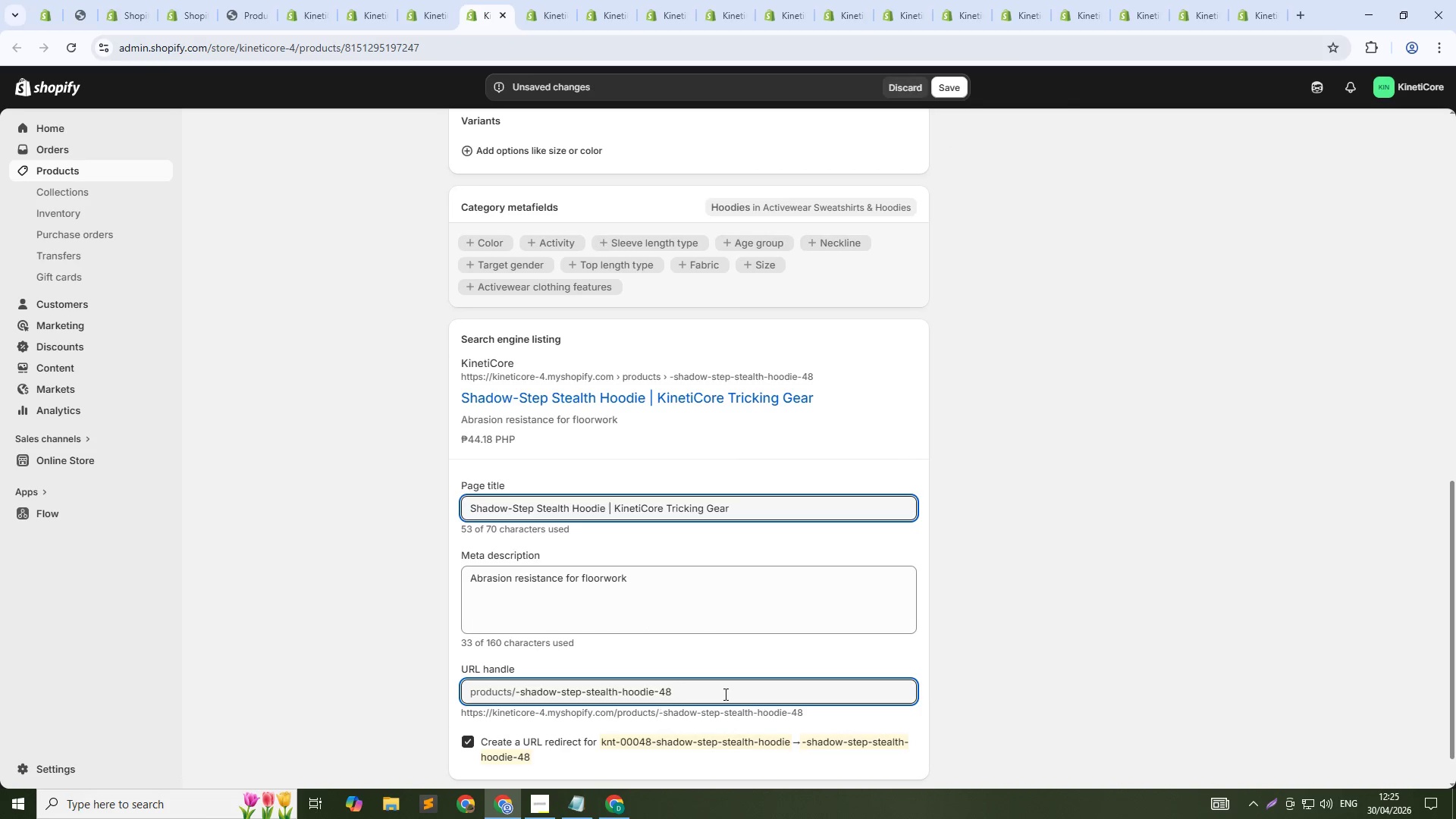 
key(Delete)
 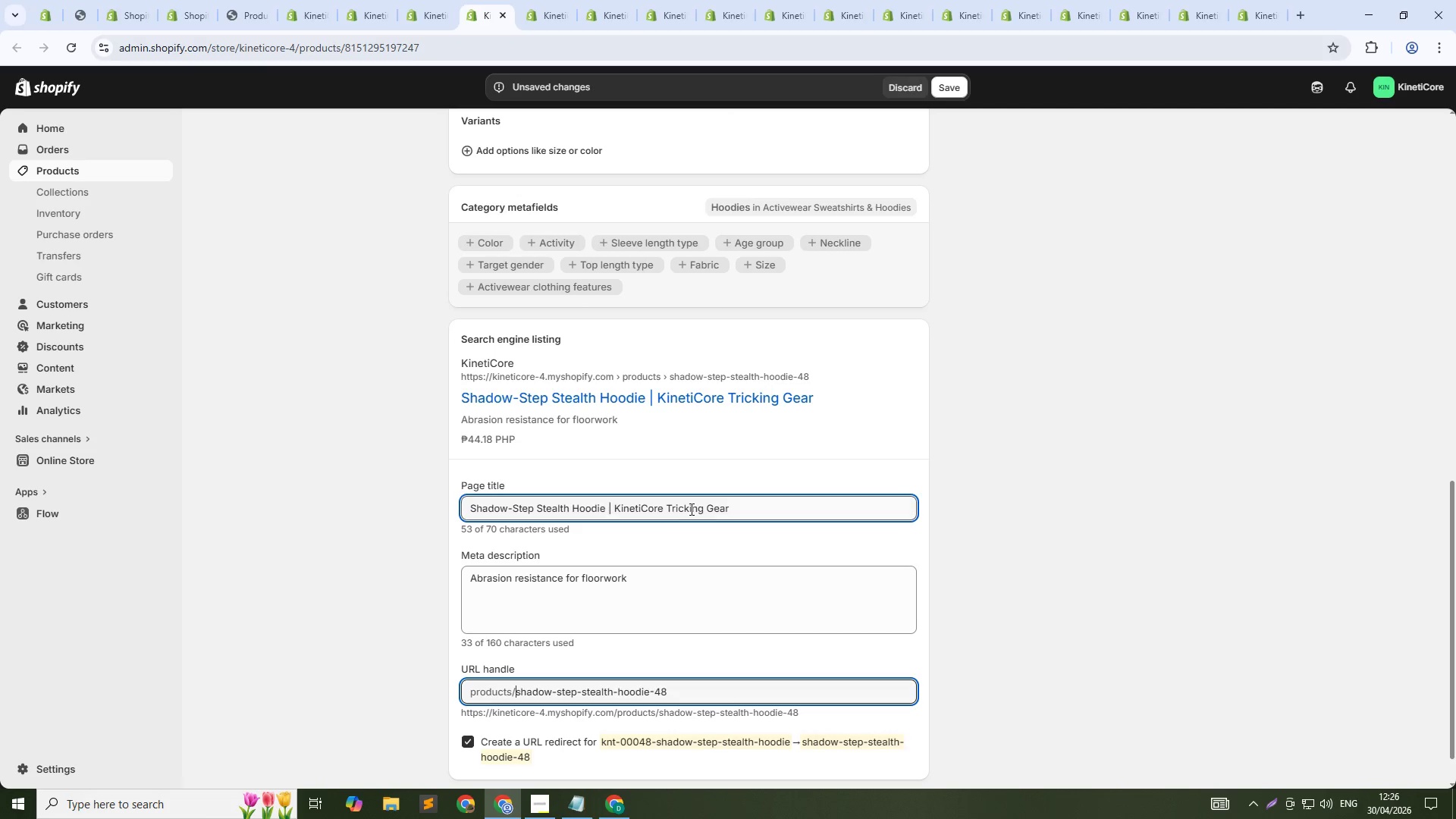 
left_click([749, 505])
 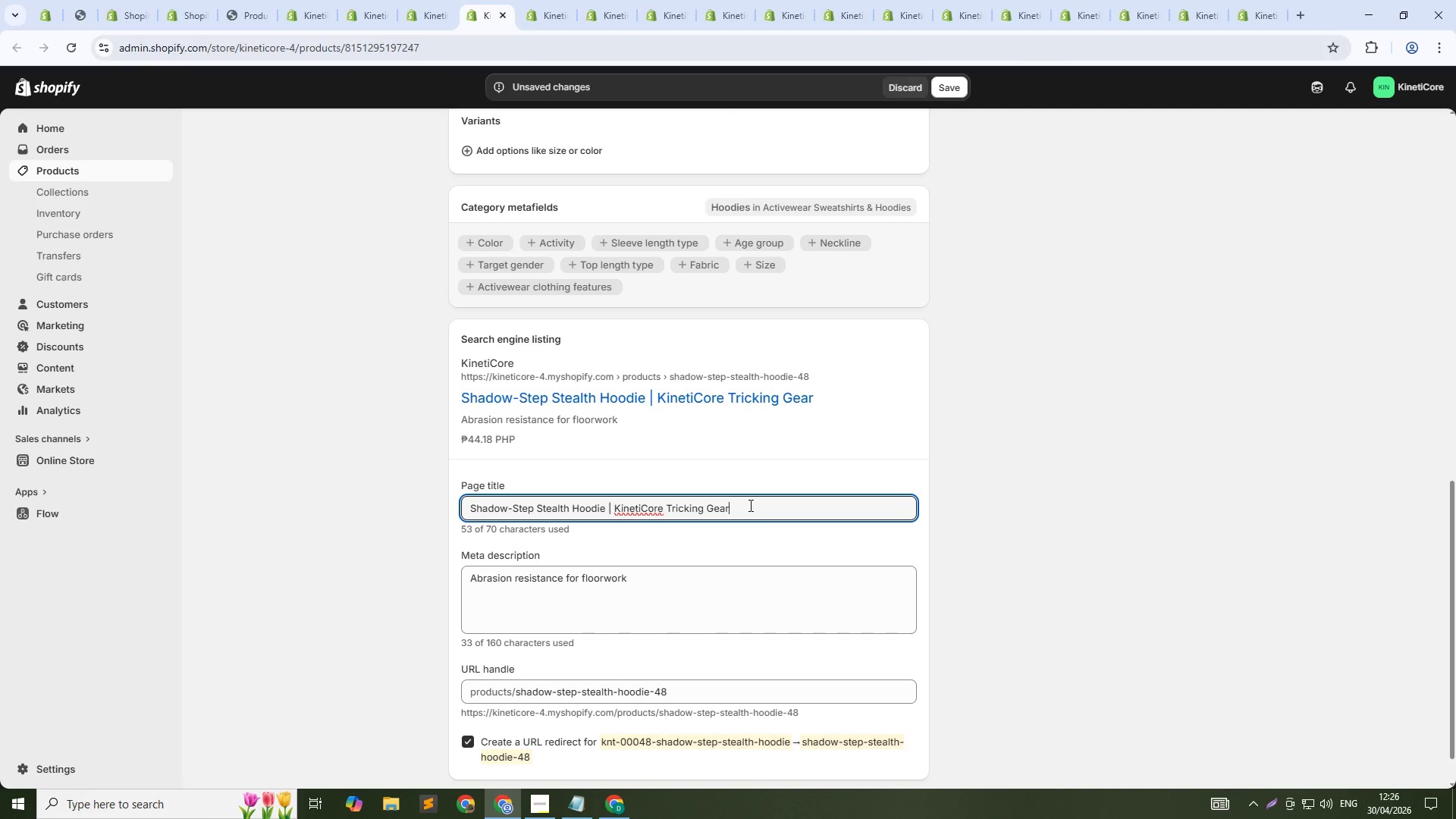 
key(Control+Shift+ArrowLeft)
 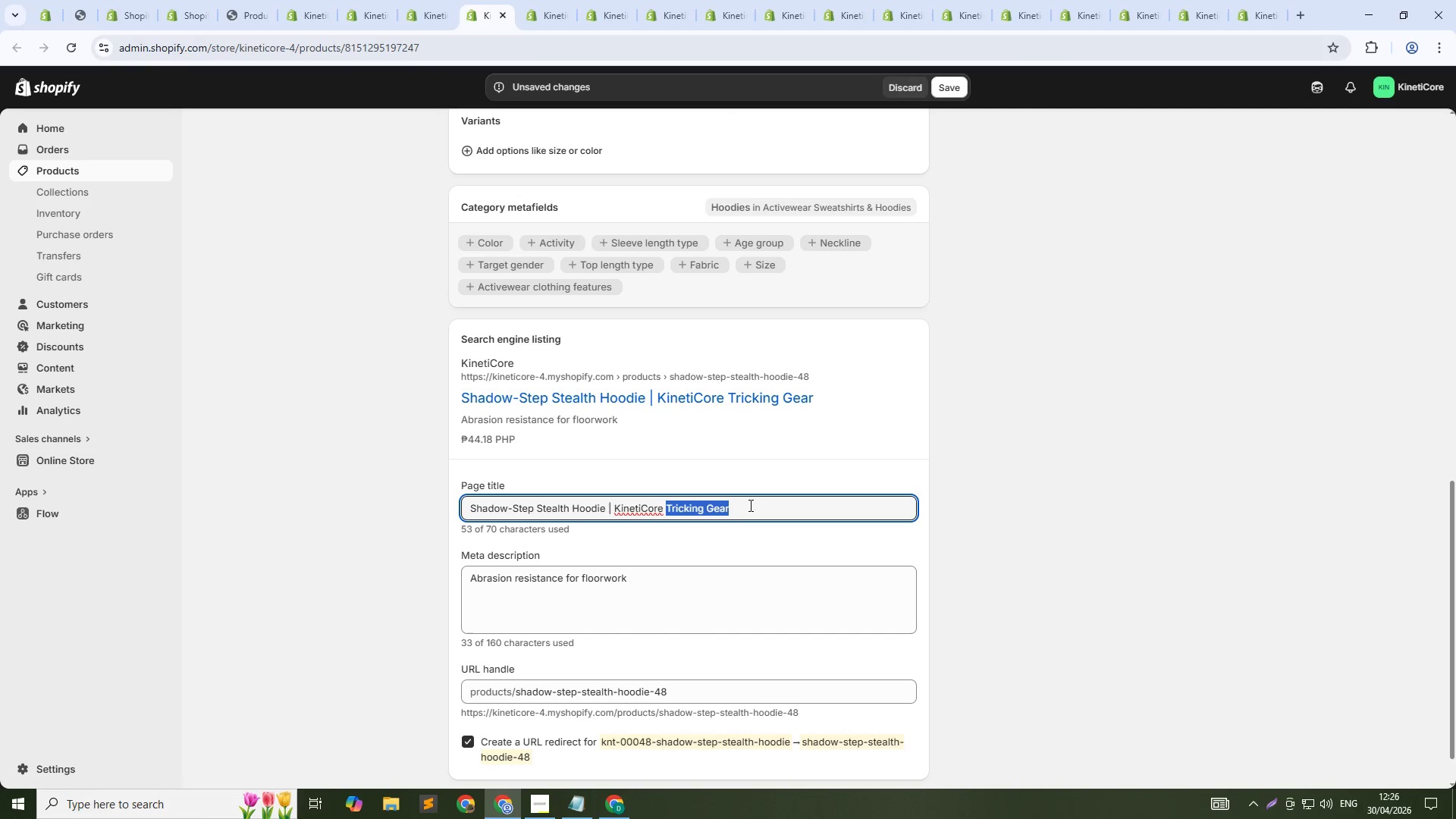 
key(Control+Shift+ArrowLeft)
 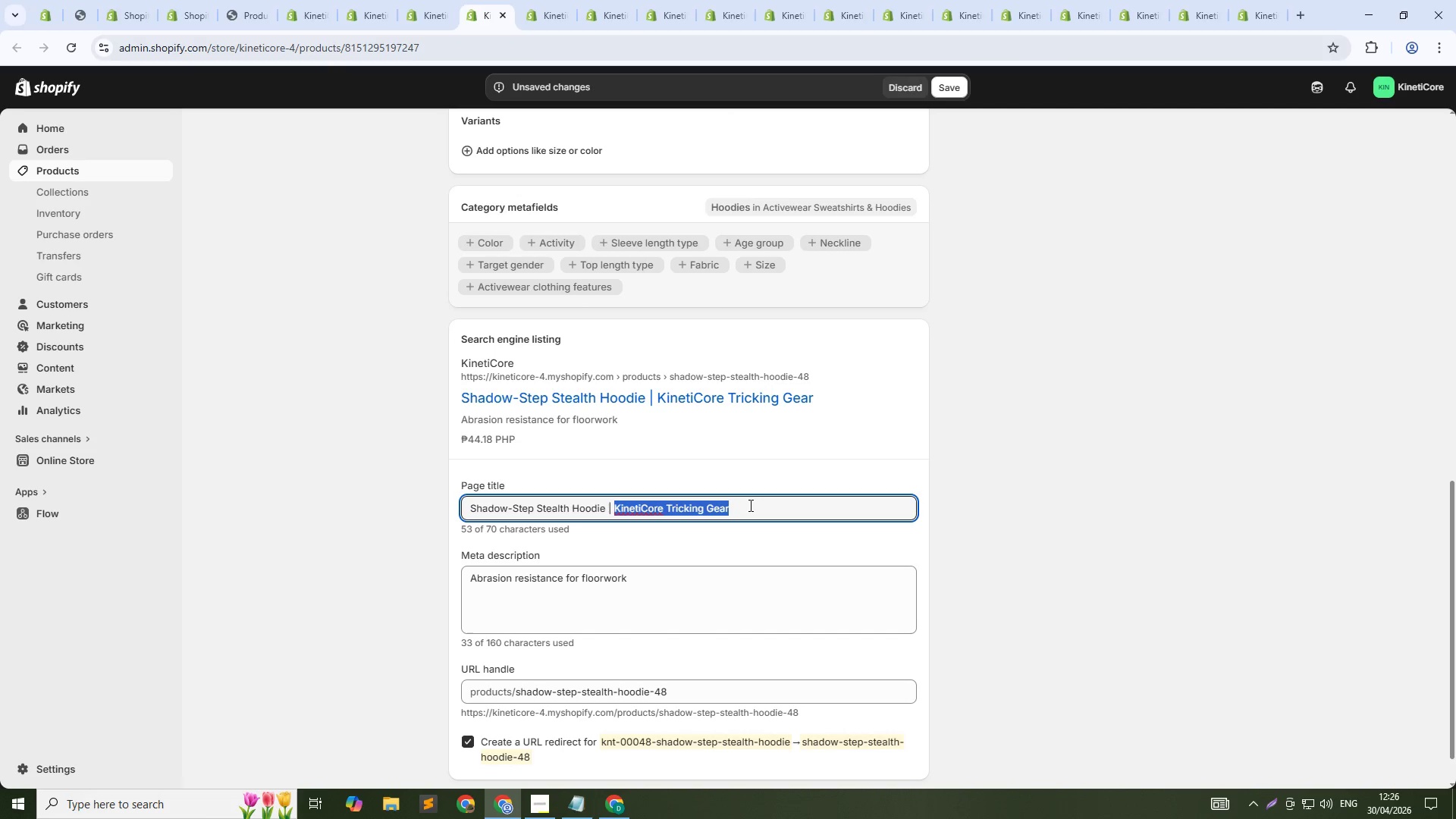 
key(Control+Shift+ArrowLeft)
 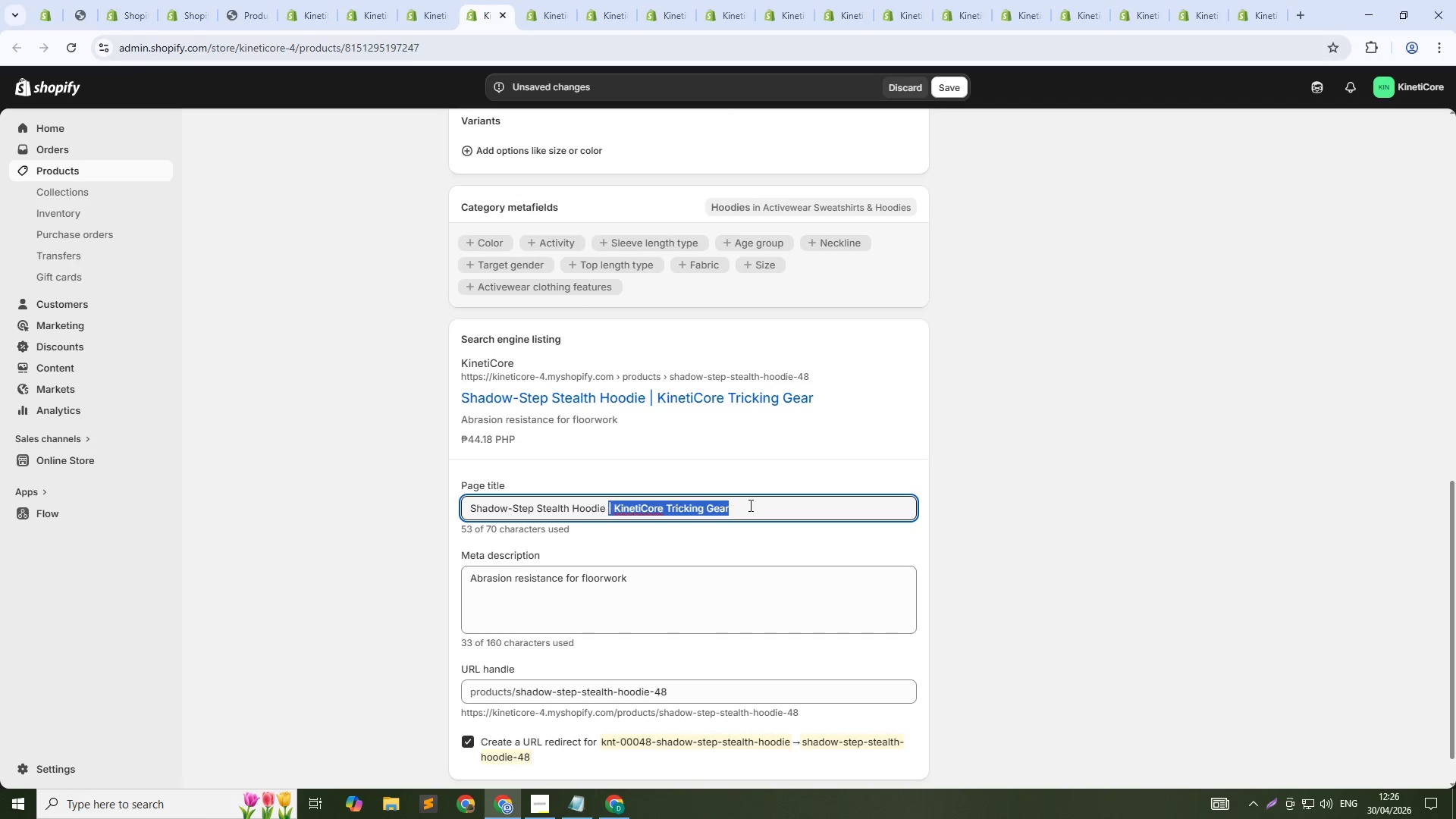 
key(Control+Shift+ArrowLeft)
 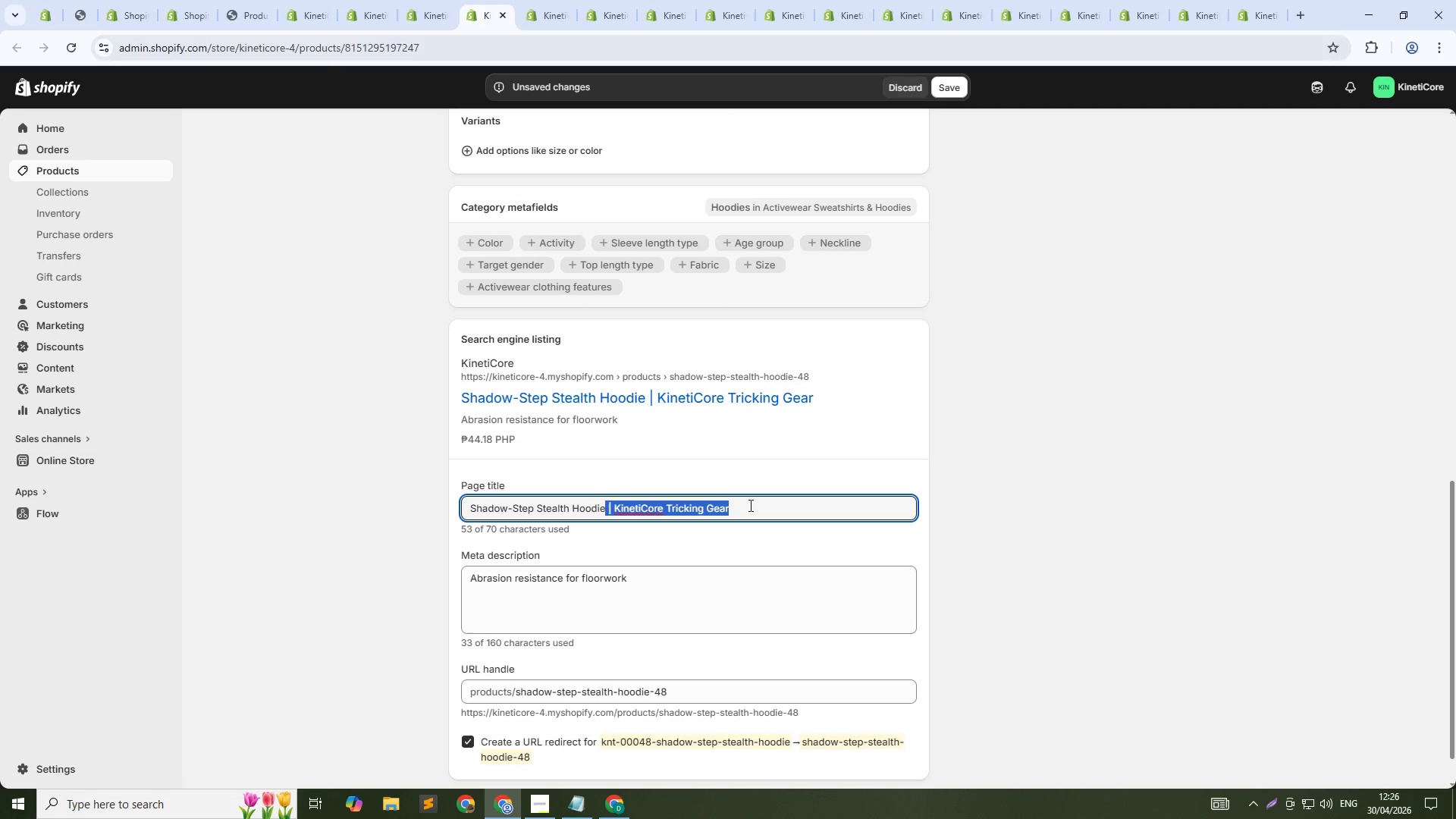 
key(Shift+ArrowLeft)
 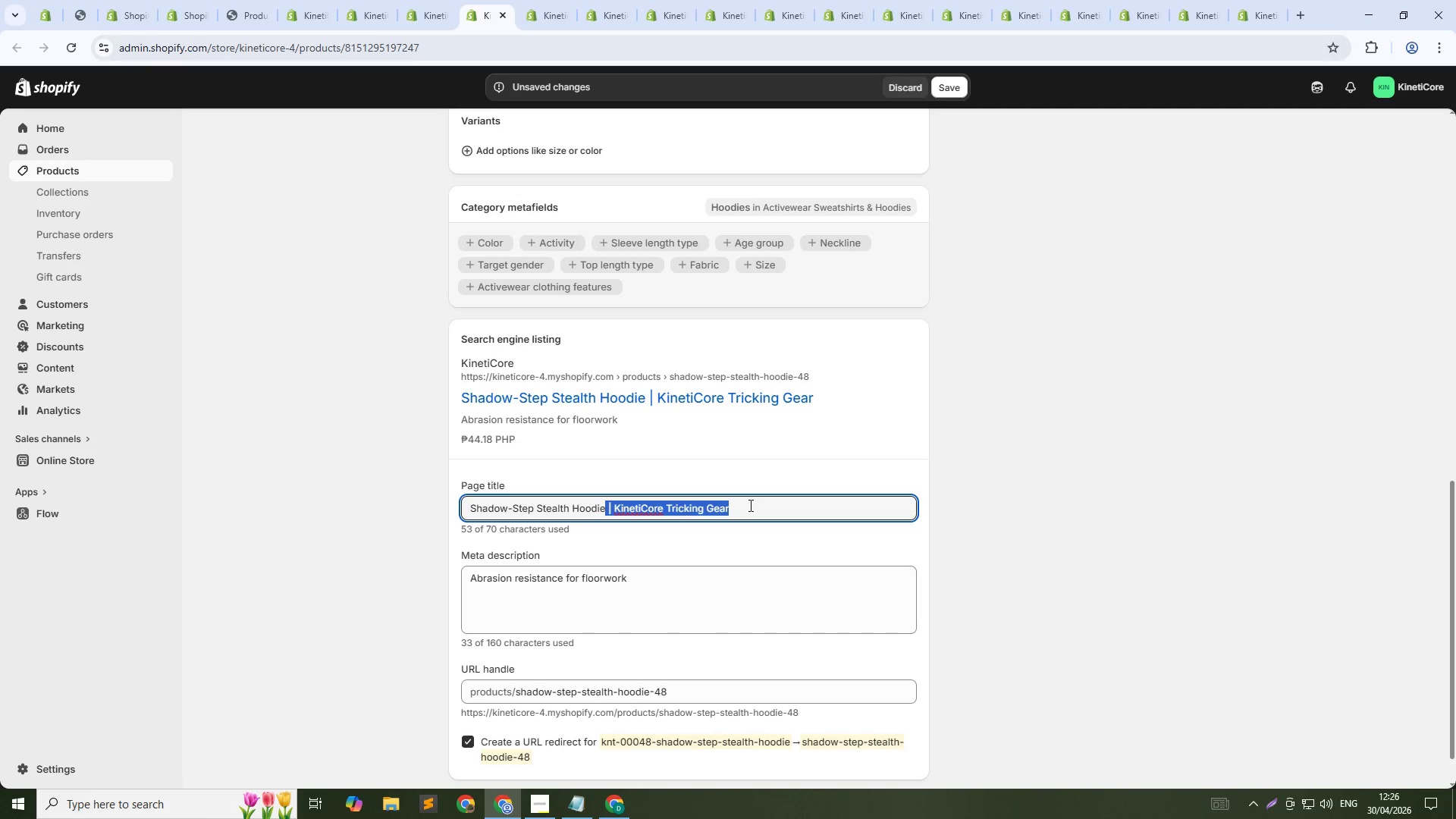 
key(Backspace)
 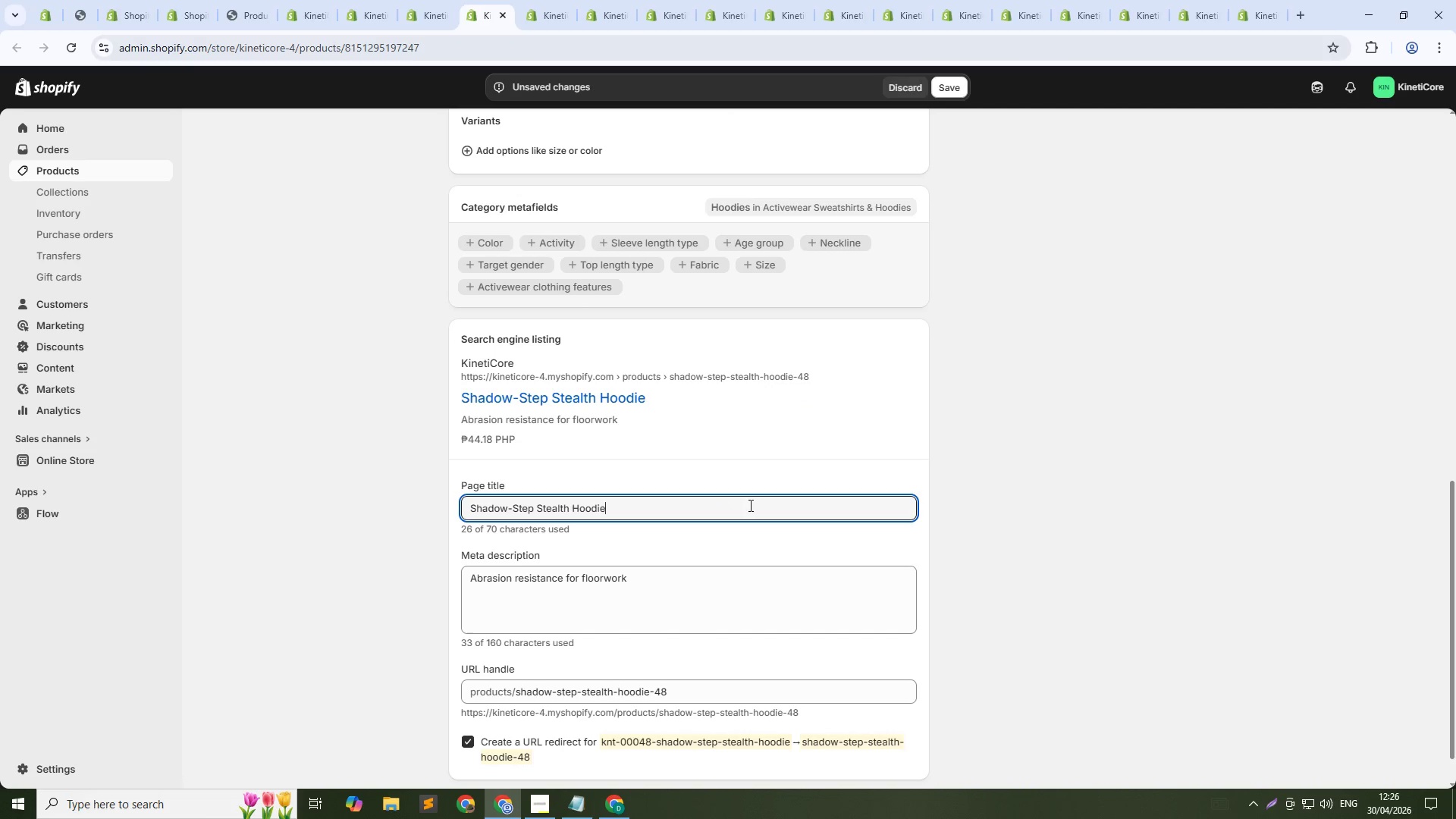 
key(ArrowLeft)
 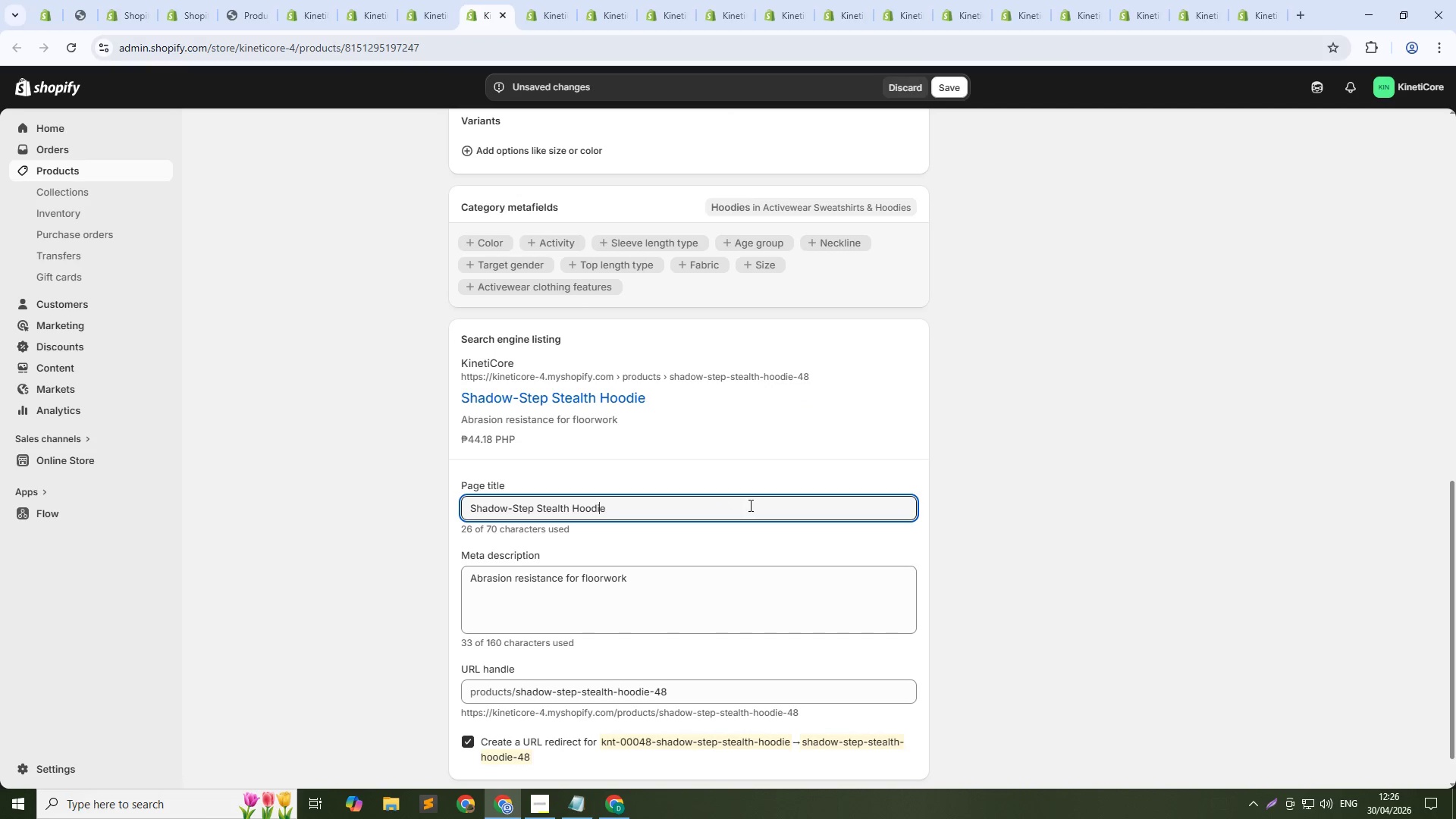 
key(ArrowLeft)
 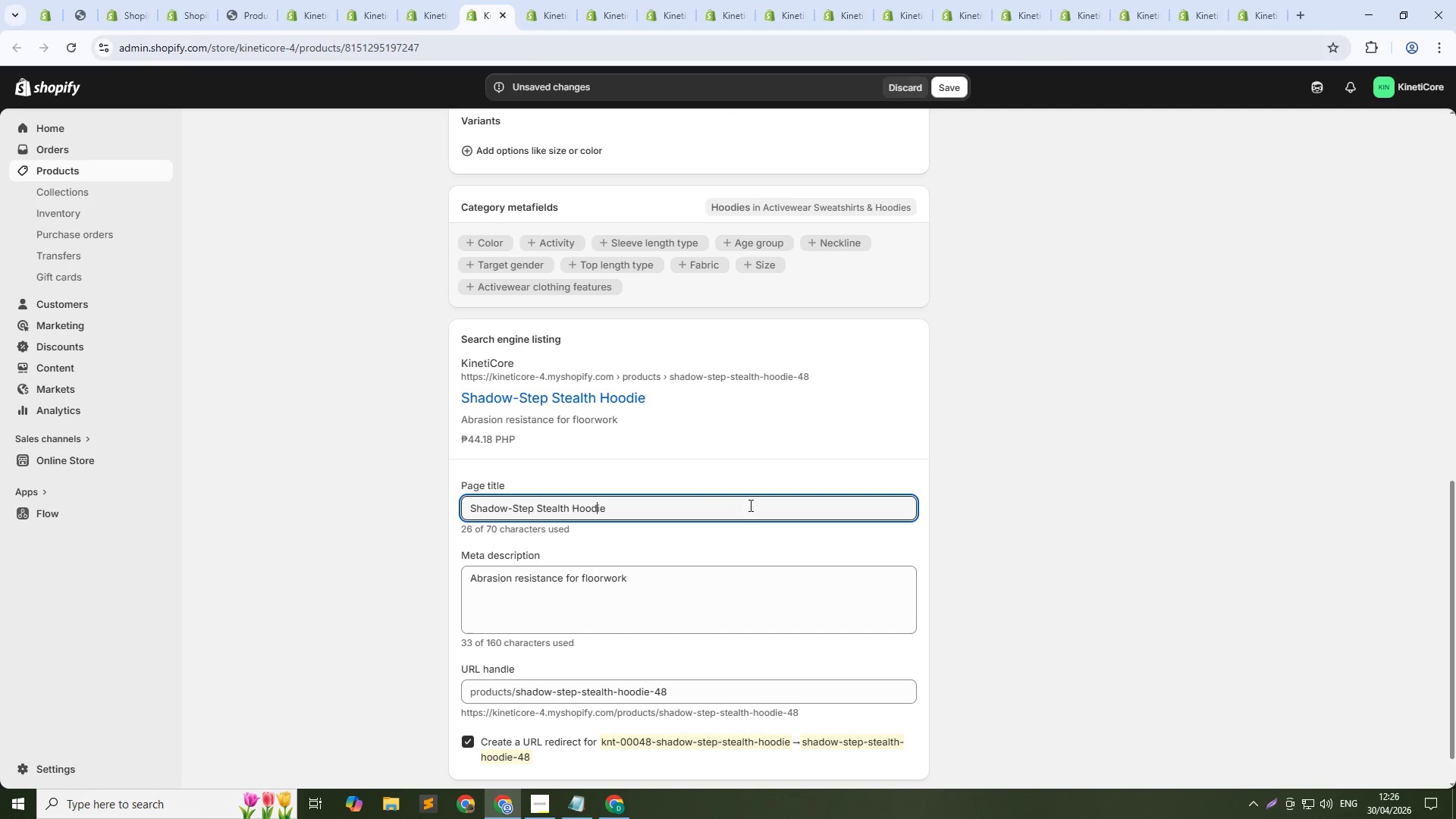 
key(ArrowLeft)
 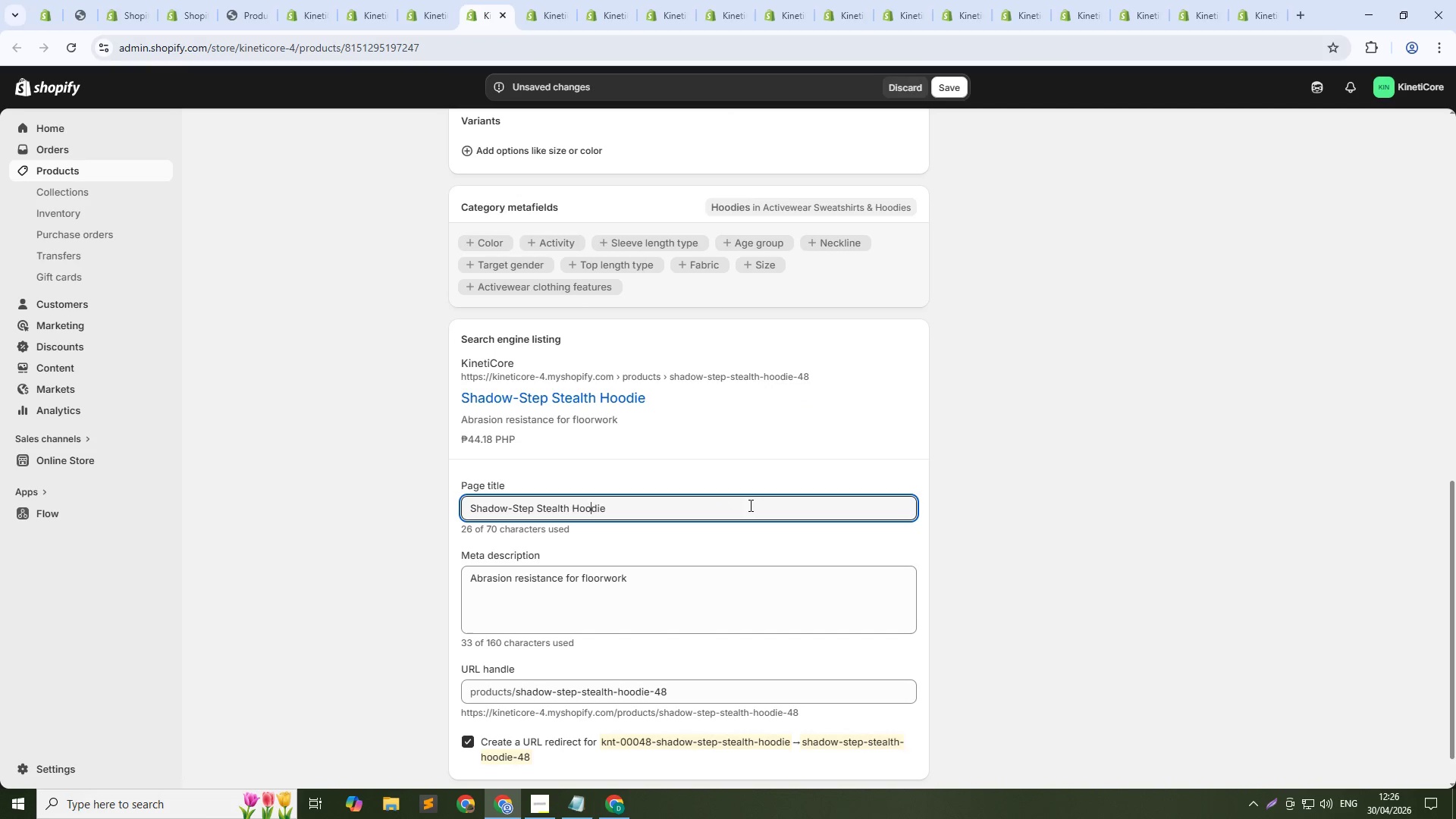 
key(ArrowLeft)
 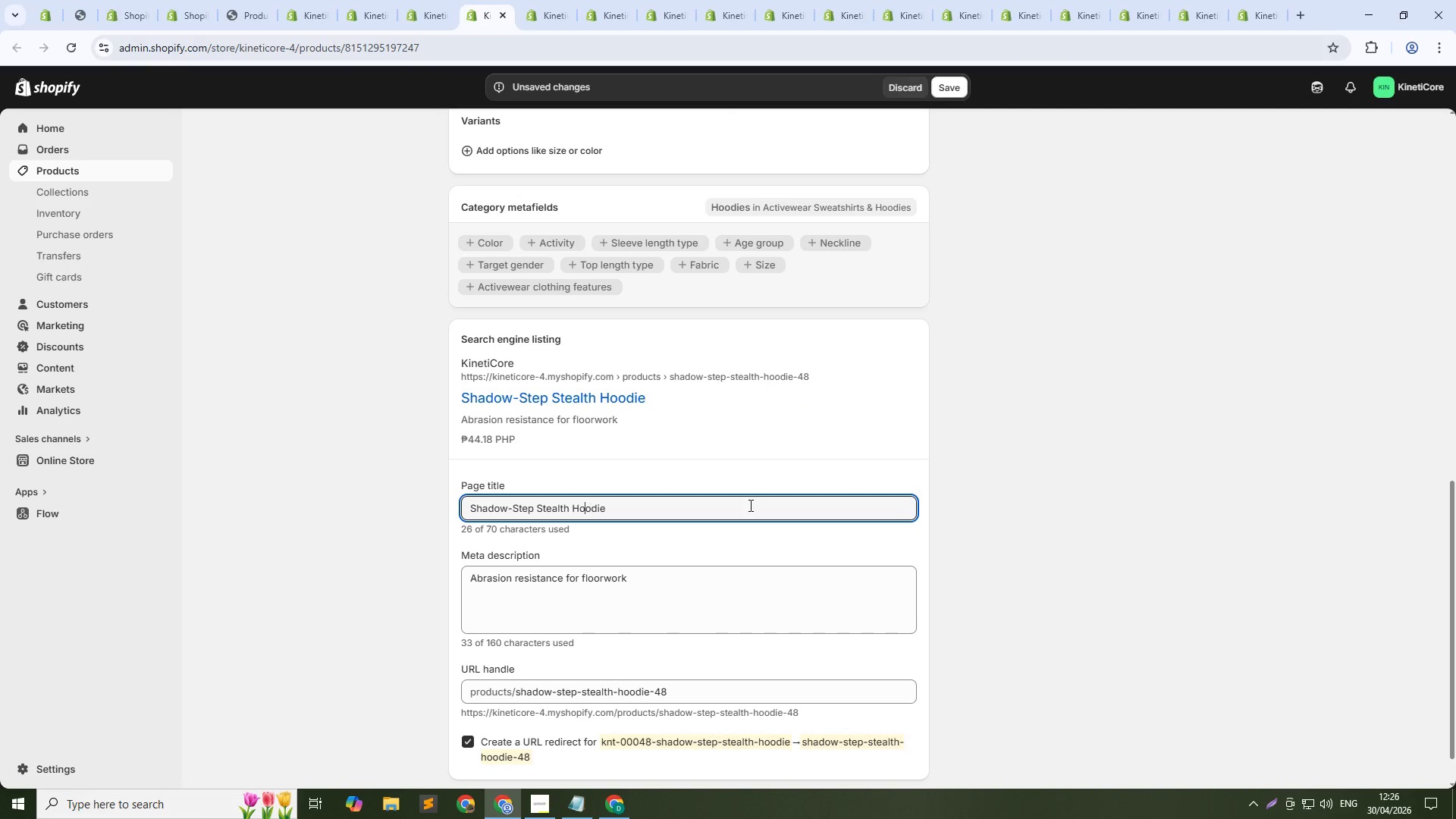 
key(ArrowLeft)
 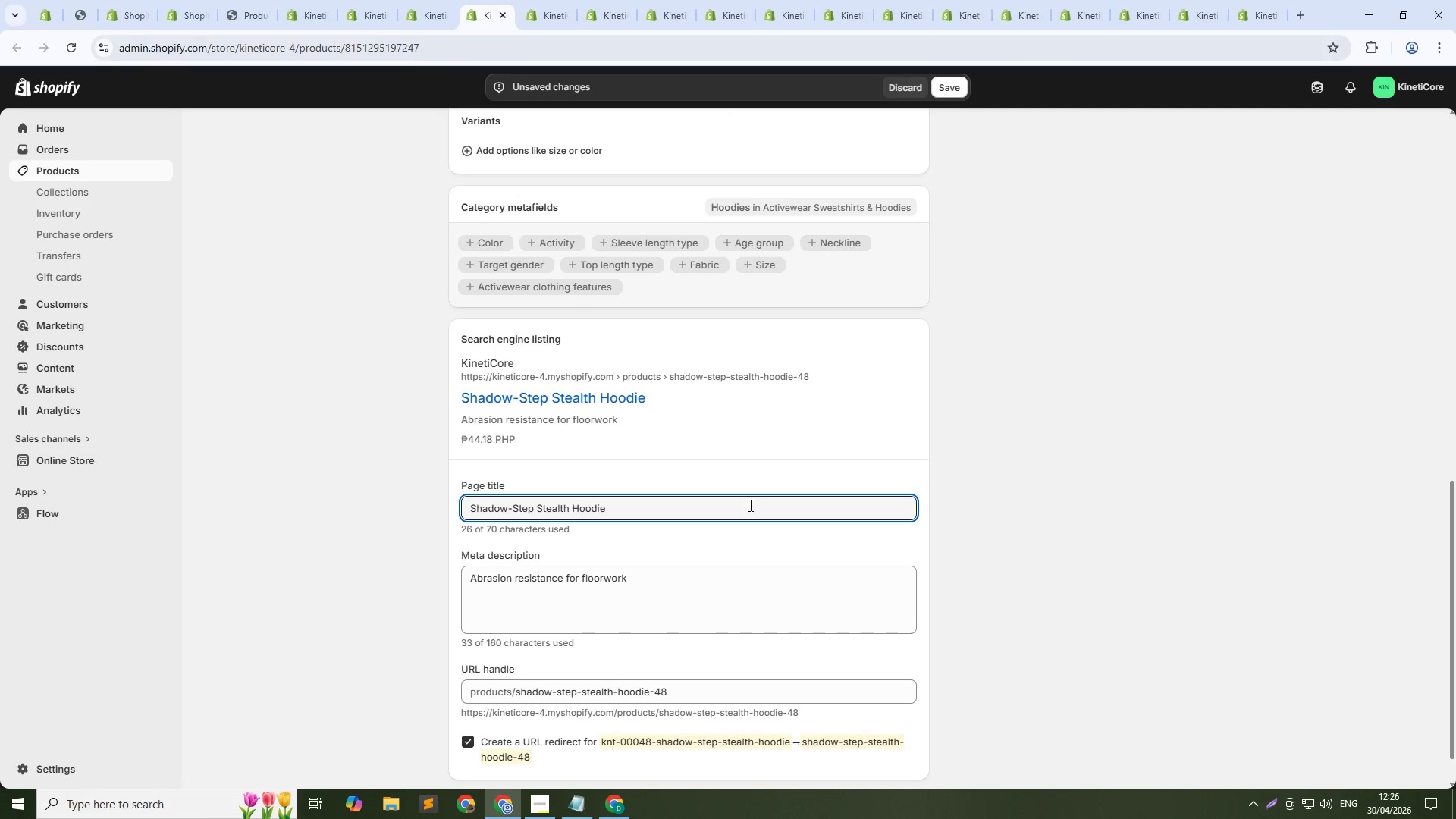 
key(ArrowLeft)
 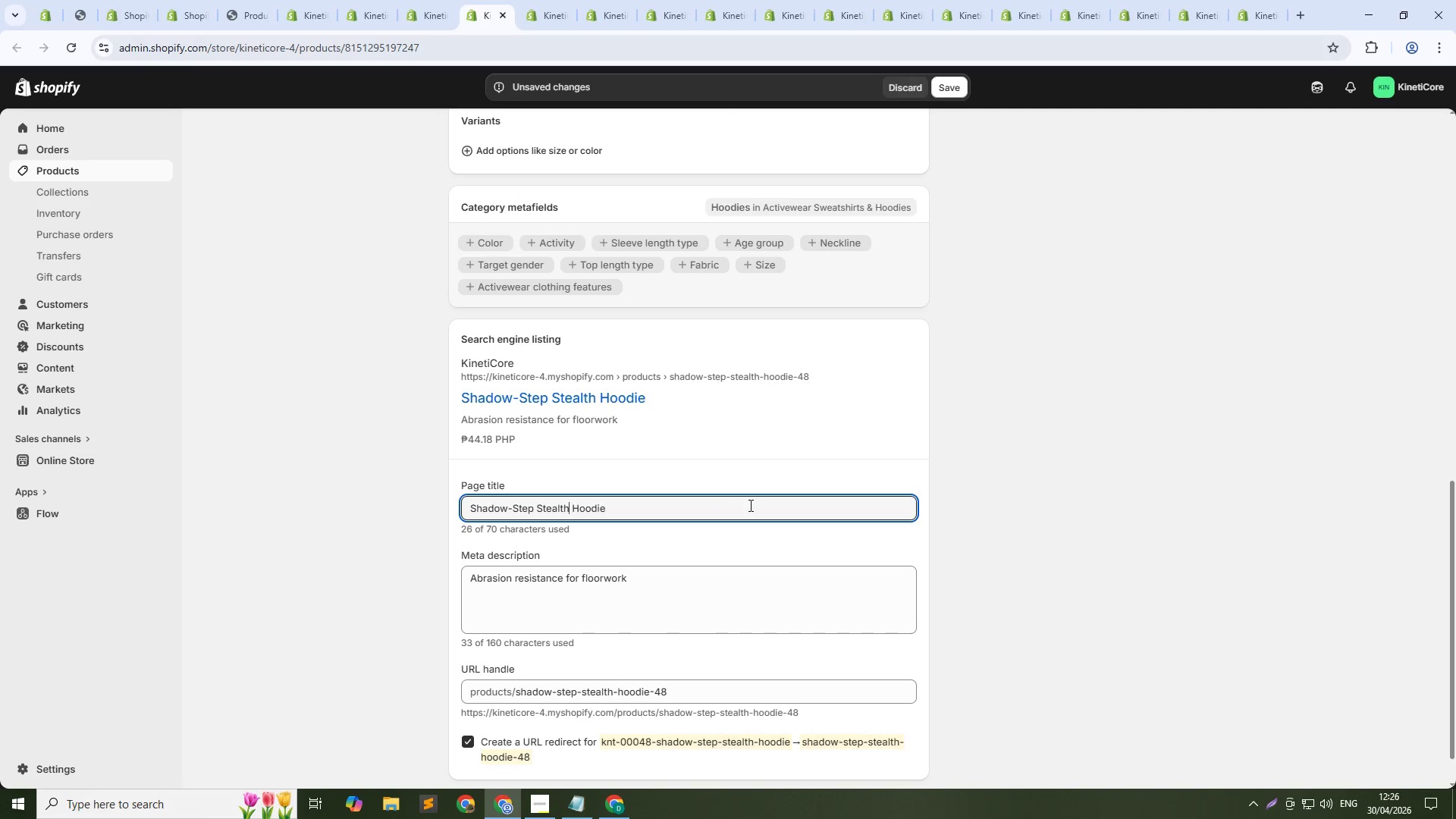 
key(ArrowLeft)
 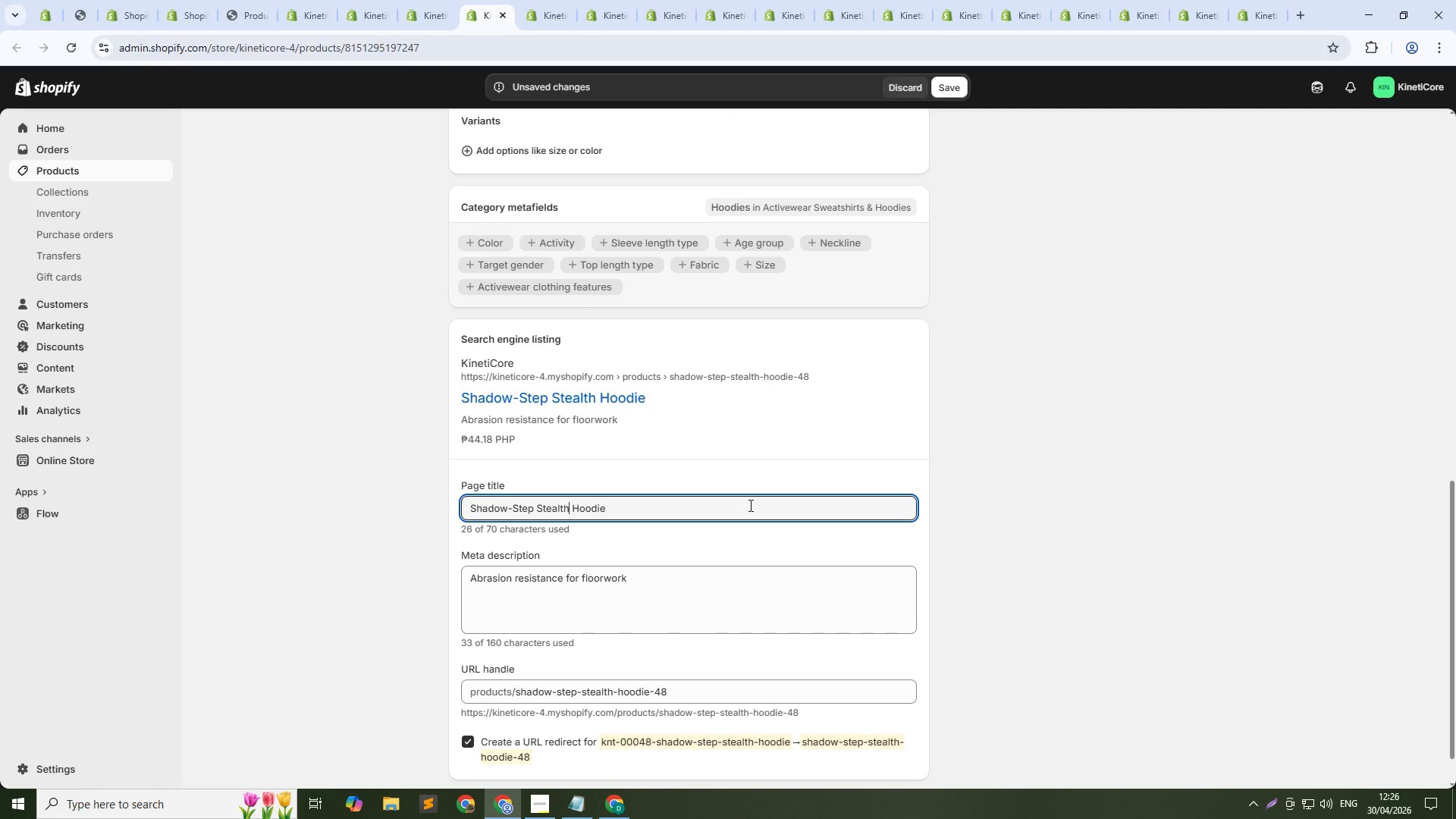 
key(Shift+ArrowLeft)
 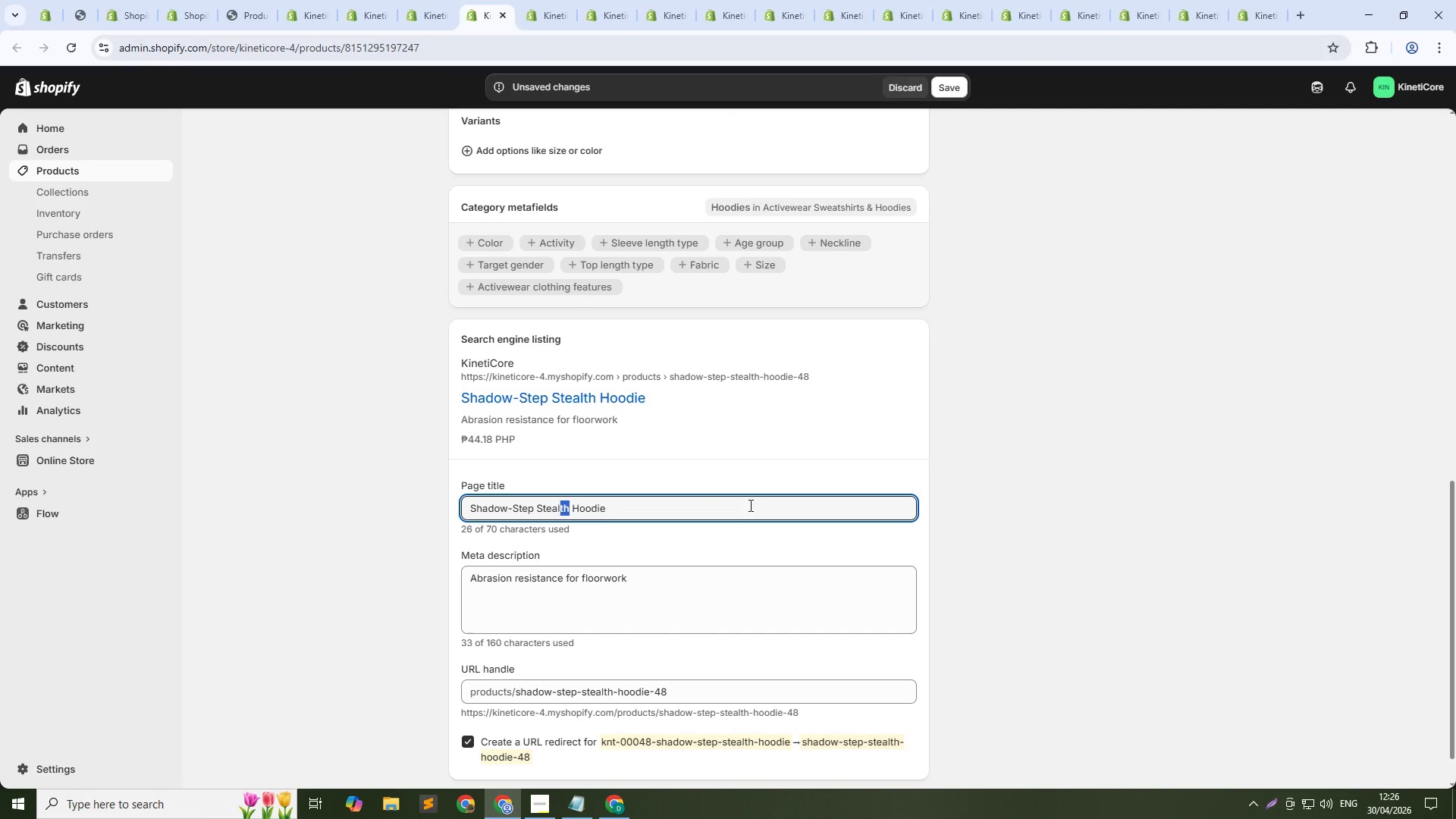 
key(Shift+ArrowLeft)
 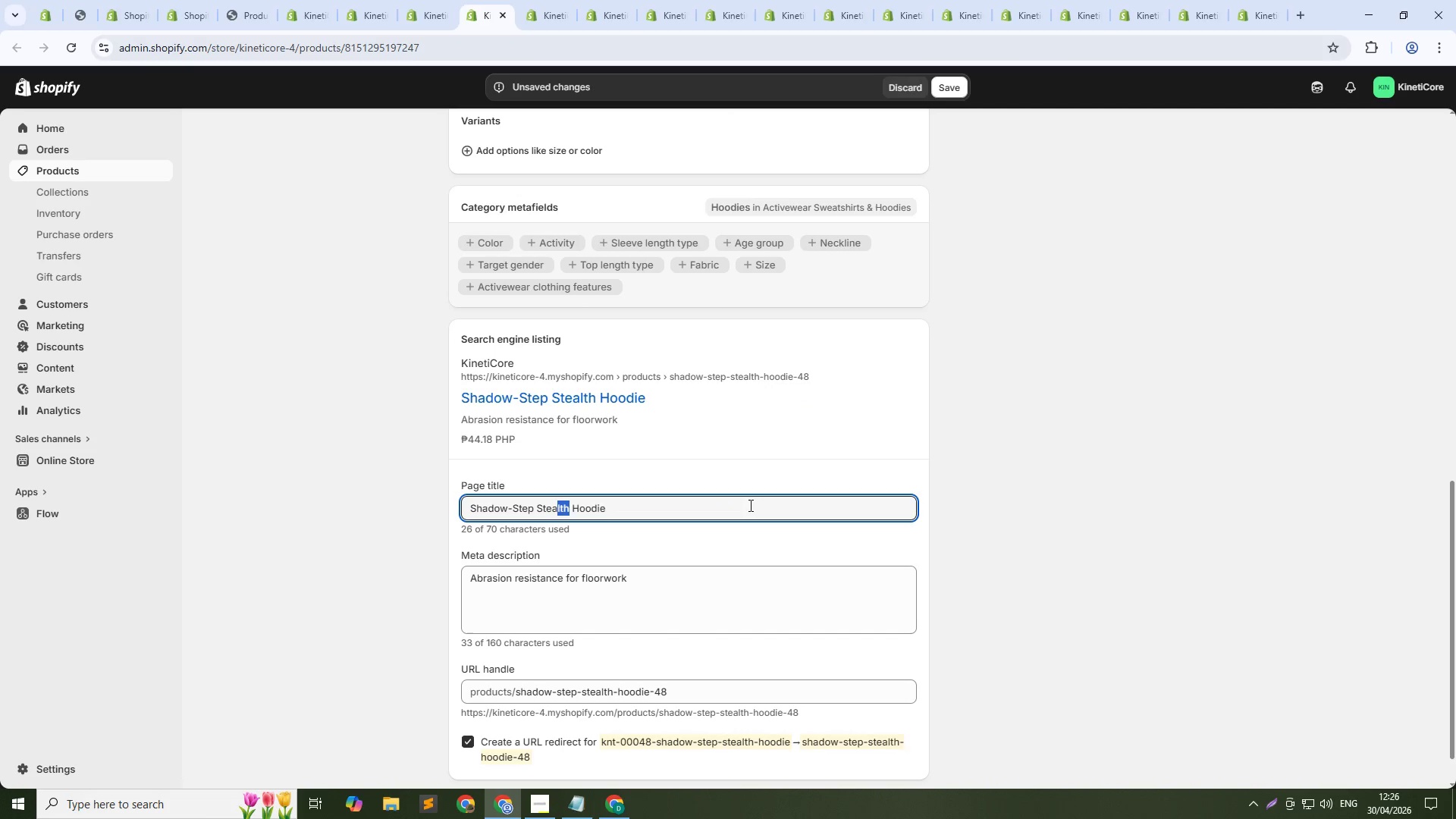 
key(Shift+ArrowLeft)
 